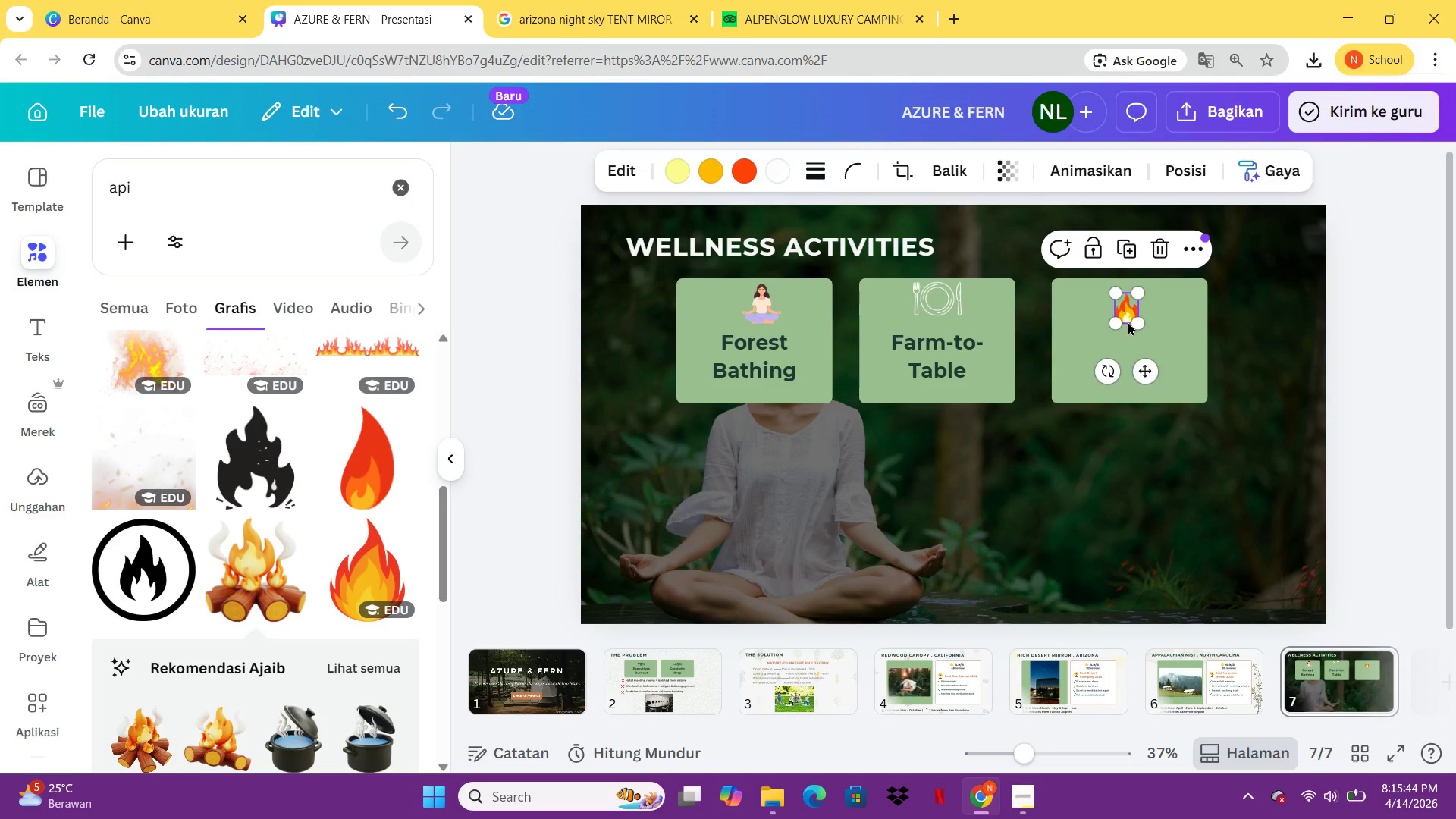 
key(Delete)
 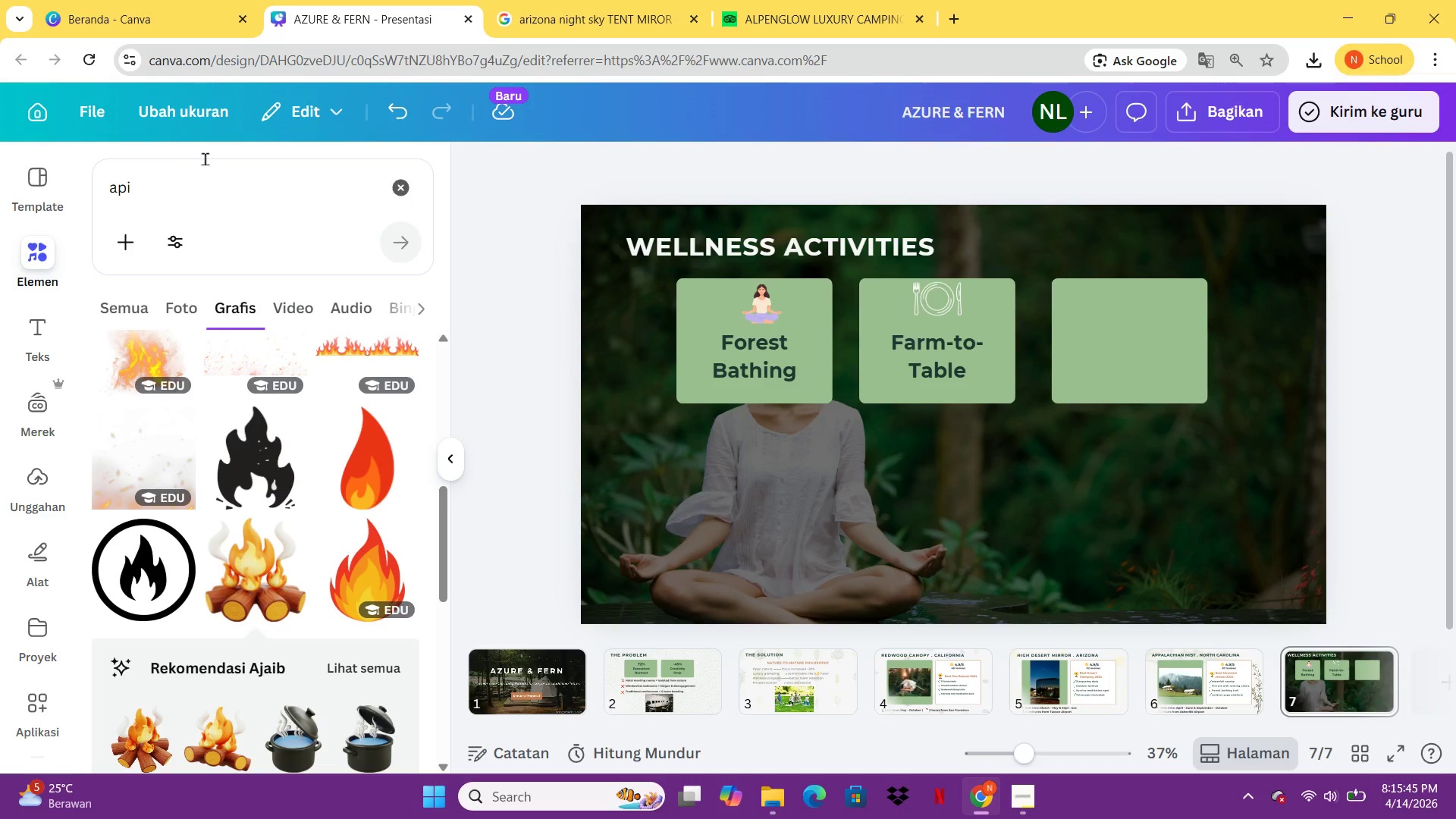 
left_click([209, 166])
 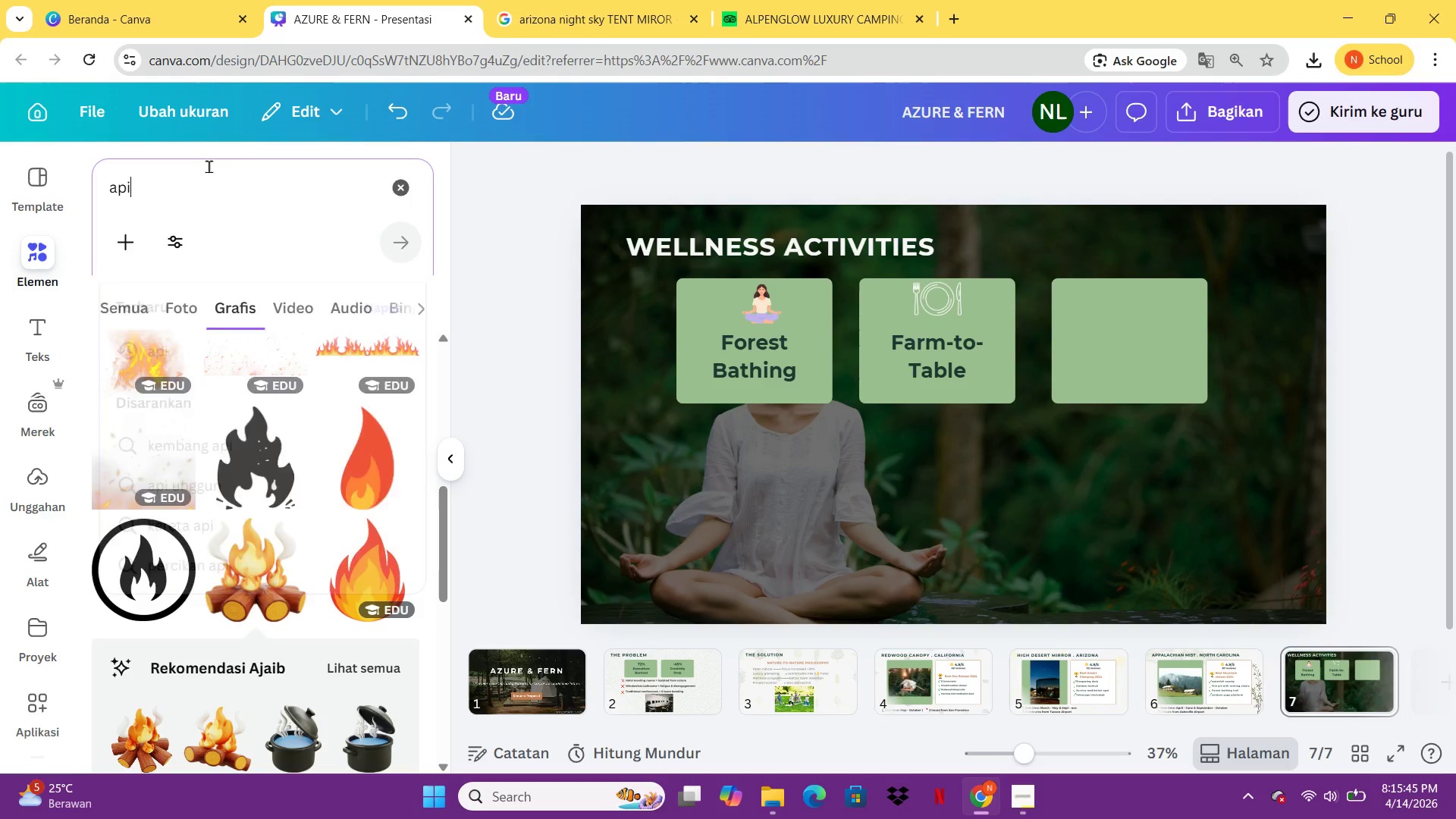 
key(Space)
 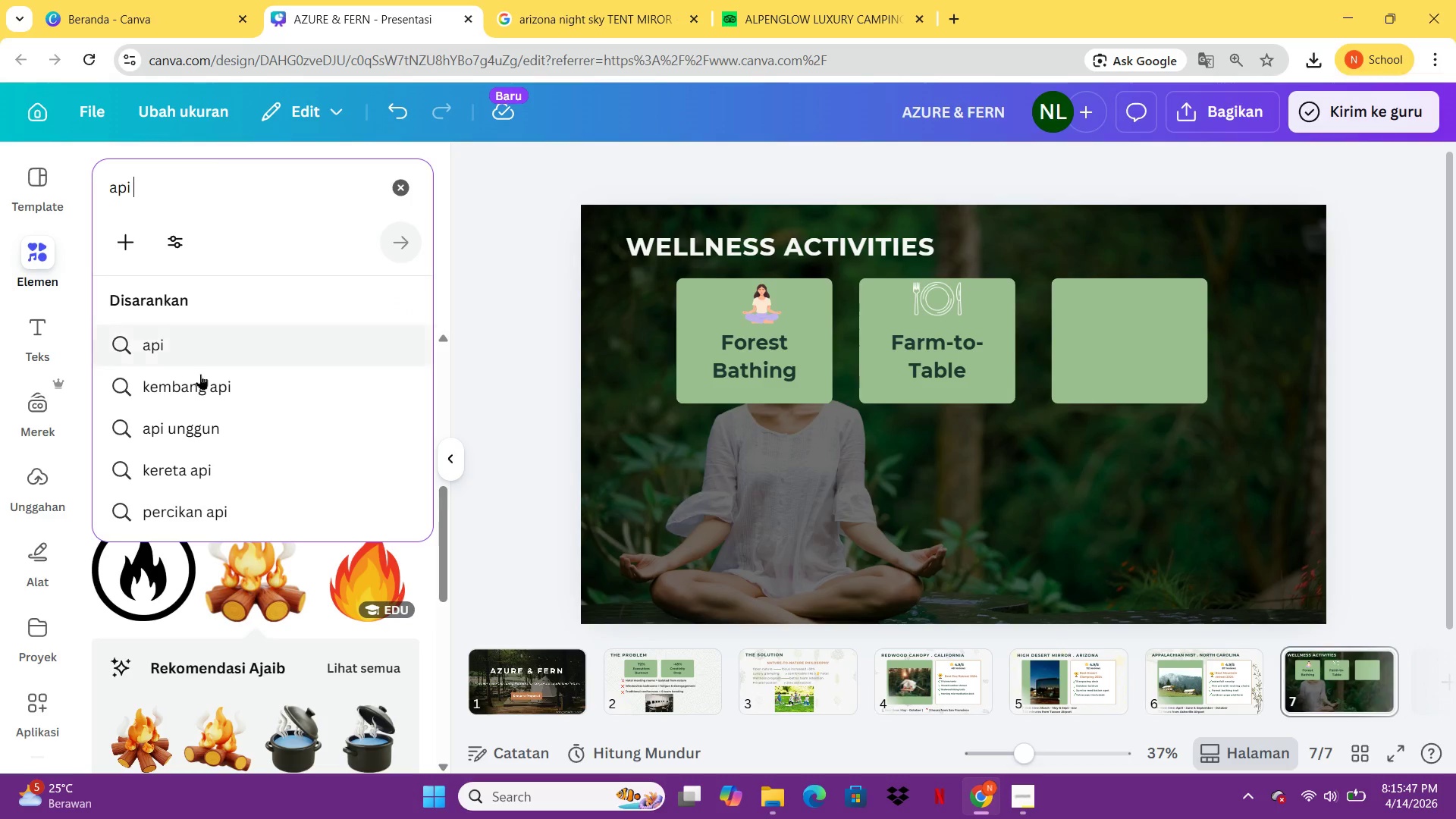 
left_click([201, 425])
 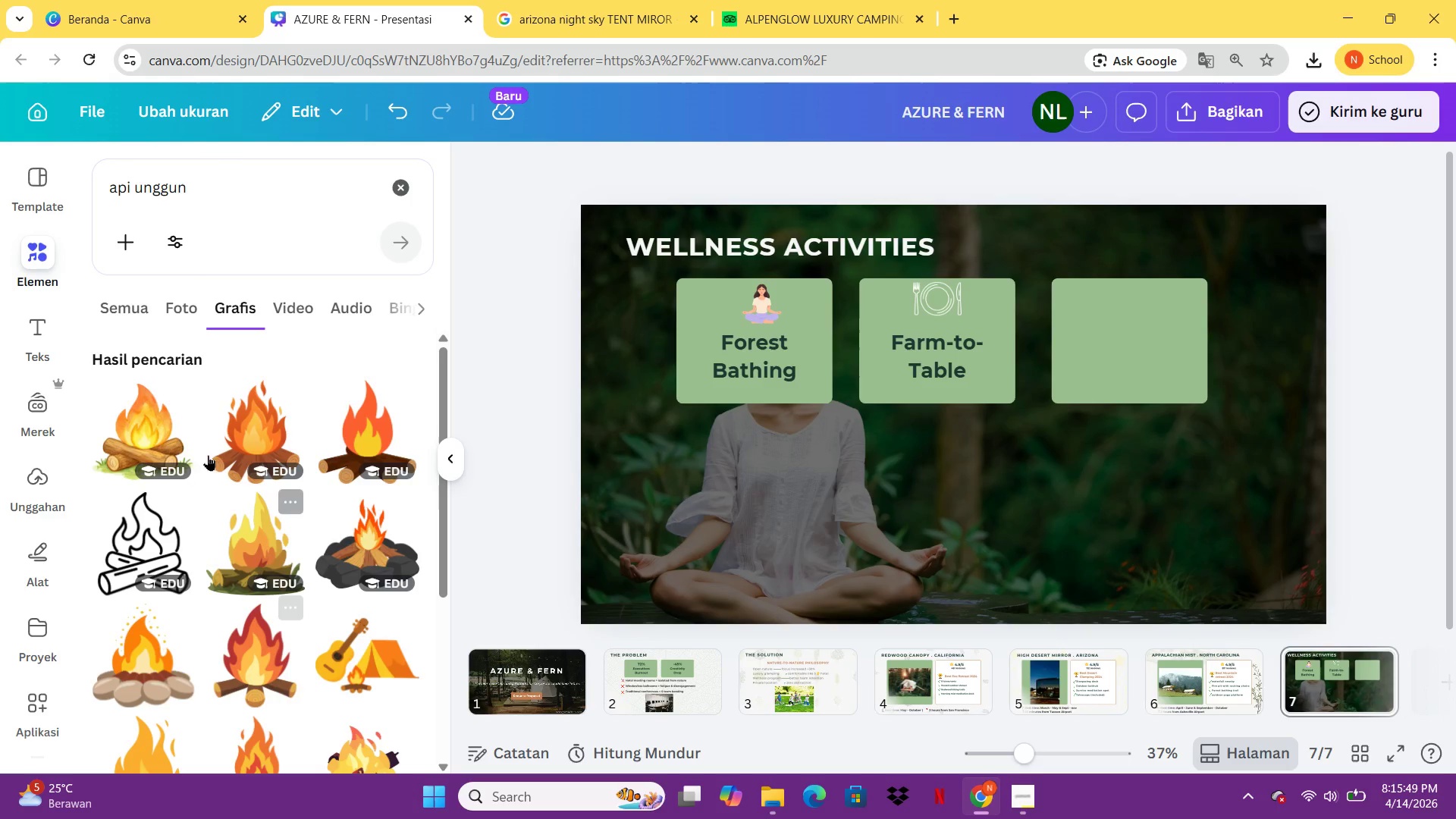 
left_click([226, 427])
 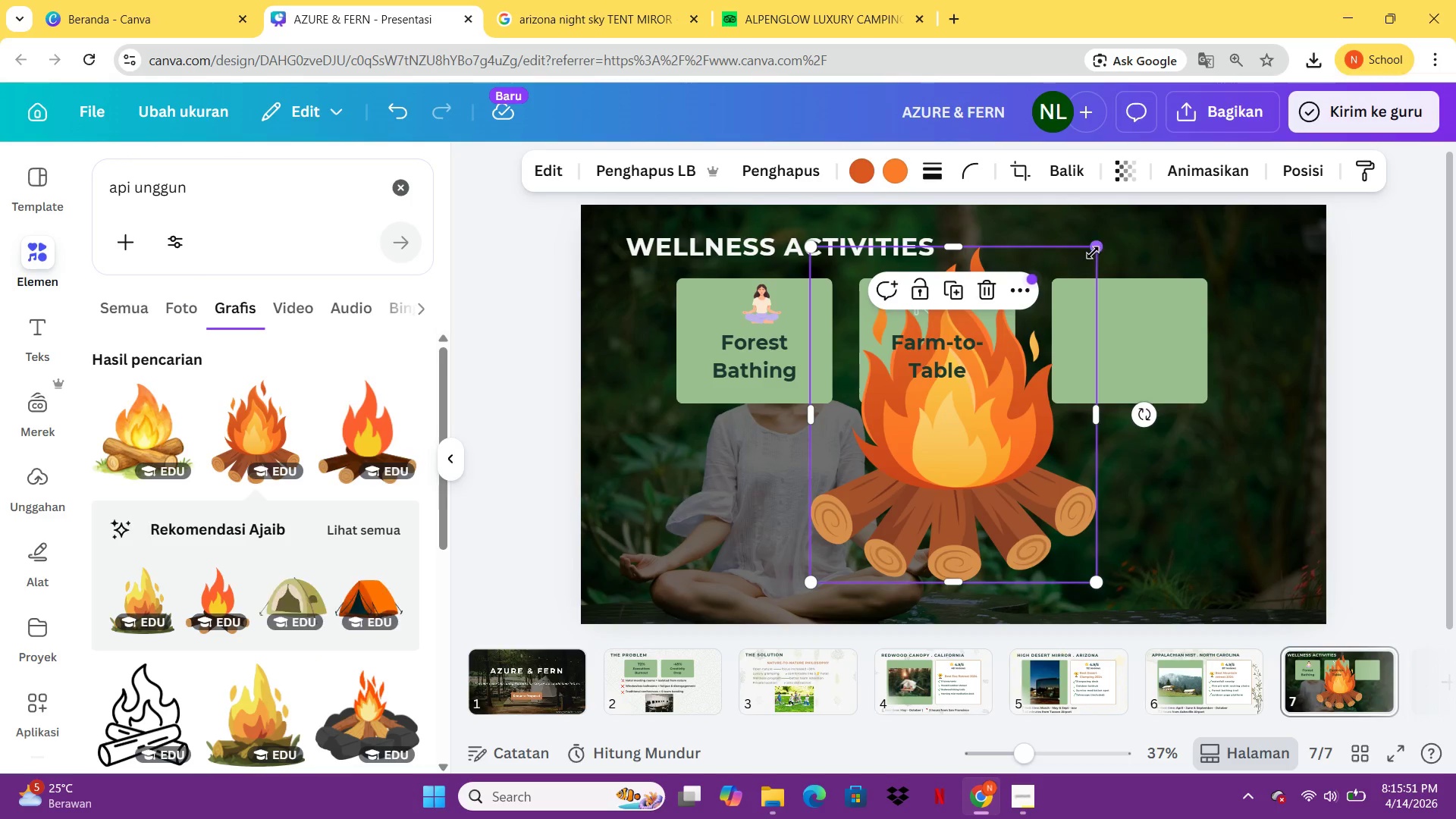 
left_click_drag(start_coordinate=[1100, 249], to_coordinate=[866, 538])
 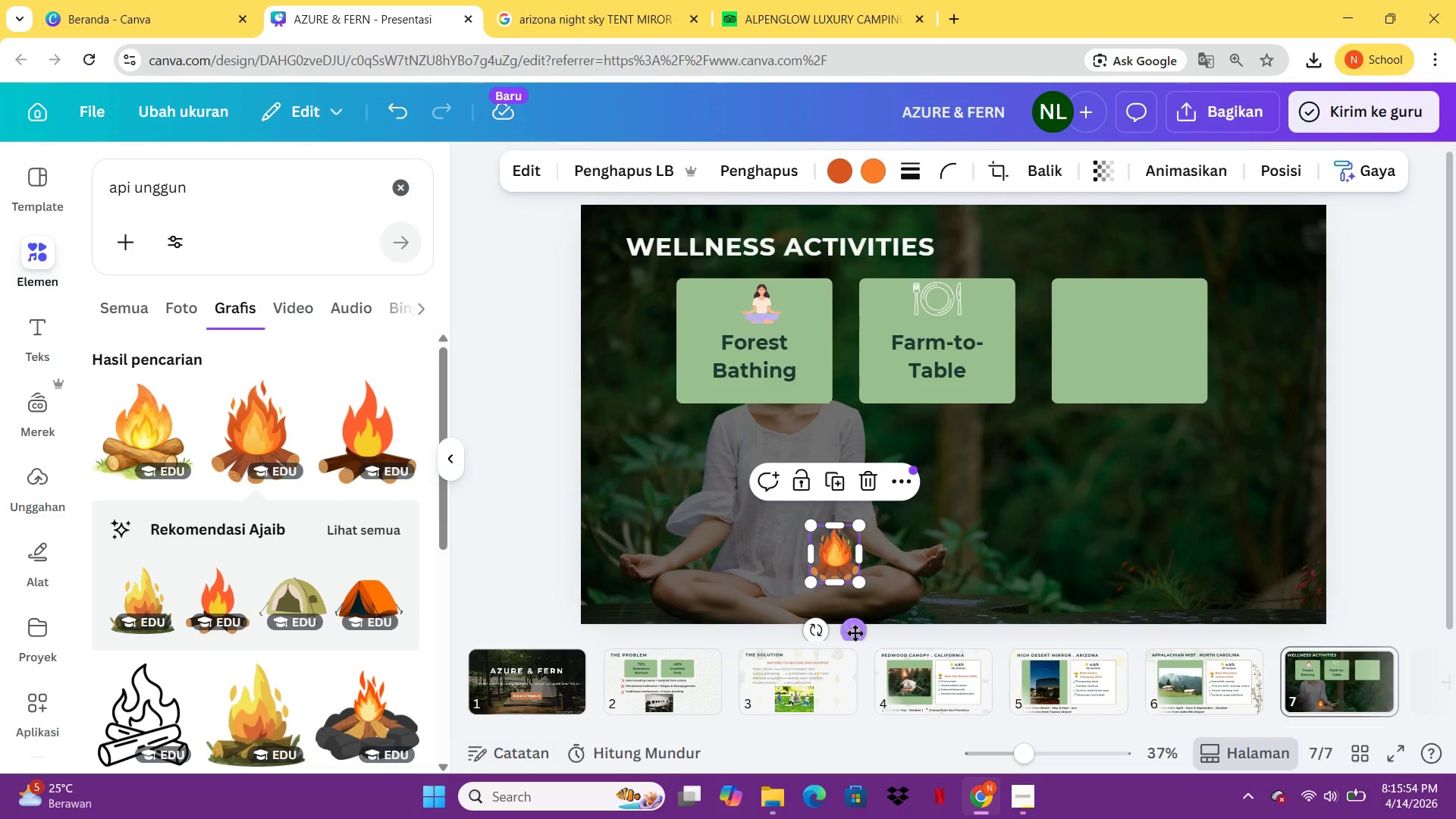 
left_click_drag(start_coordinate=[855, 632], to_coordinate=[1141, 384])
 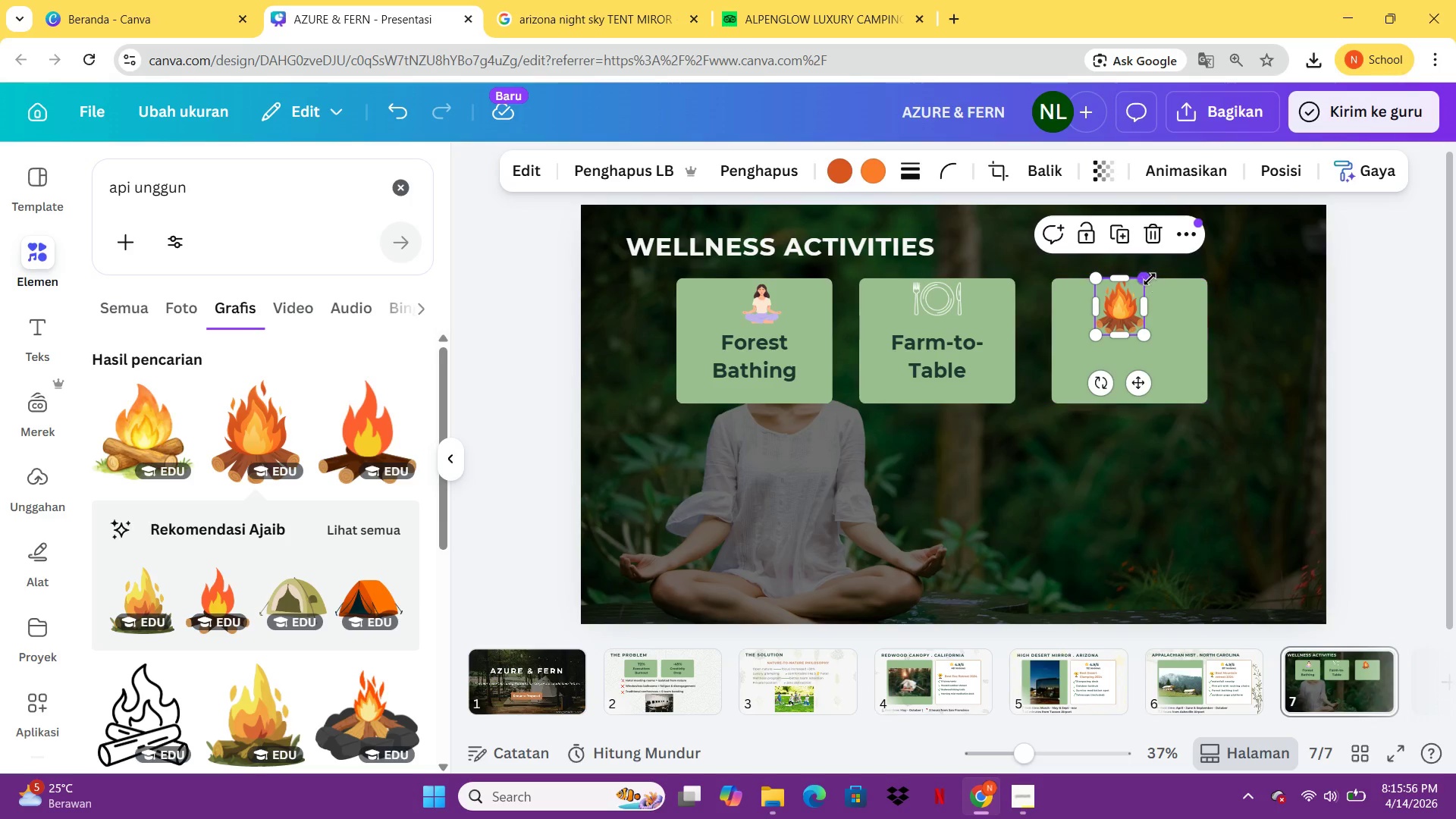 
left_click_drag(start_coordinate=[1148, 278], to_coordinate=[1141, 294])
 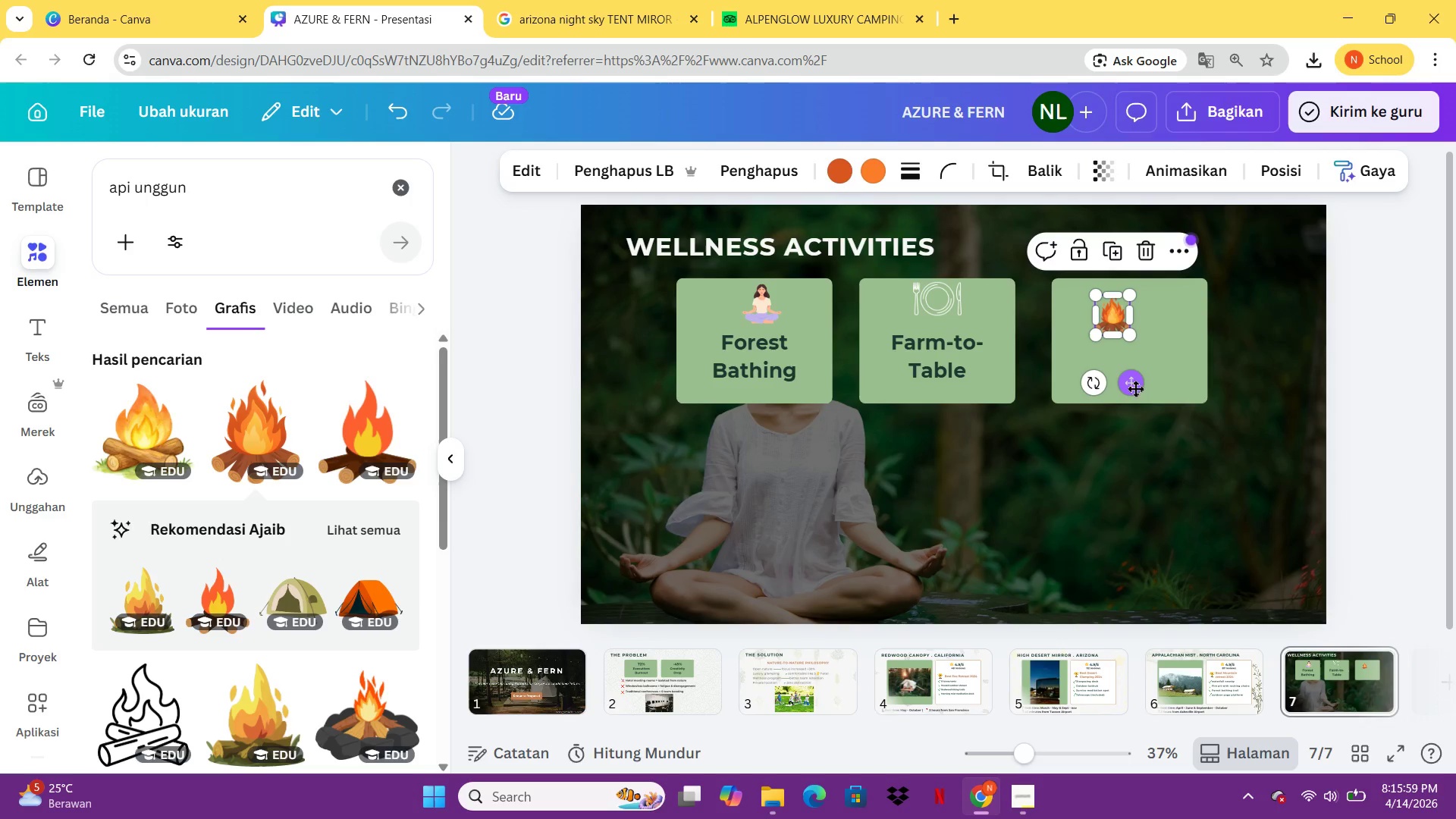 
left_click_drag(start_coordinate=[1135, 386], to_coordinate=[1157, 372])
 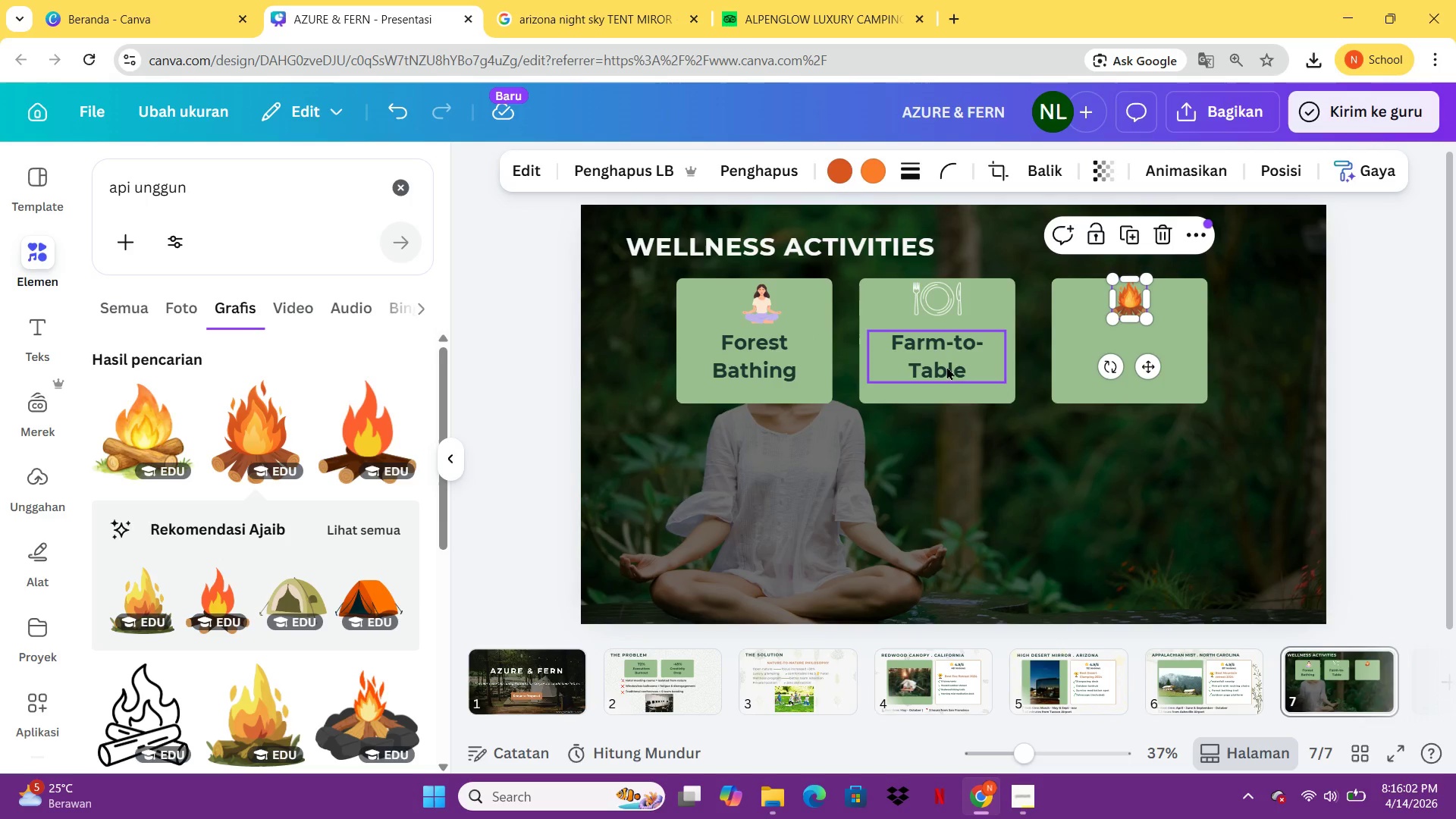 
left_click_drag(start_coordinate=[946, 365], to_coordinate=[1129, 358])
 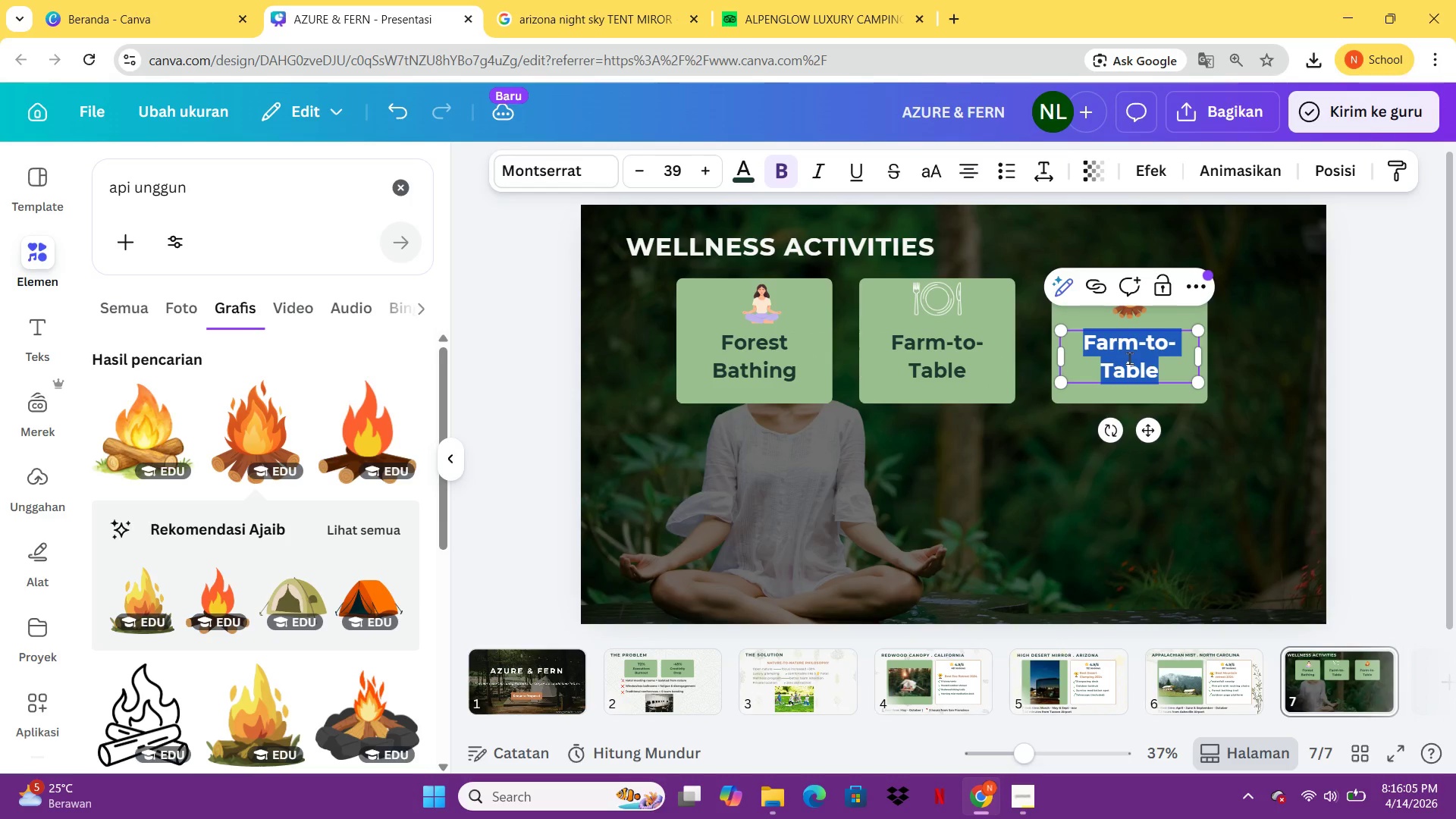 
key(Control+C)
 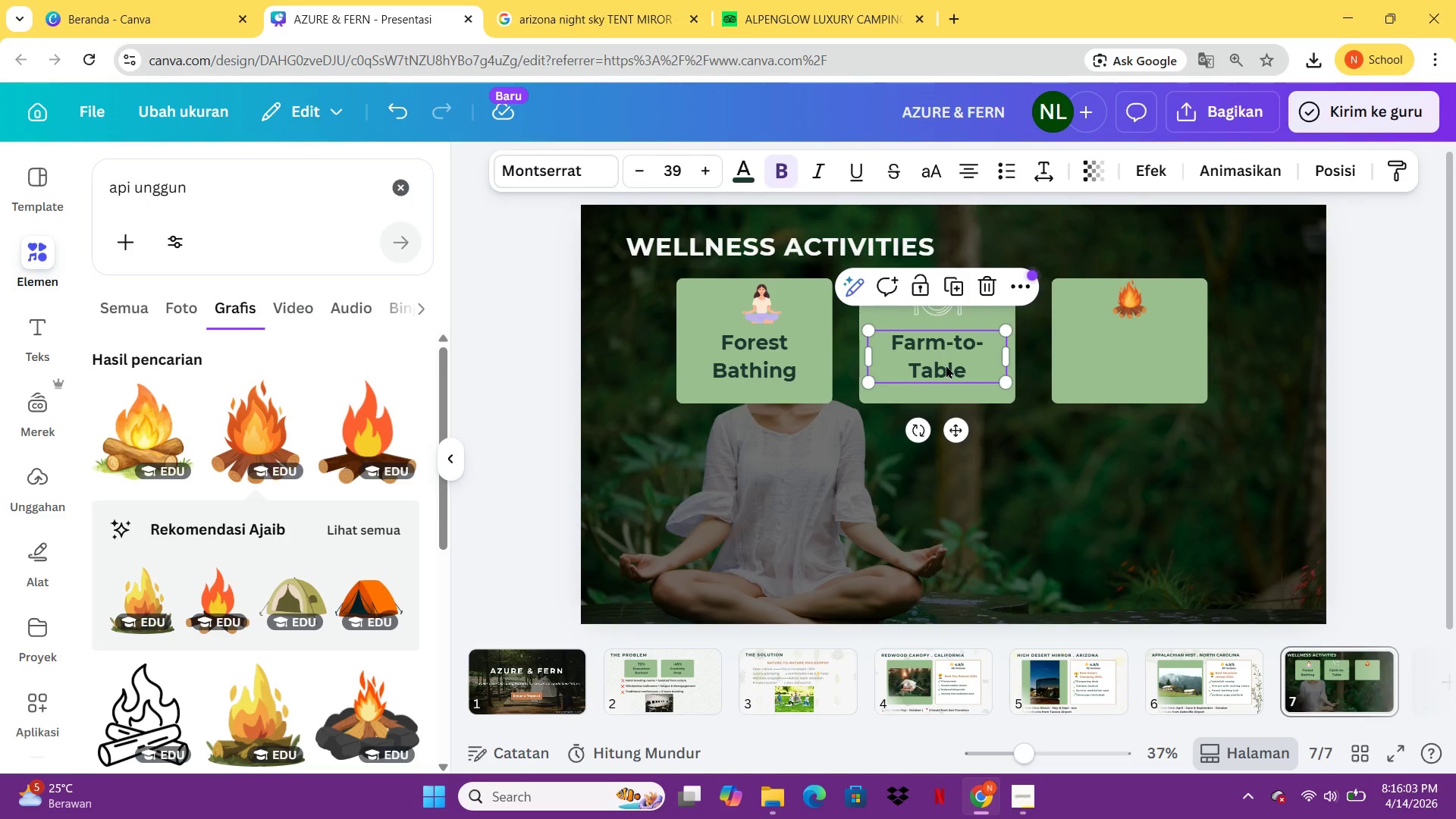 
key(Control+V)
 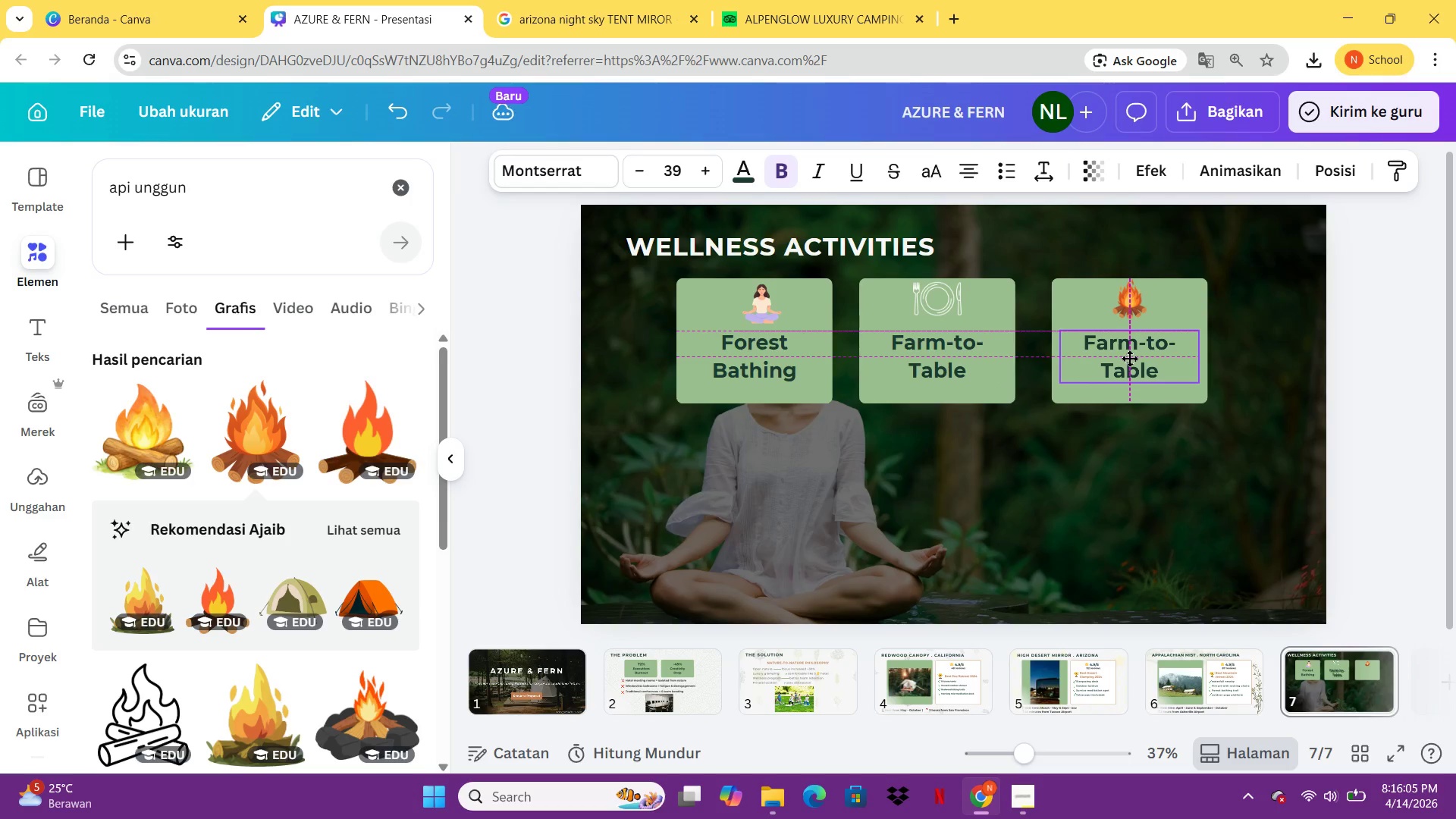 
double_click([1129, 358])
 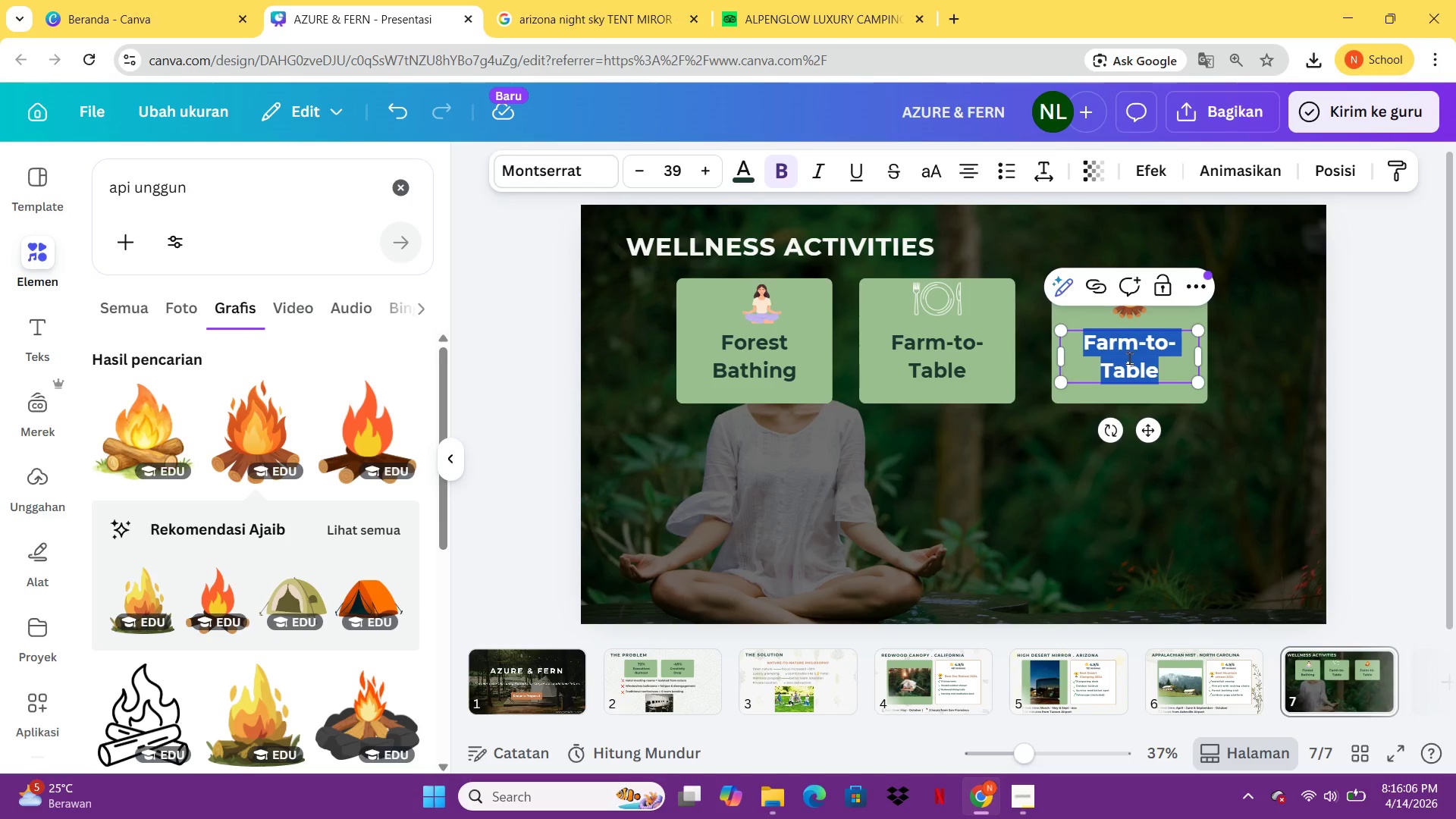 
type(Night X)
key(Backspace)
type(Campir)
key(Backspace)
key(Backspace)
type(fire)
 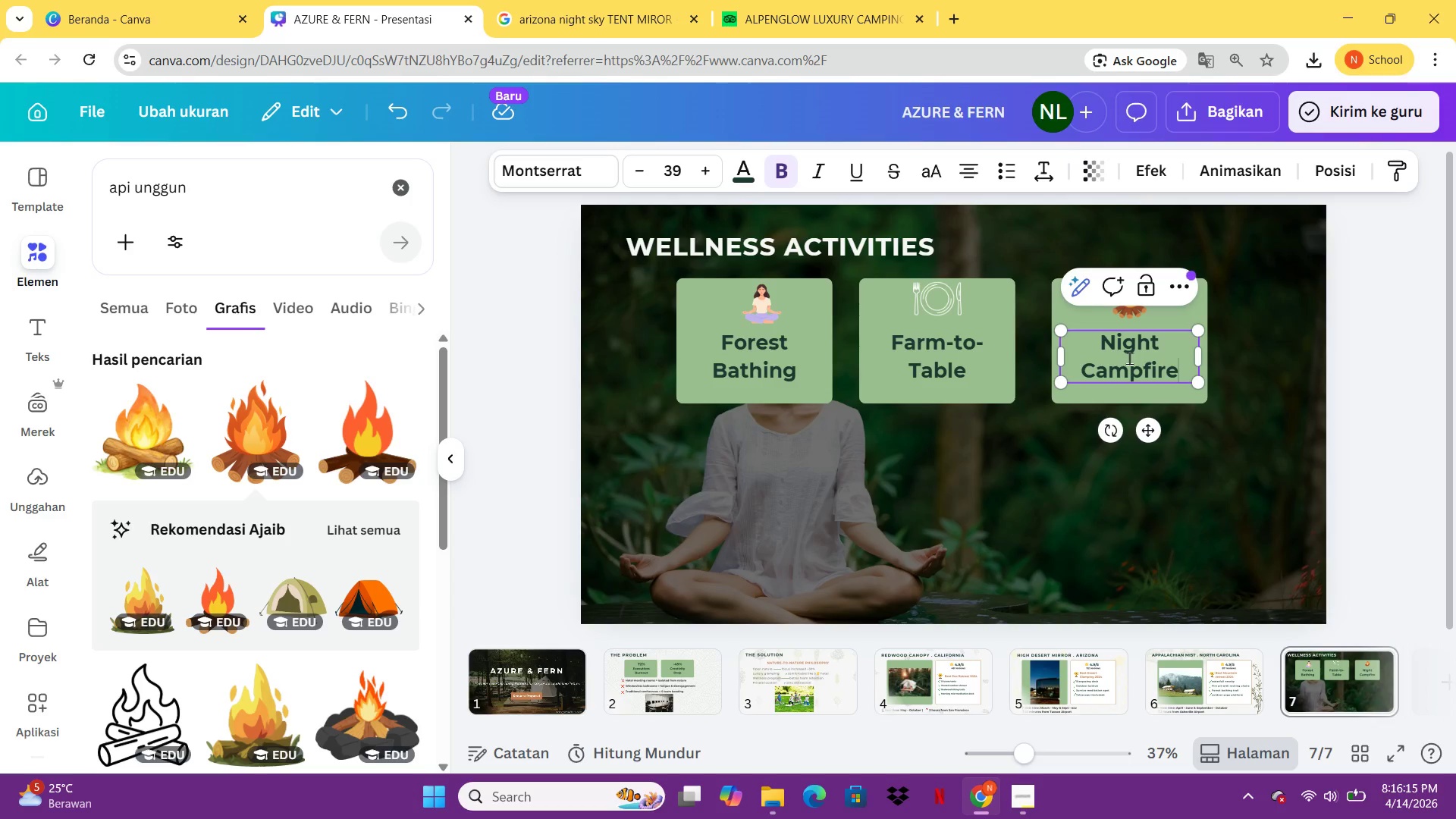 
left_click([1199, 432])
 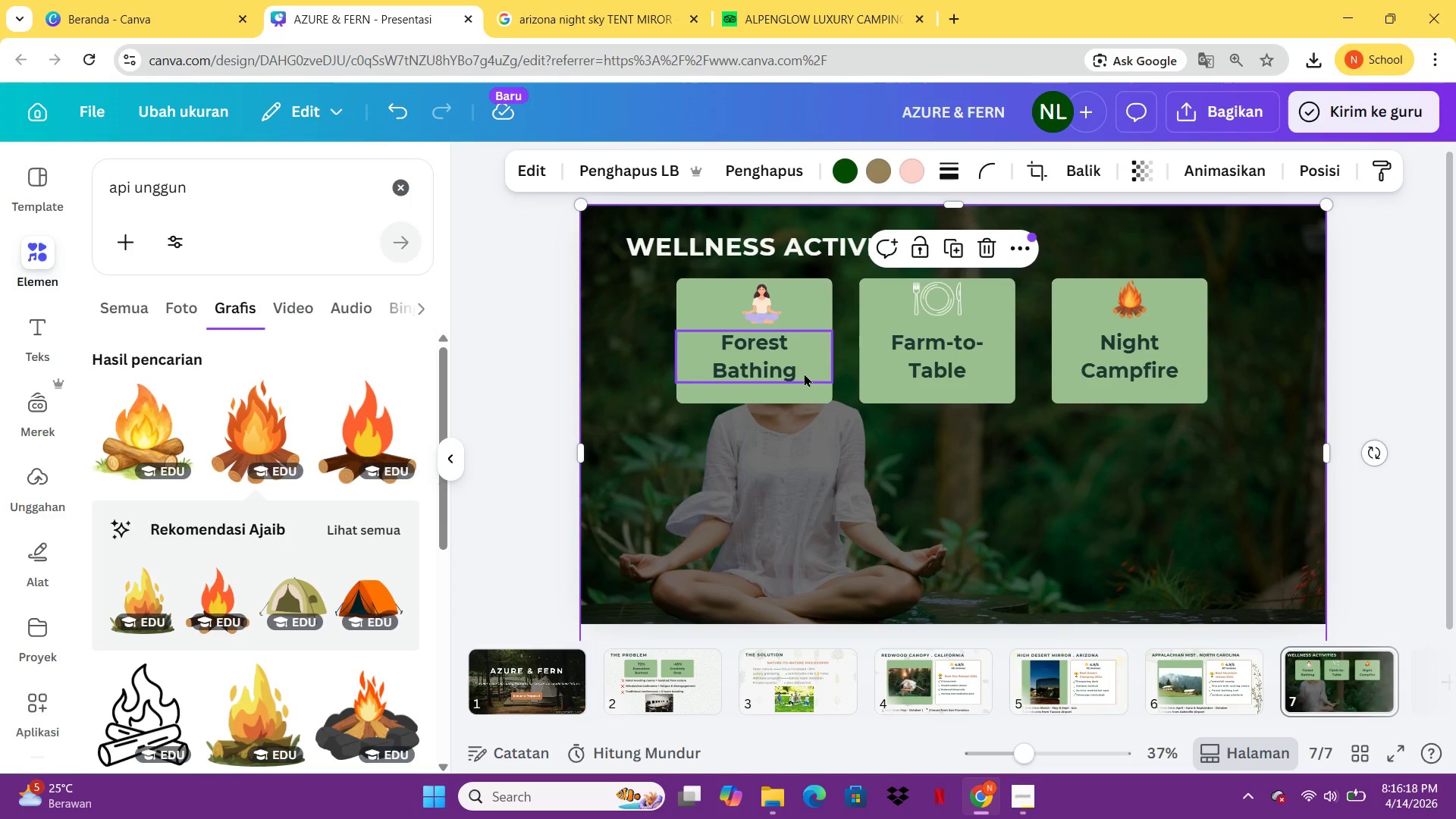 
left_click([821, 397])
 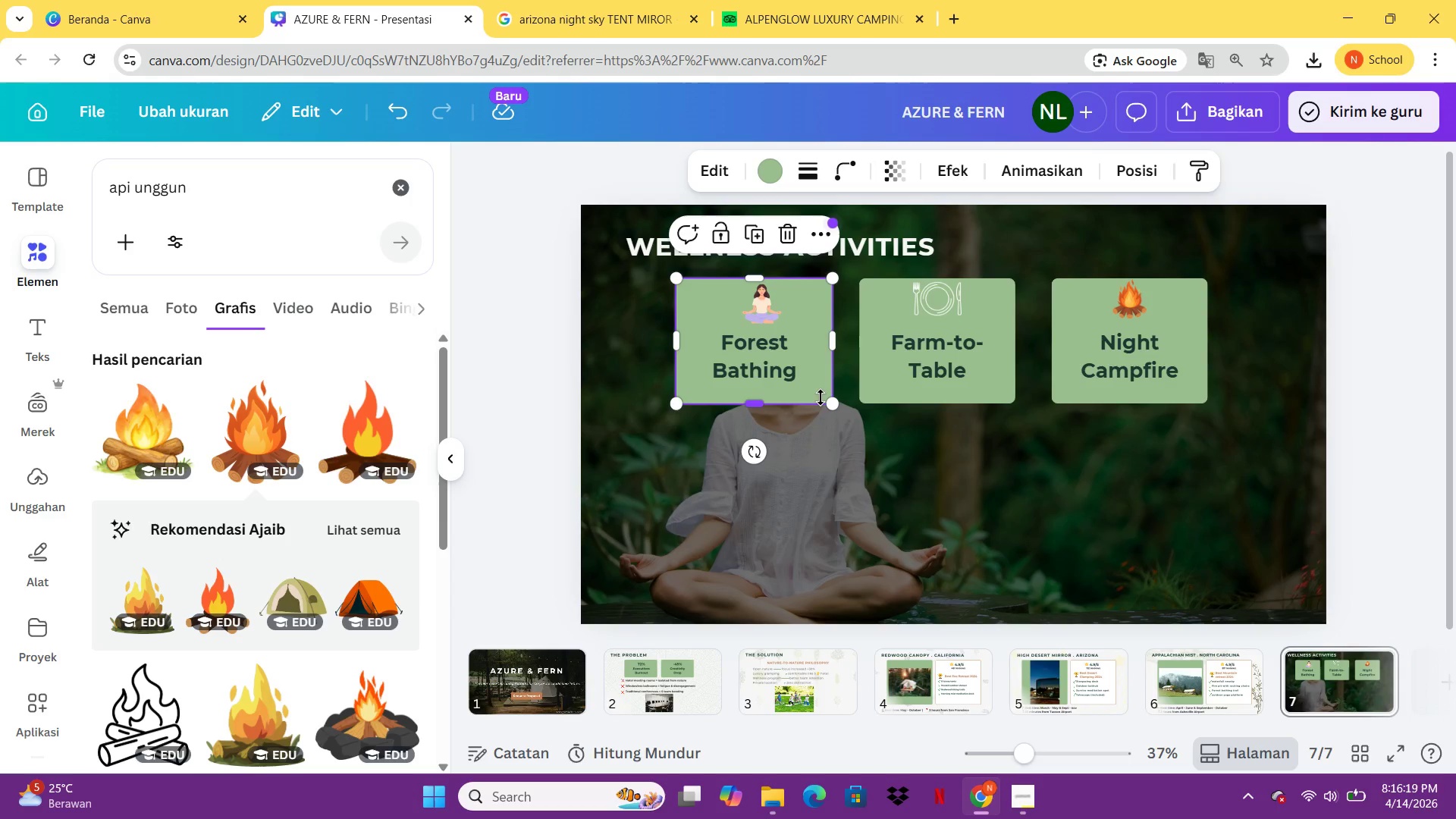 
key(Control+C)
 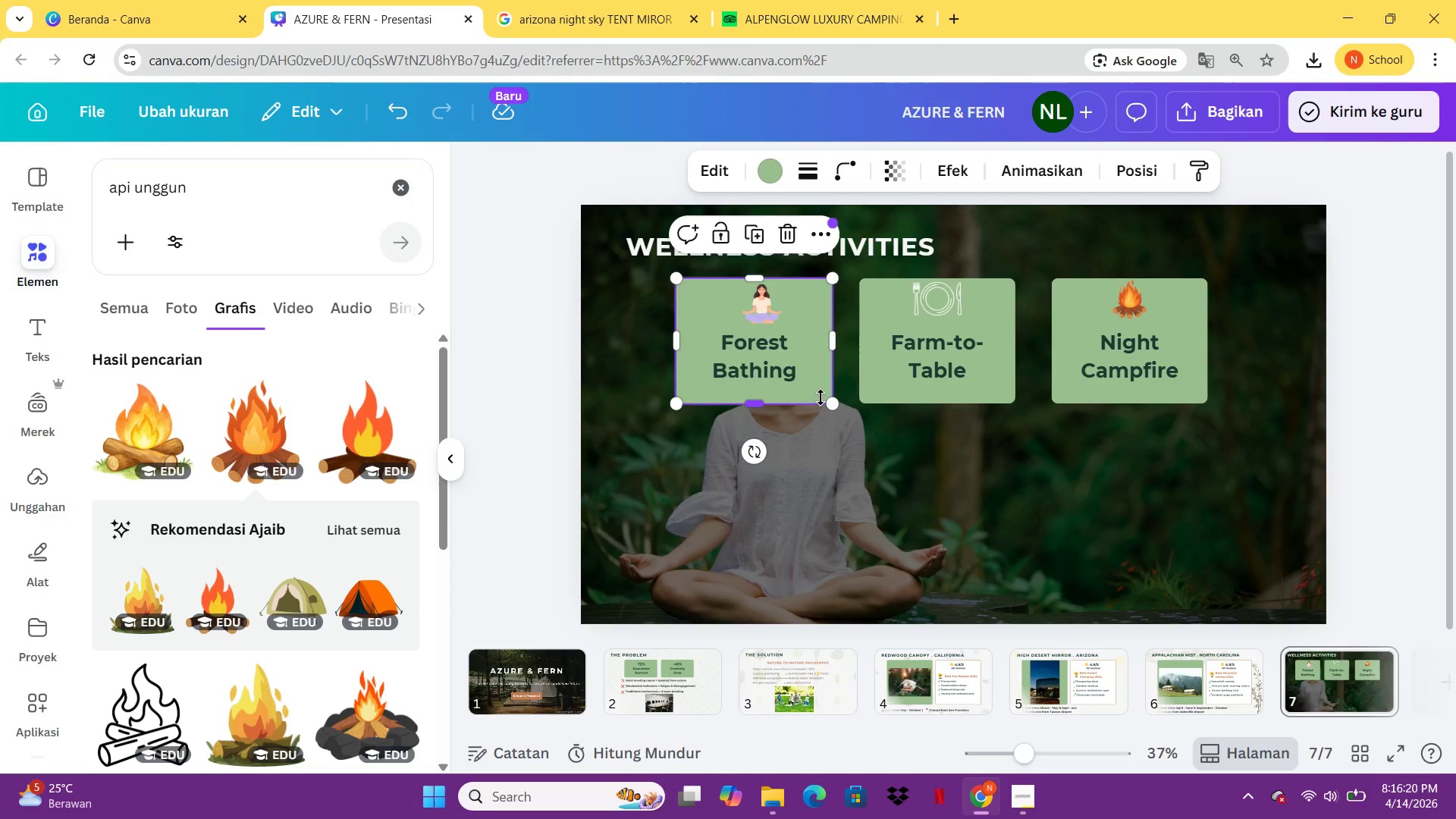 
key(Control+V)
 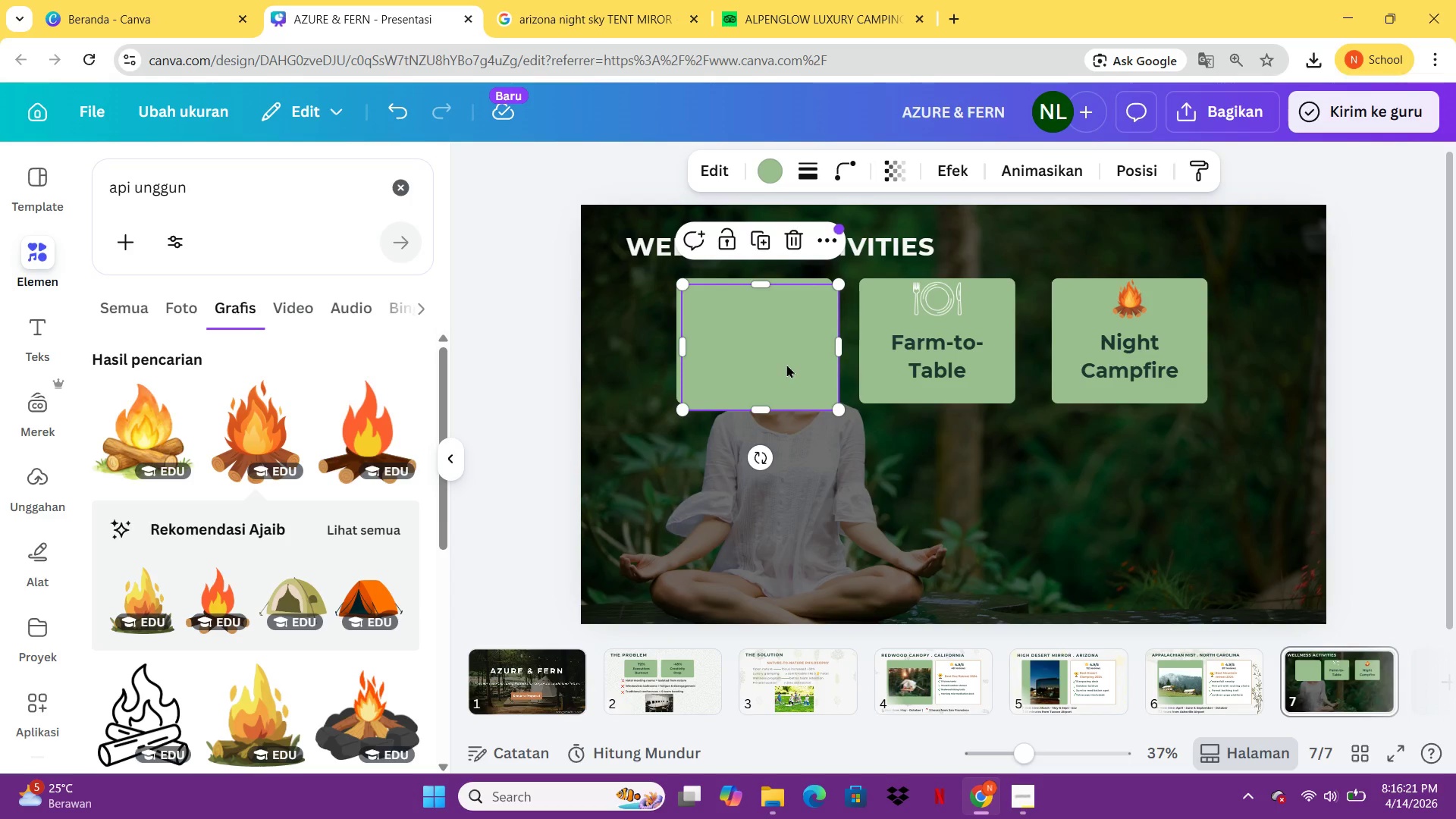 
left_click_drag(start_coordinate=[786, 365], to_coordinate=[780, 494])
 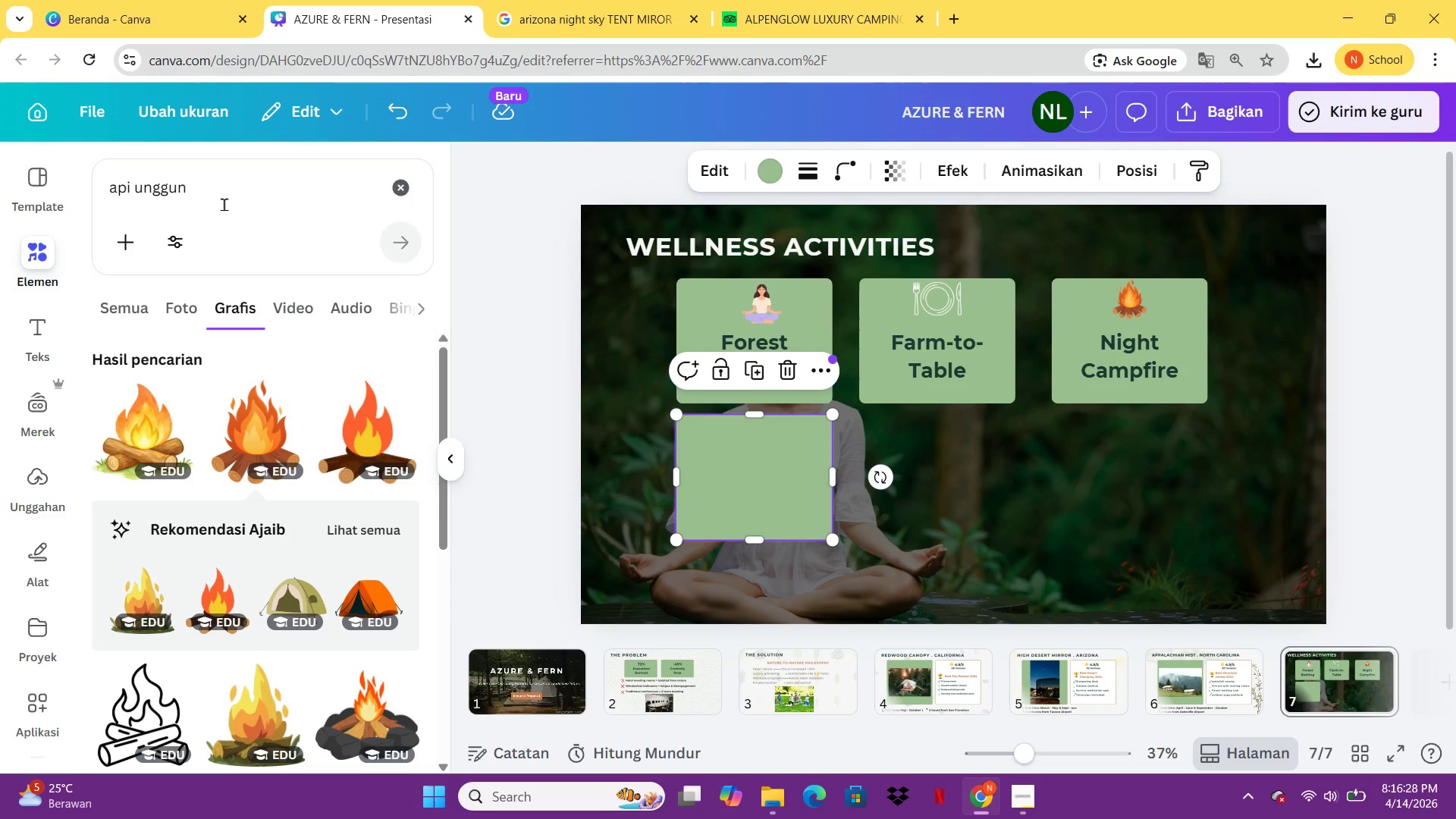 
wait(8.08)
 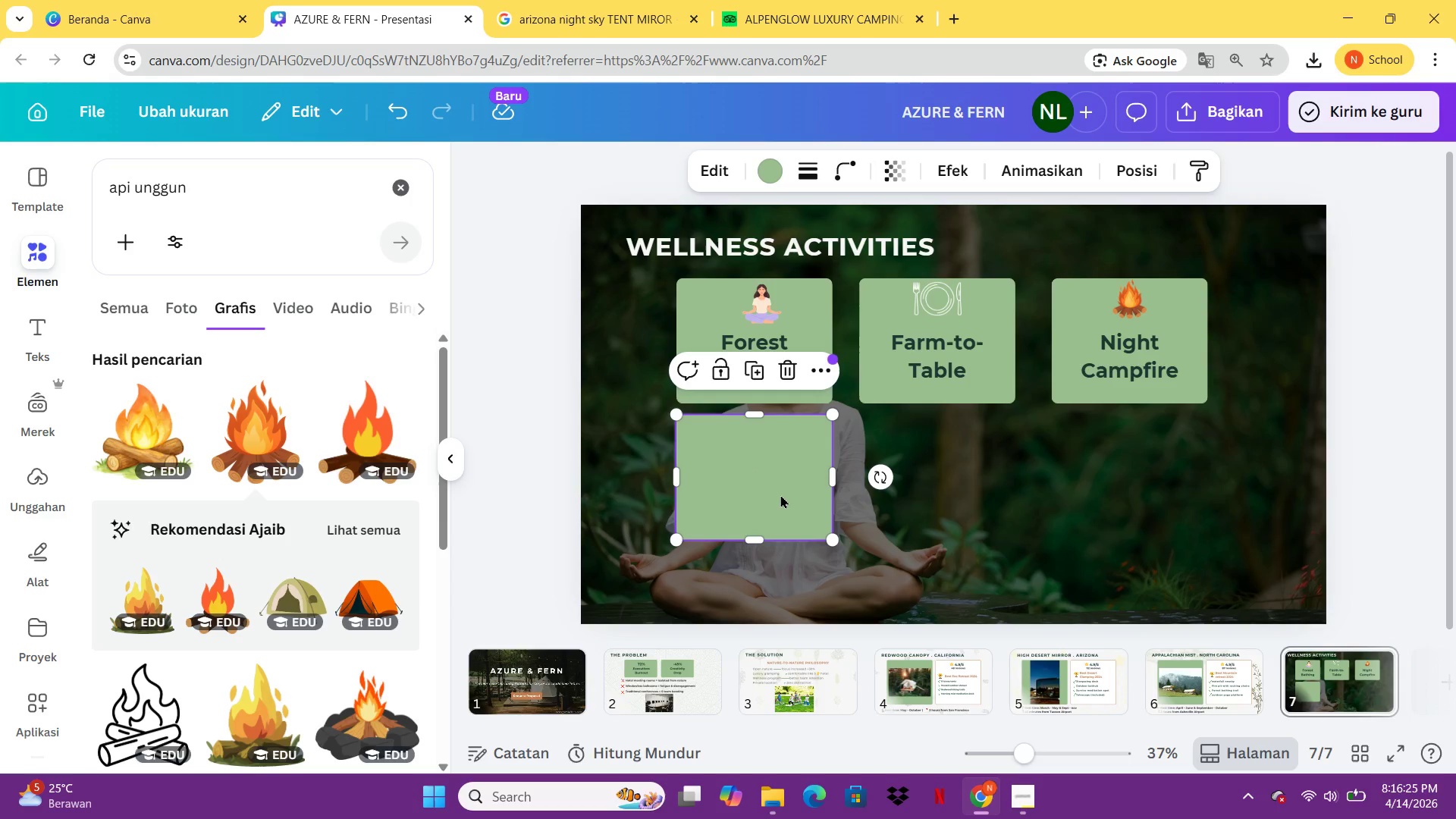 
key(Control+C)
 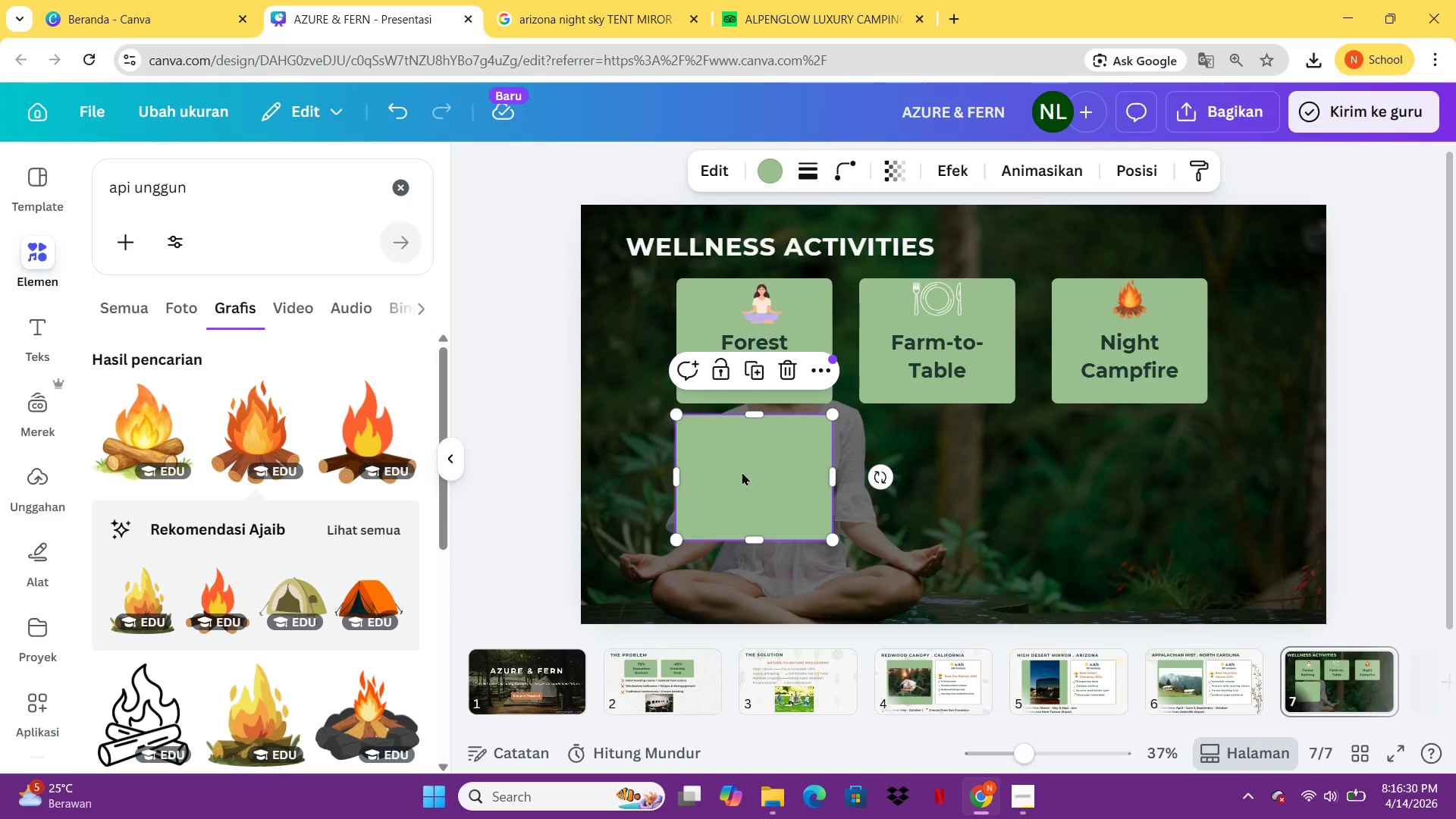 
key(Control+V)
 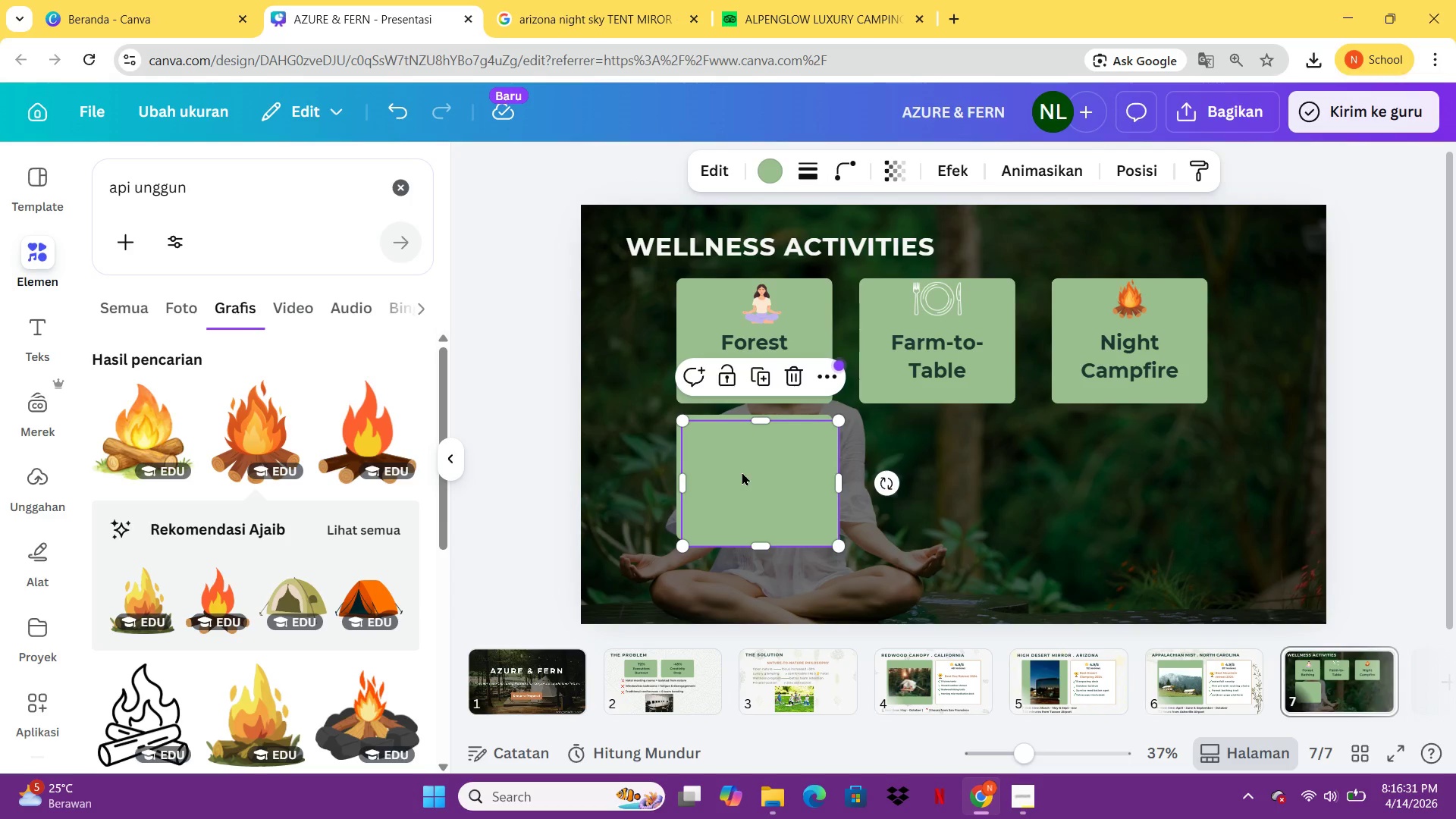 
left_click_drag(start_coordinate=[742, 472], to_coordinate=[912, 465])
 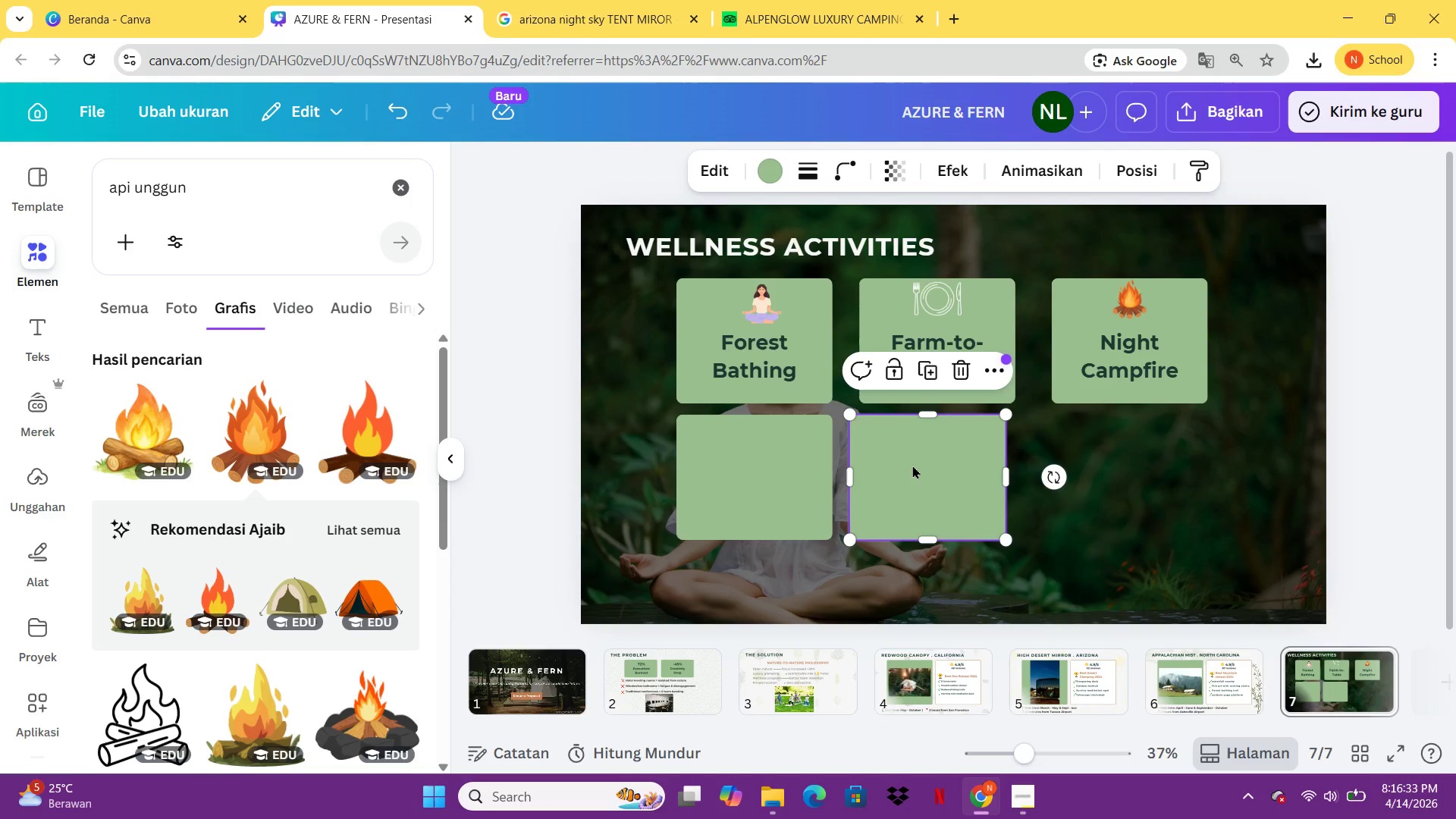 
left_click_drag(start_coordinate=[912, 465], to_coordinate=[921, 465])
 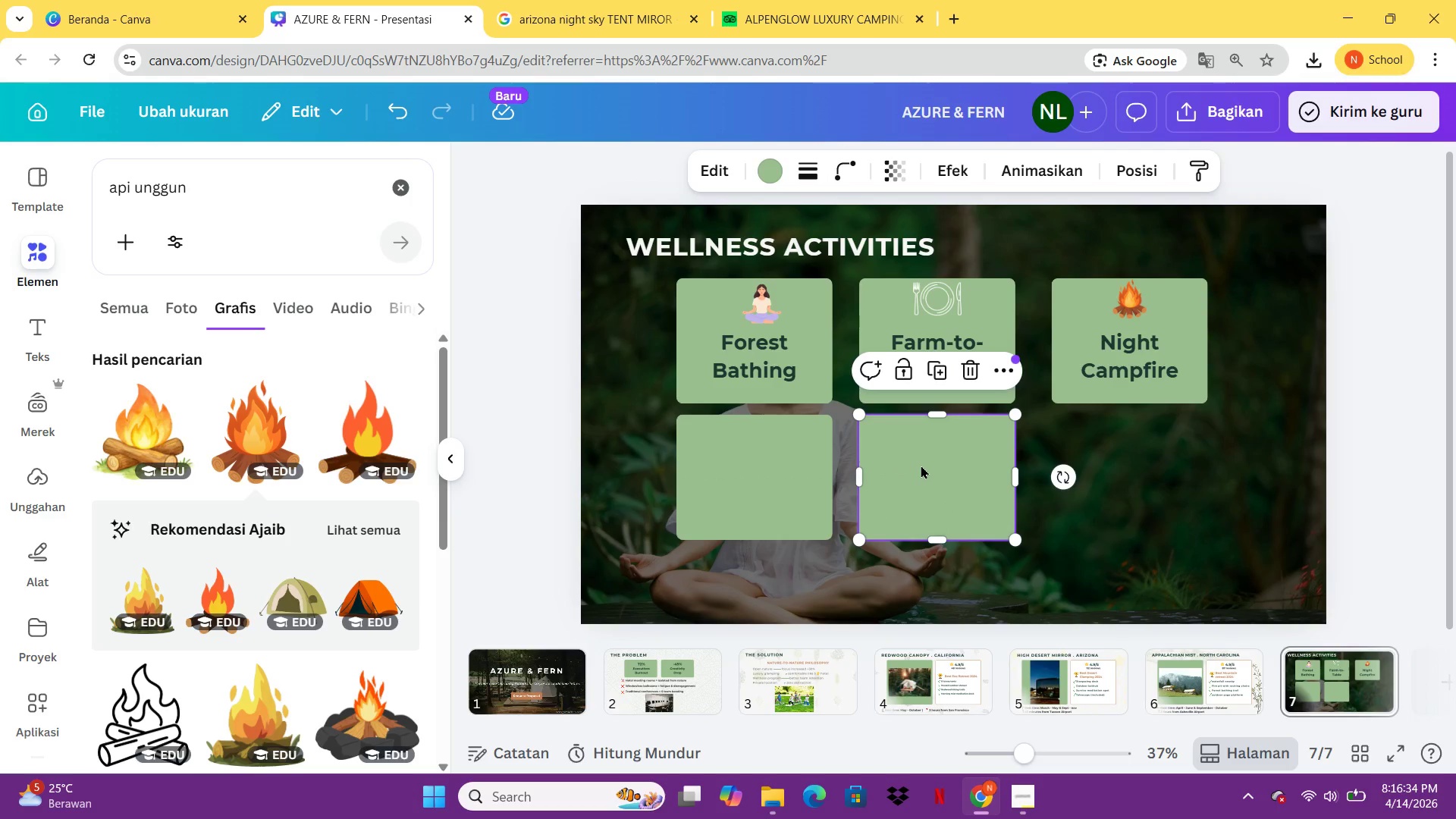 
key(Control+C)
 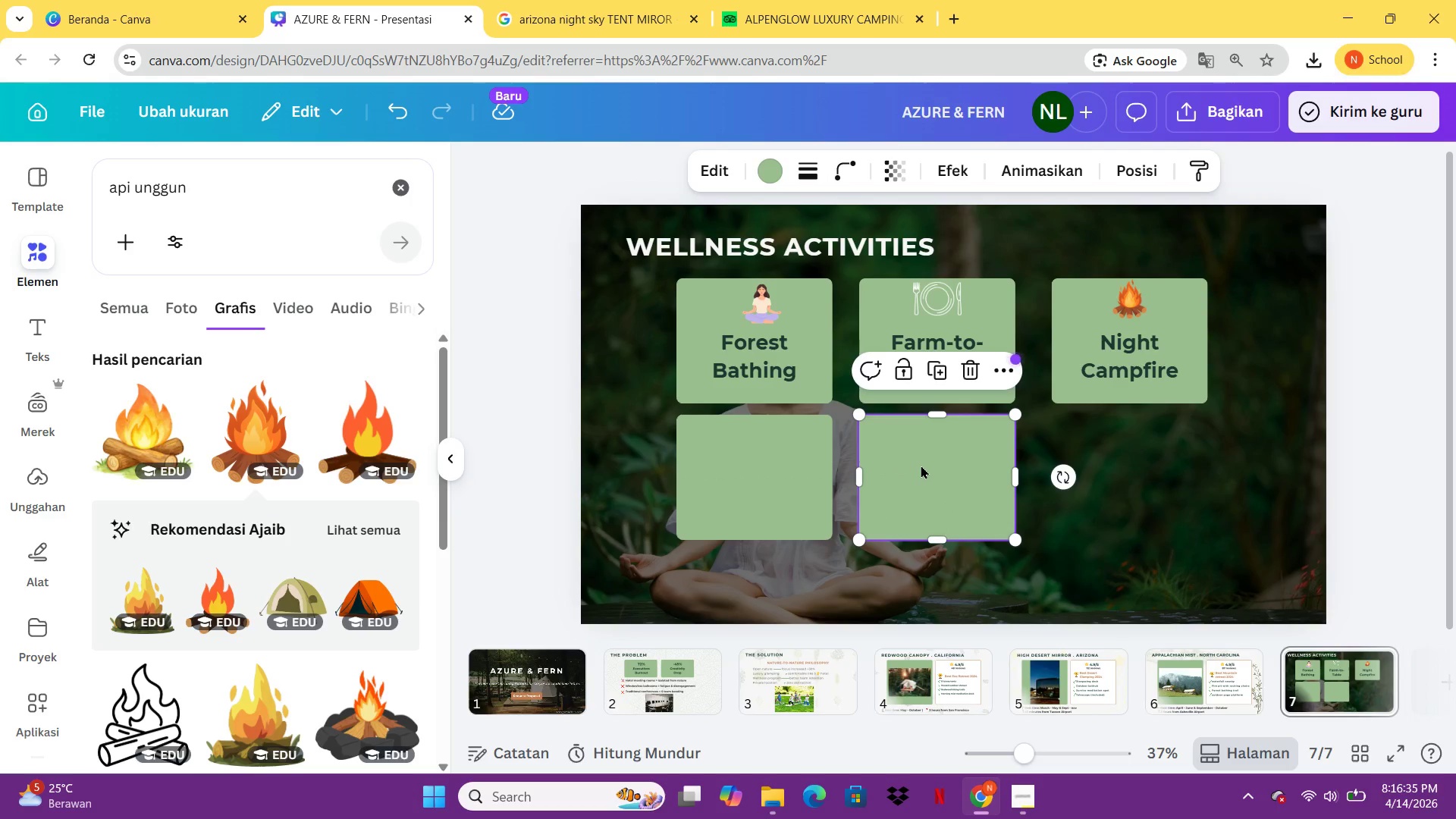 
key(Control+V)
 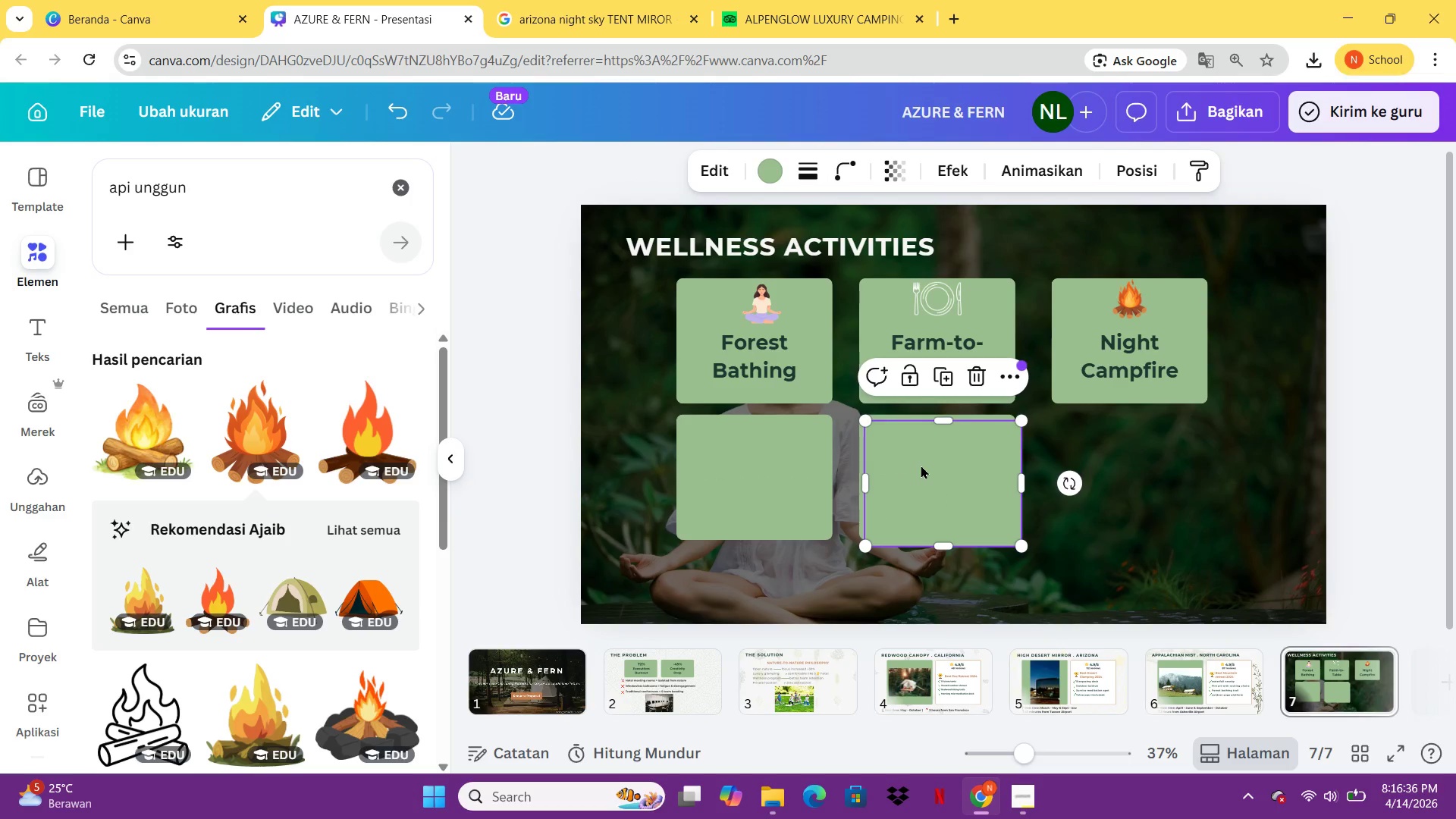 
left_click_drag(start_coordinate=[921, 465], to_coordinate=[1106, 463])
 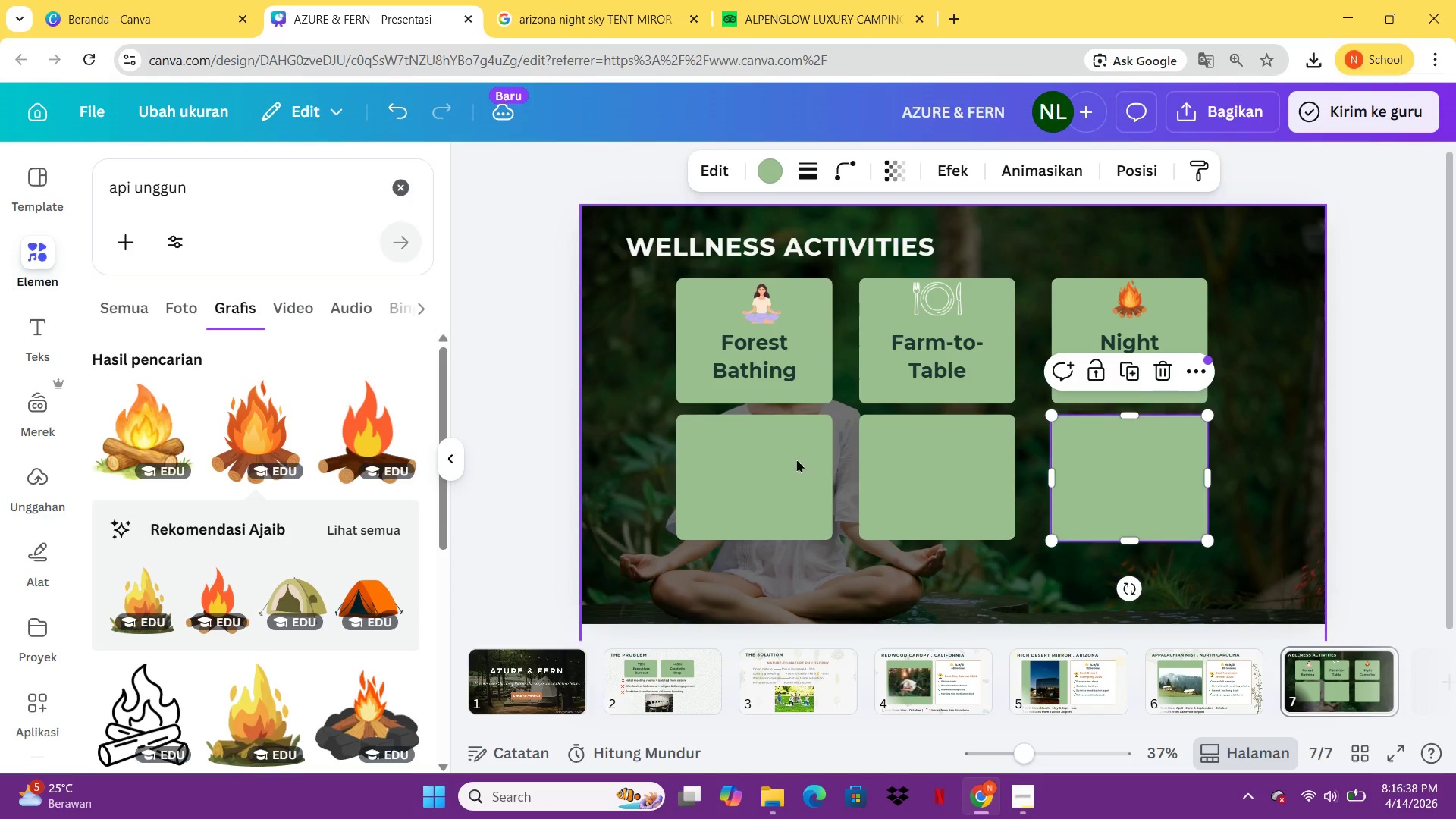 
left_click([757, 473])
 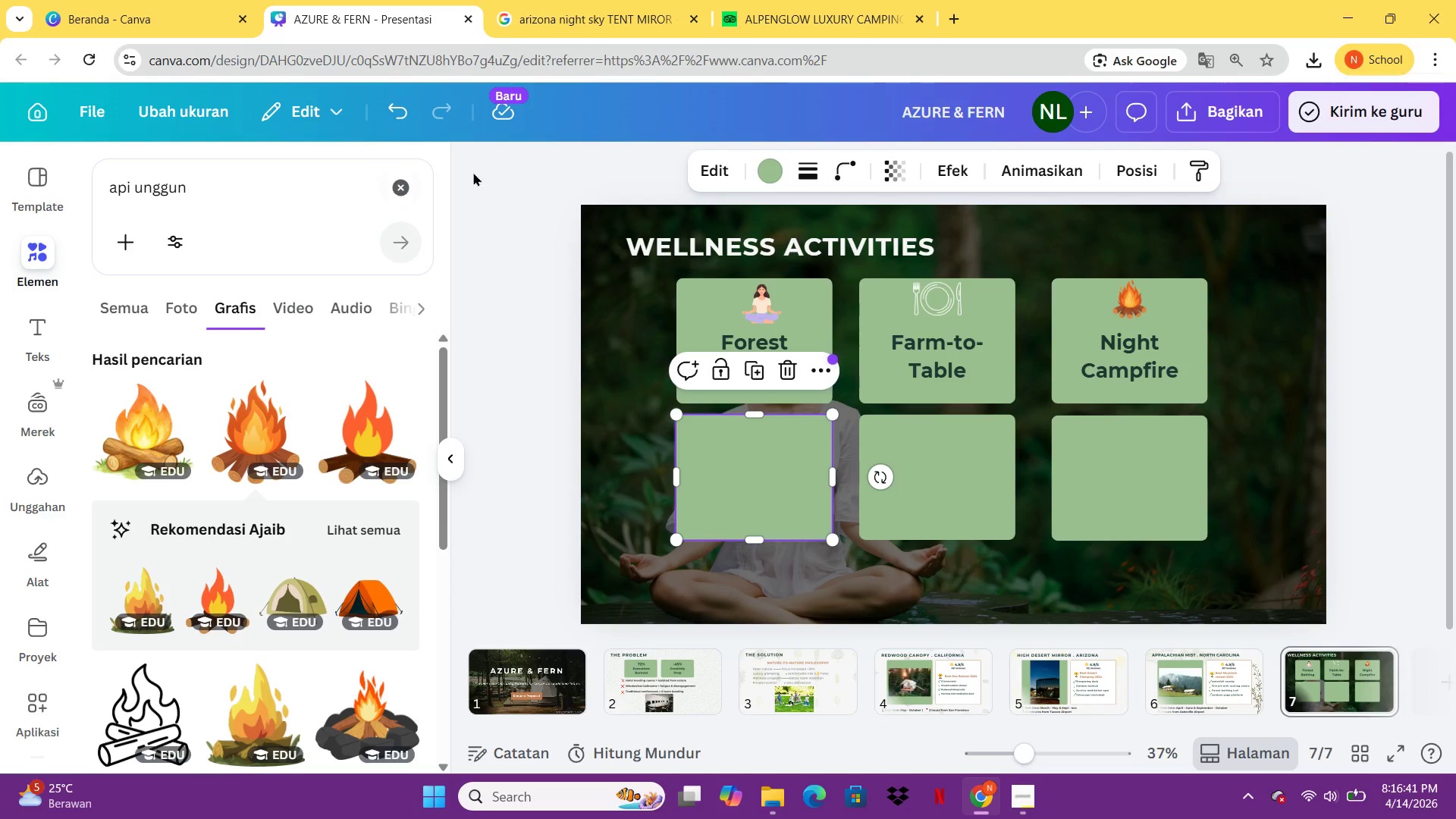 
left_click([752, 347])
 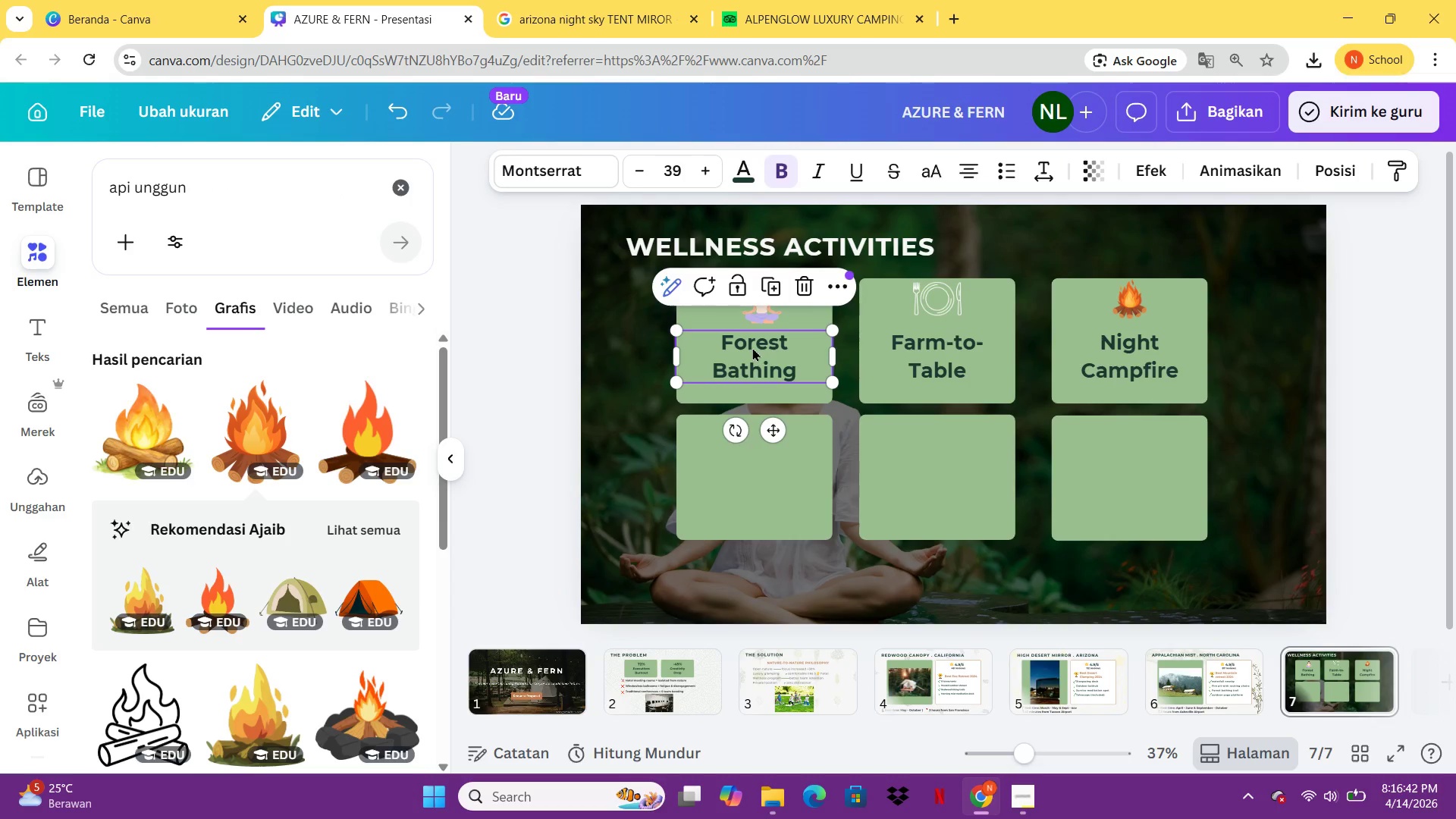 
key(Control+C)
 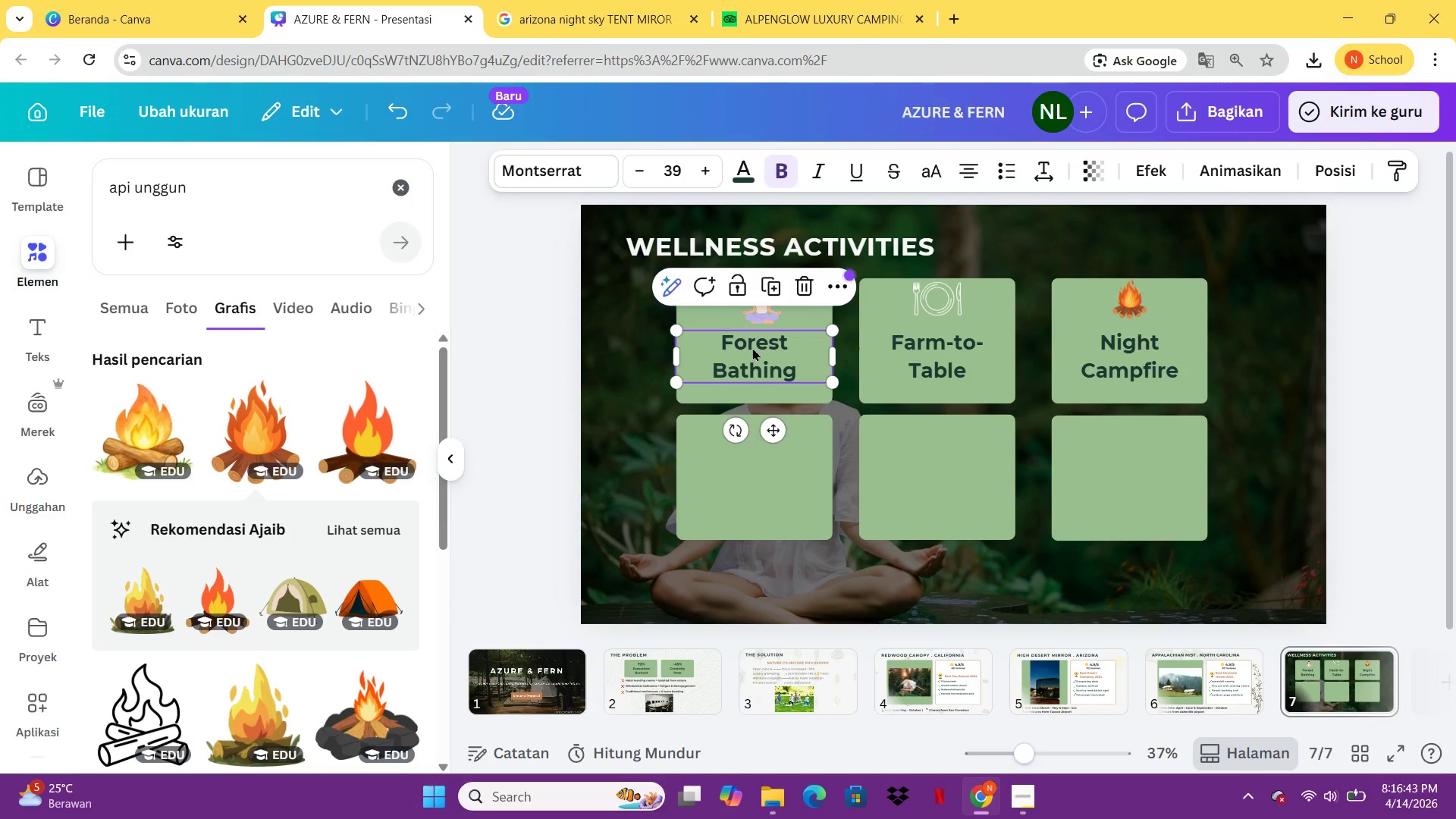 
key(Control+V)
 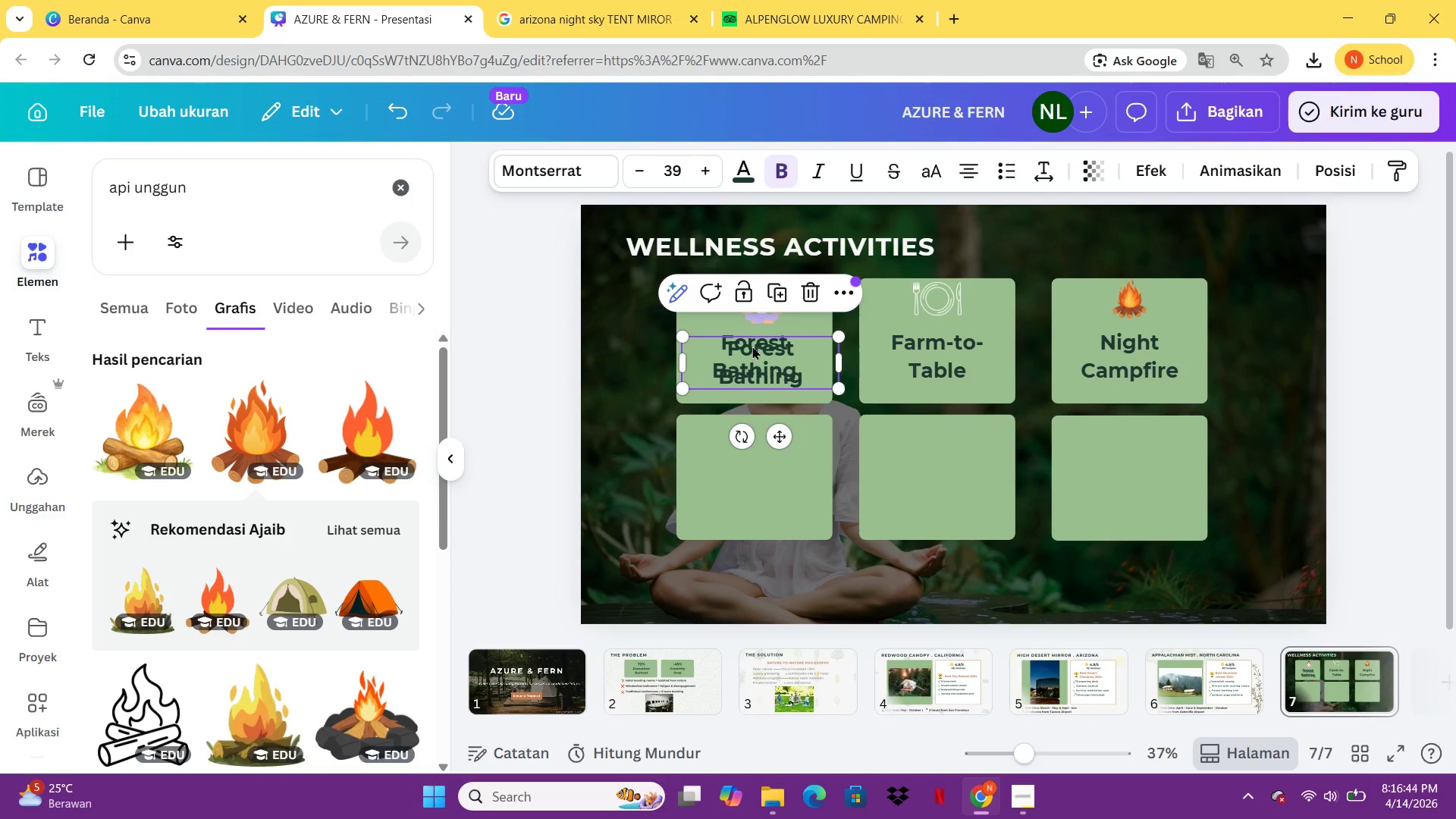 
left_click_drag(start_coordinate=[752, 343], to_coordinate=[751, 475])
 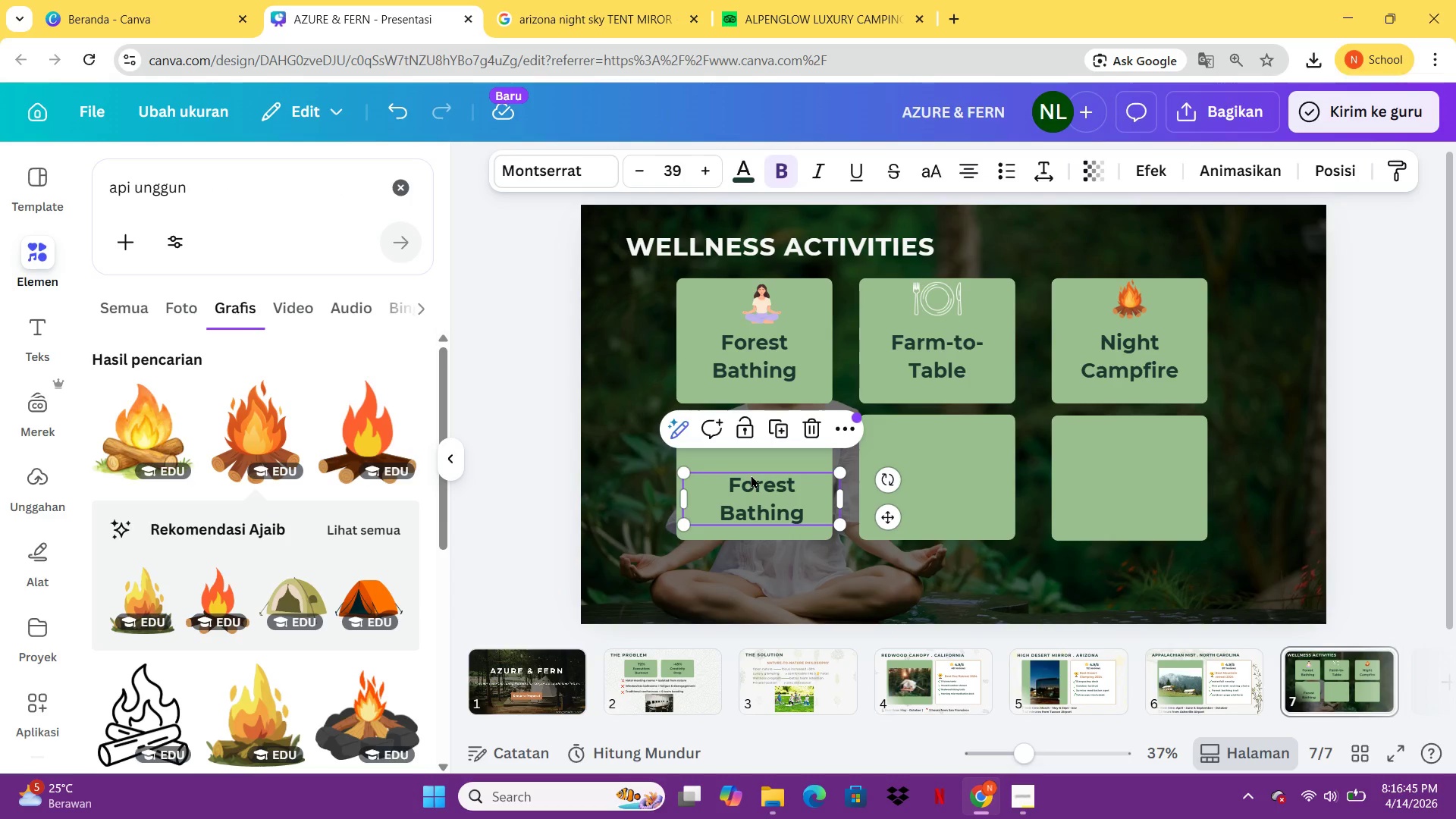 
left_click([751, 475])
 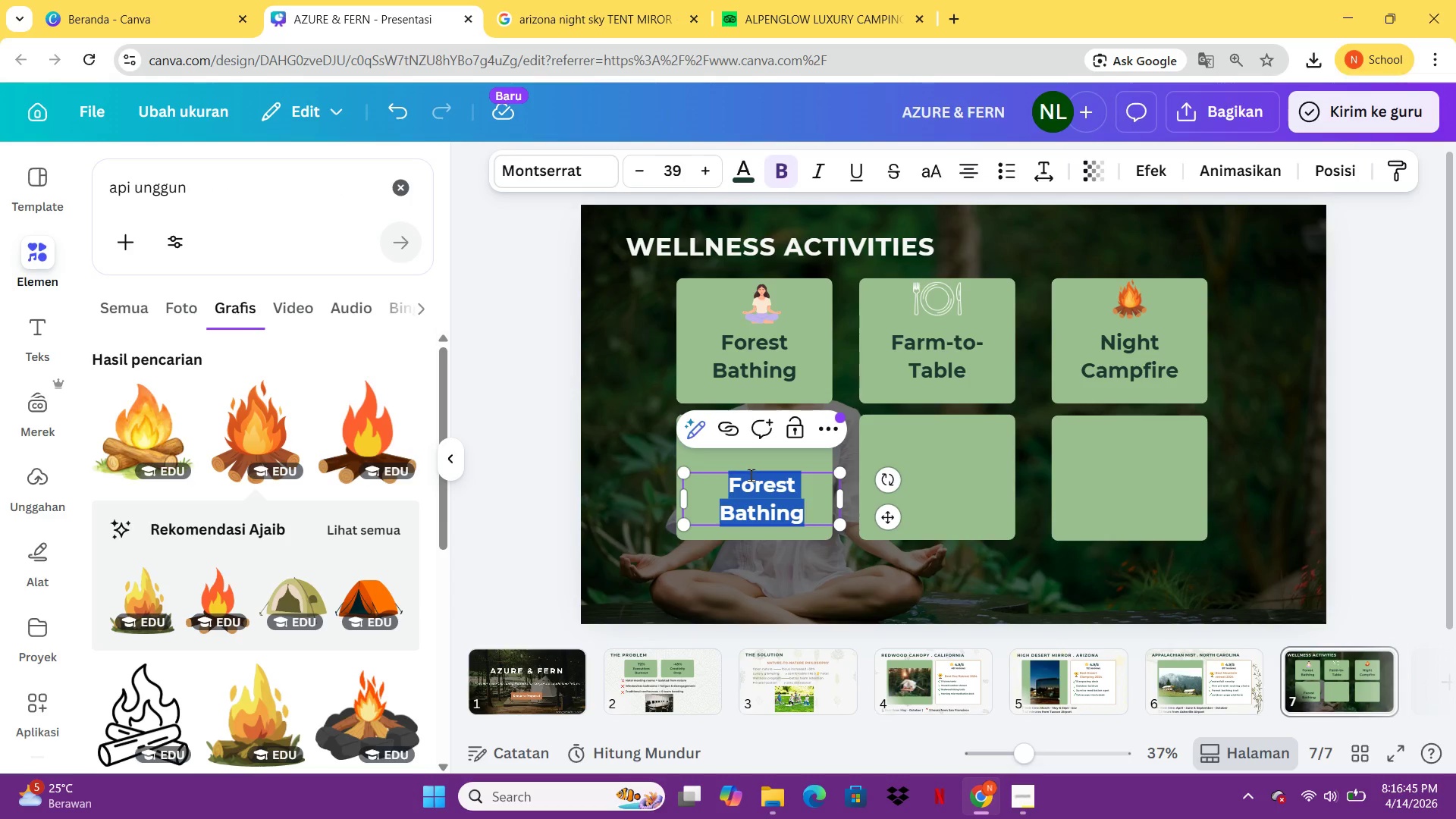 
type(Outdoor Spa)
 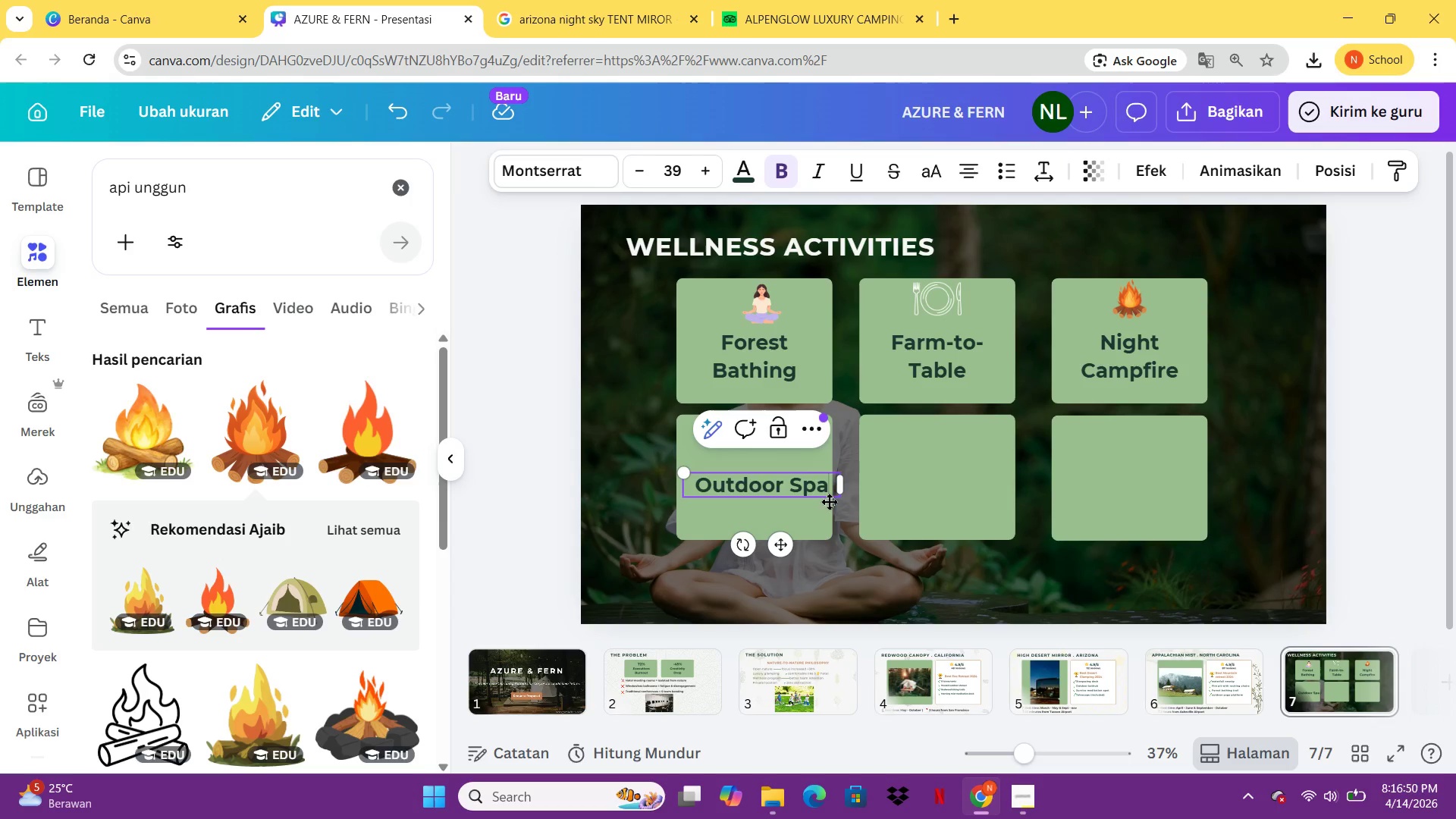 
left_click([836, 488])
 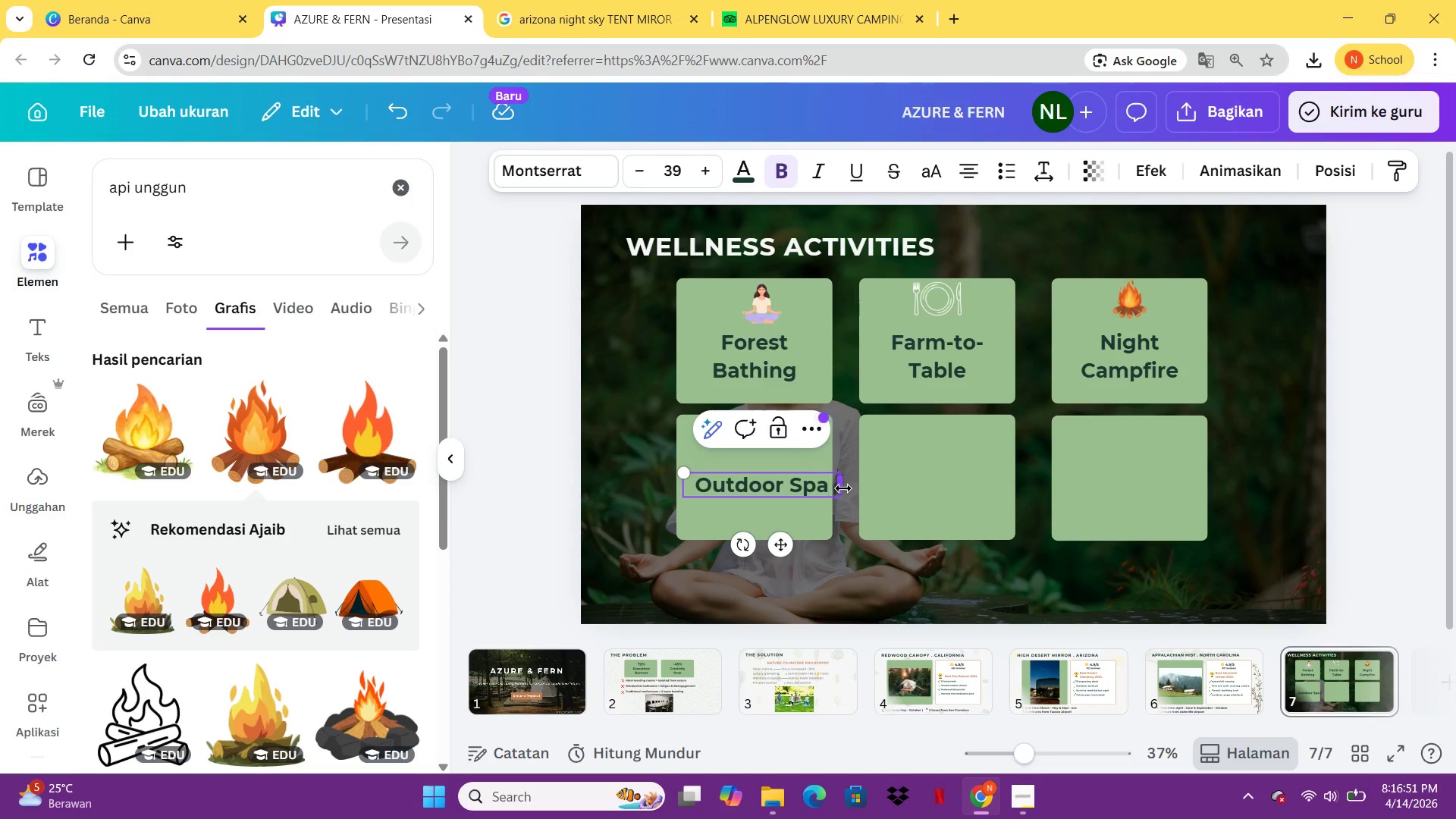 
left_click_drag(start_coordinate=[843, 488], to_coordinate=[814, 487])
 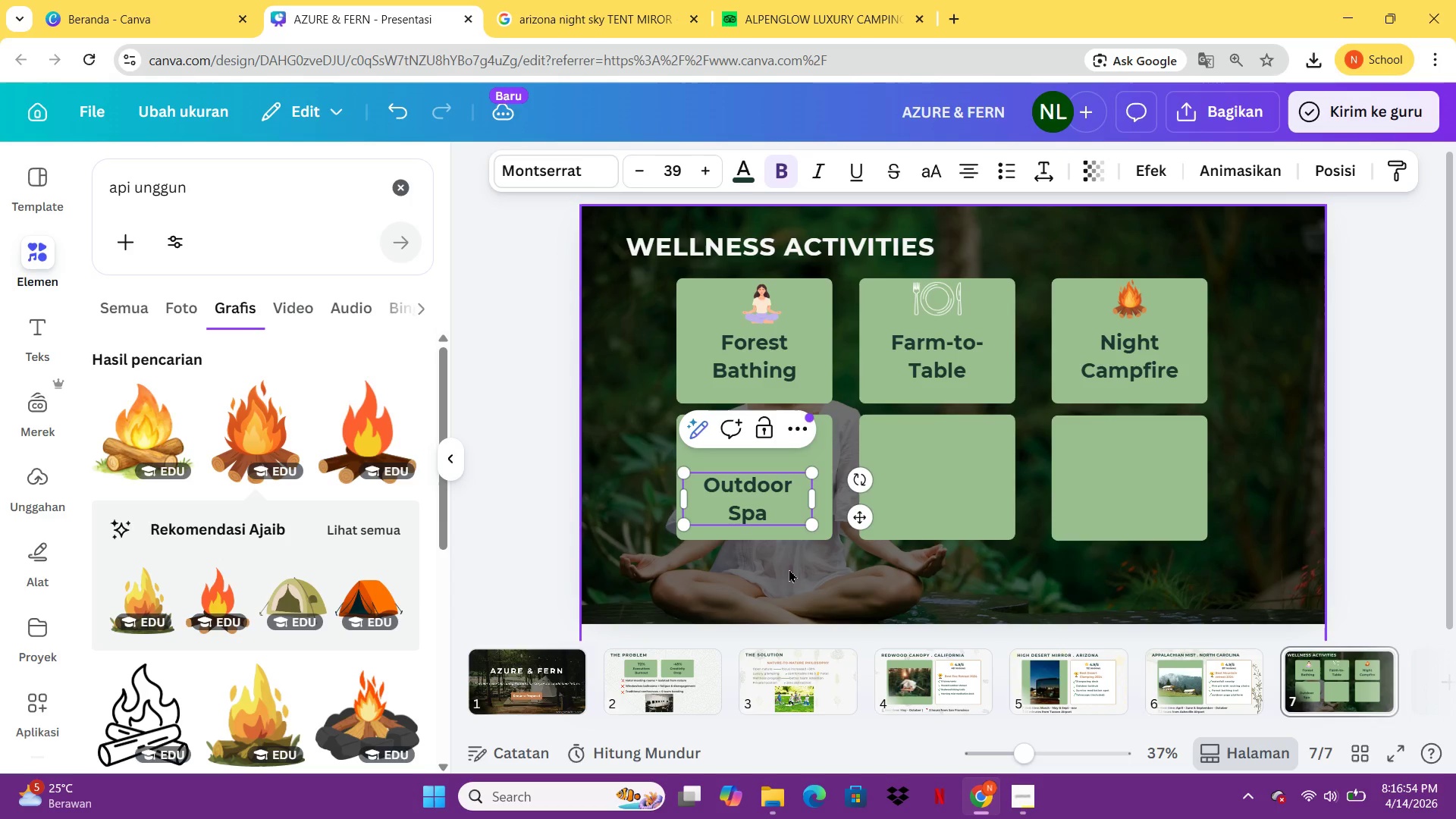 
left_click([789, 573])
 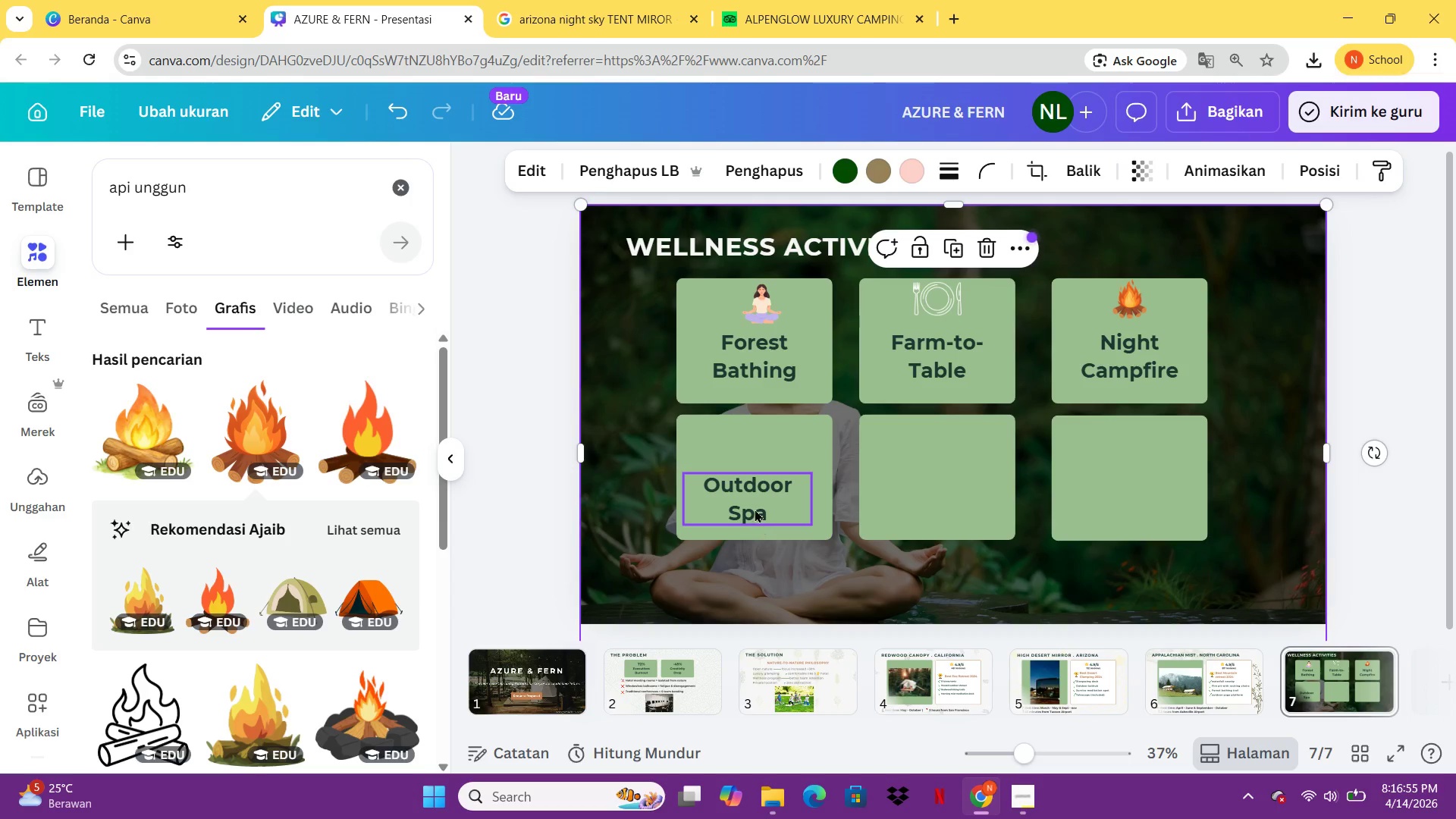 
left_click_drag(start_coordinate=[755, 508], to_coordinate=[765, 504])
 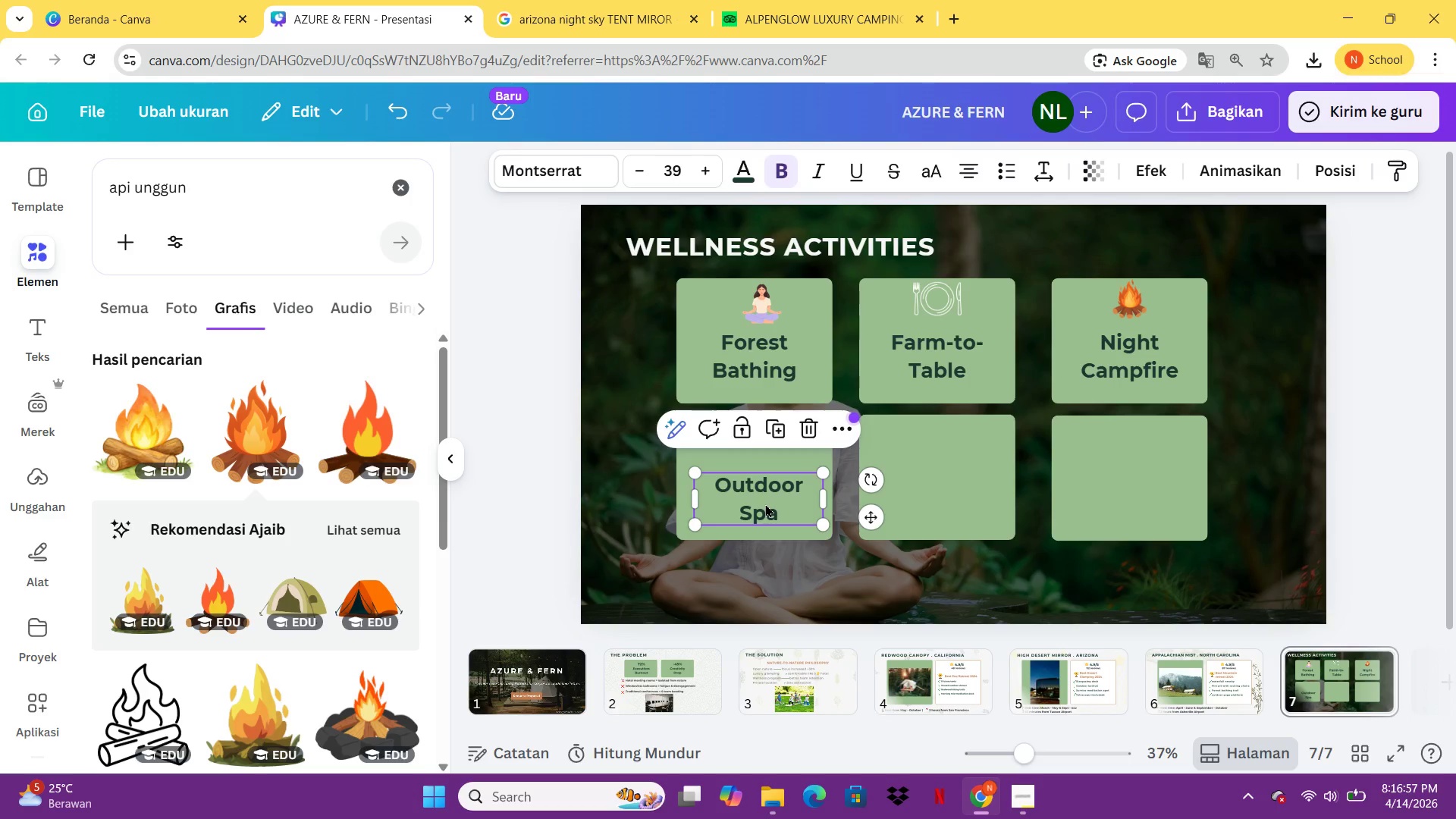 
key(Control+C)
 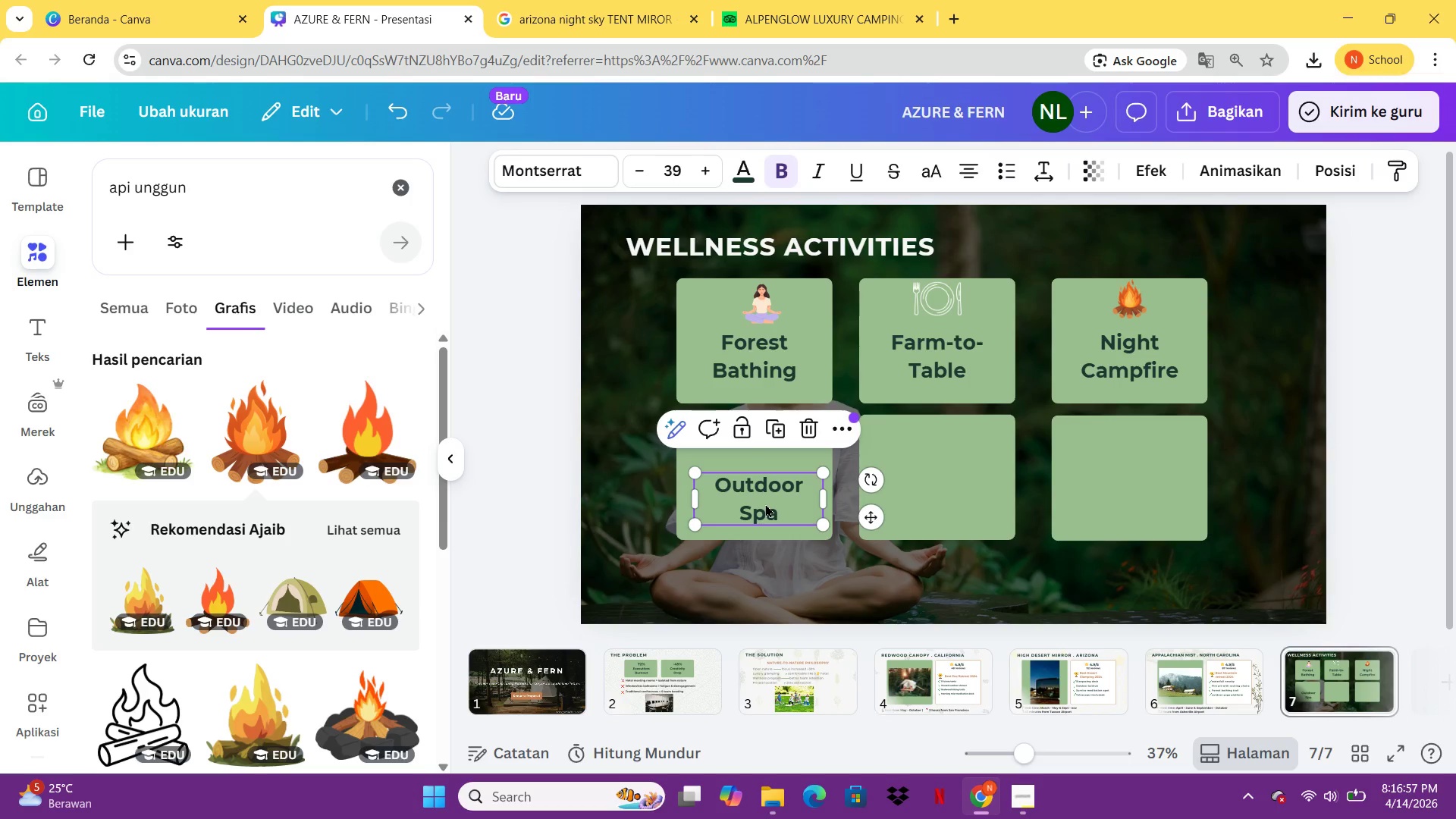 
key(Control+V)
 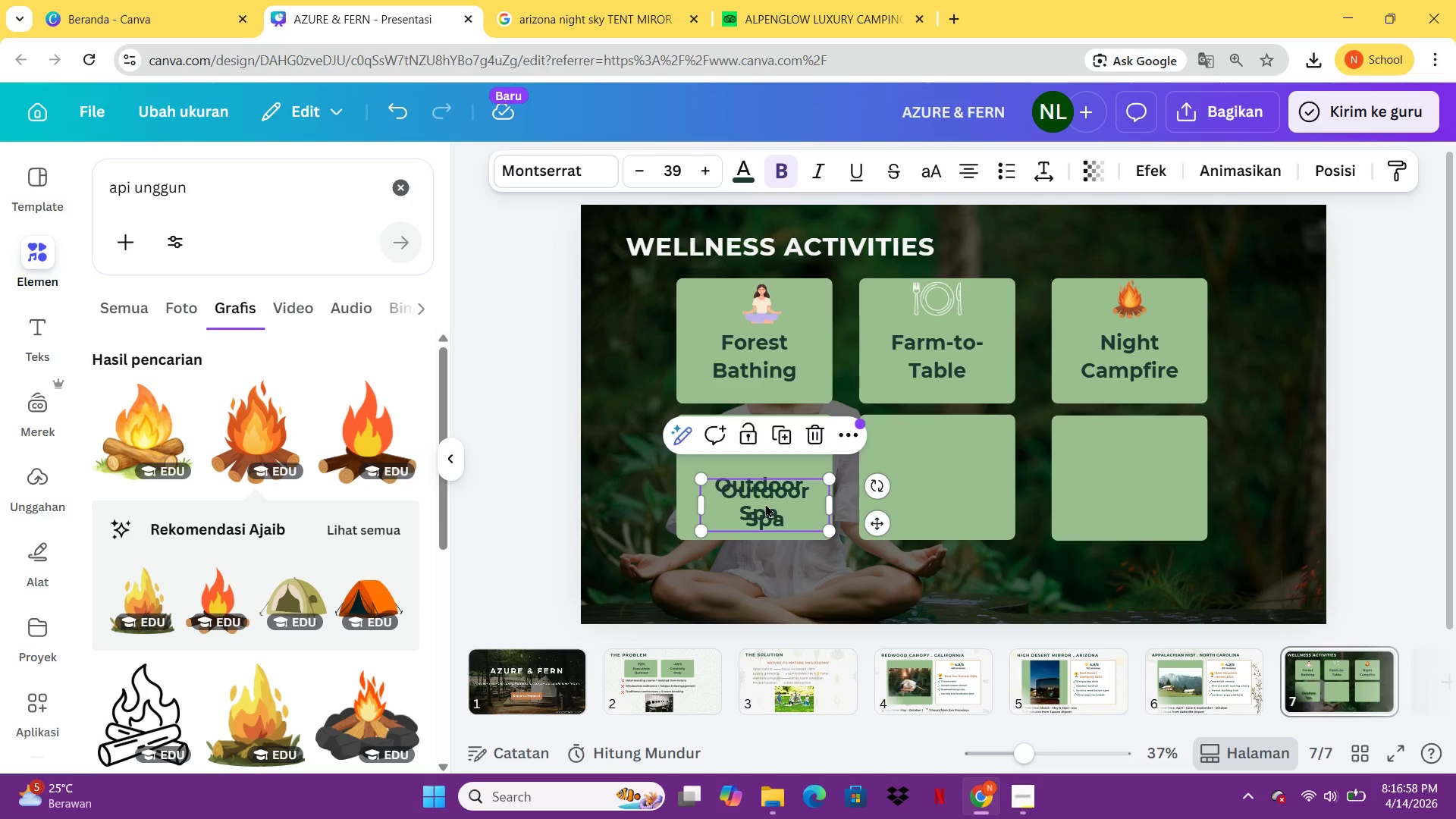 
left_click_drag(start_coordinate=[765, 504], to_coordinate=[934, 498])
 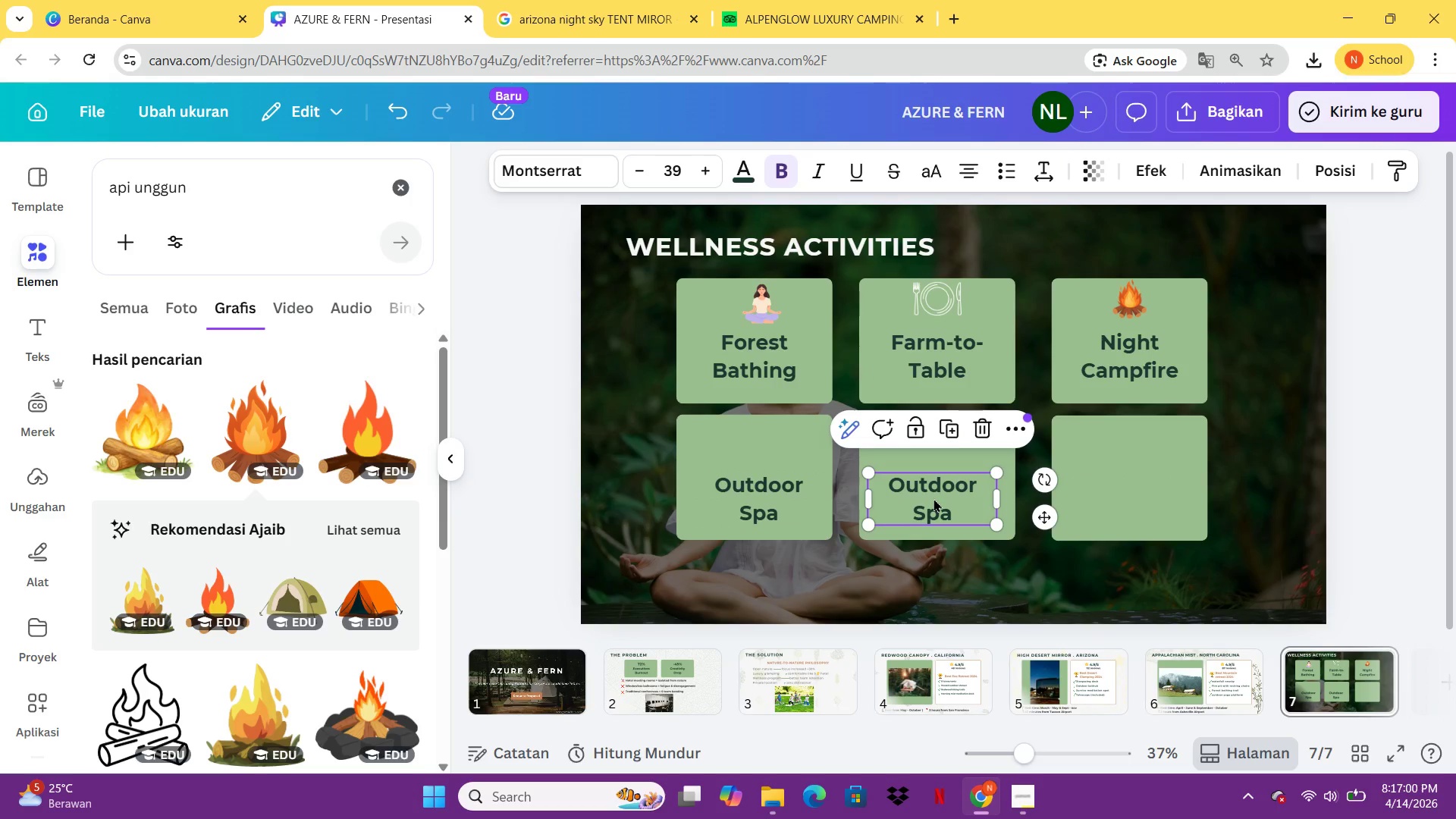 
left_click_drag(start_coordinate=[934, 498], to_coordinate=[940, 500])
 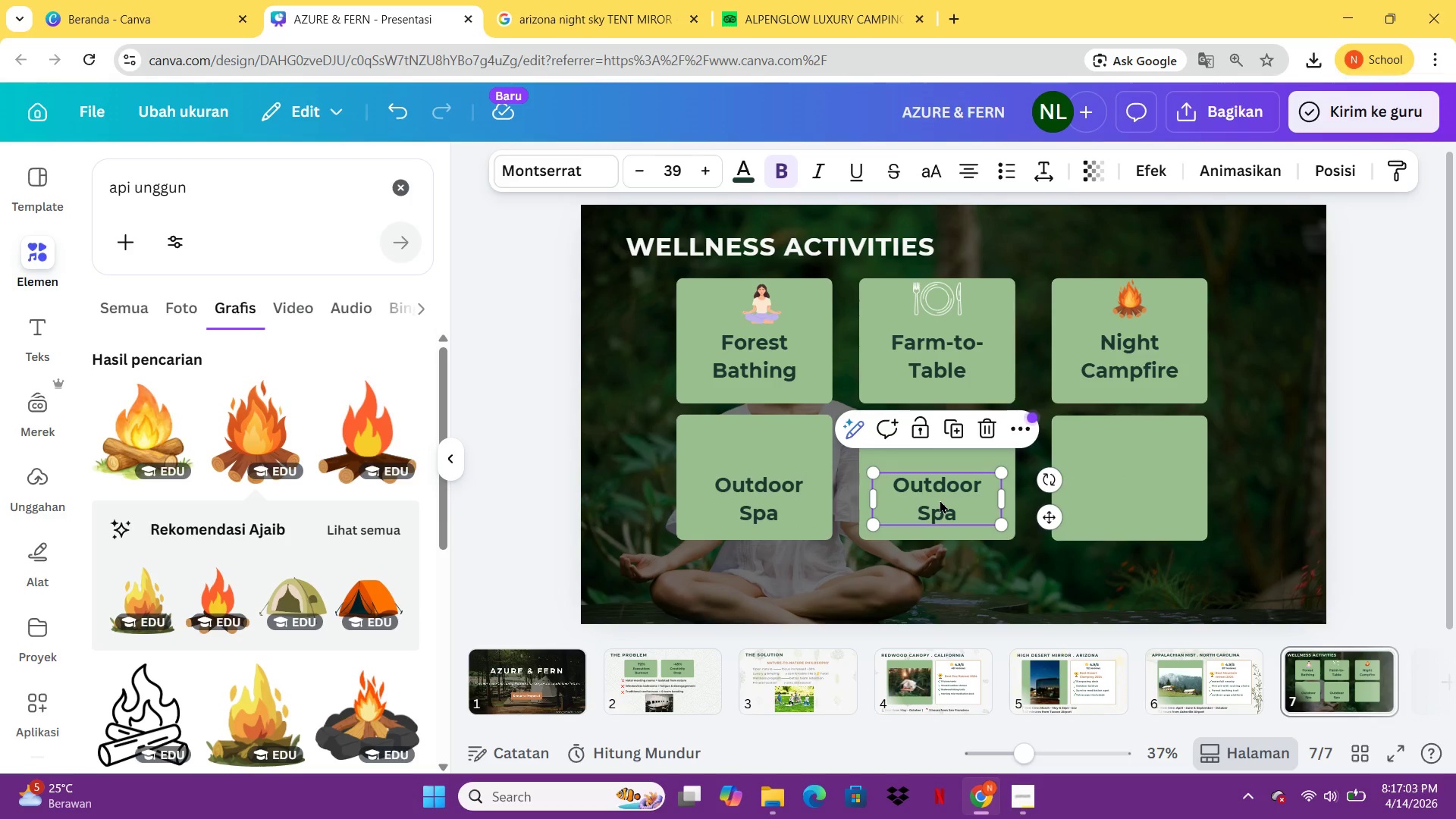 
double_click([940, 500])
 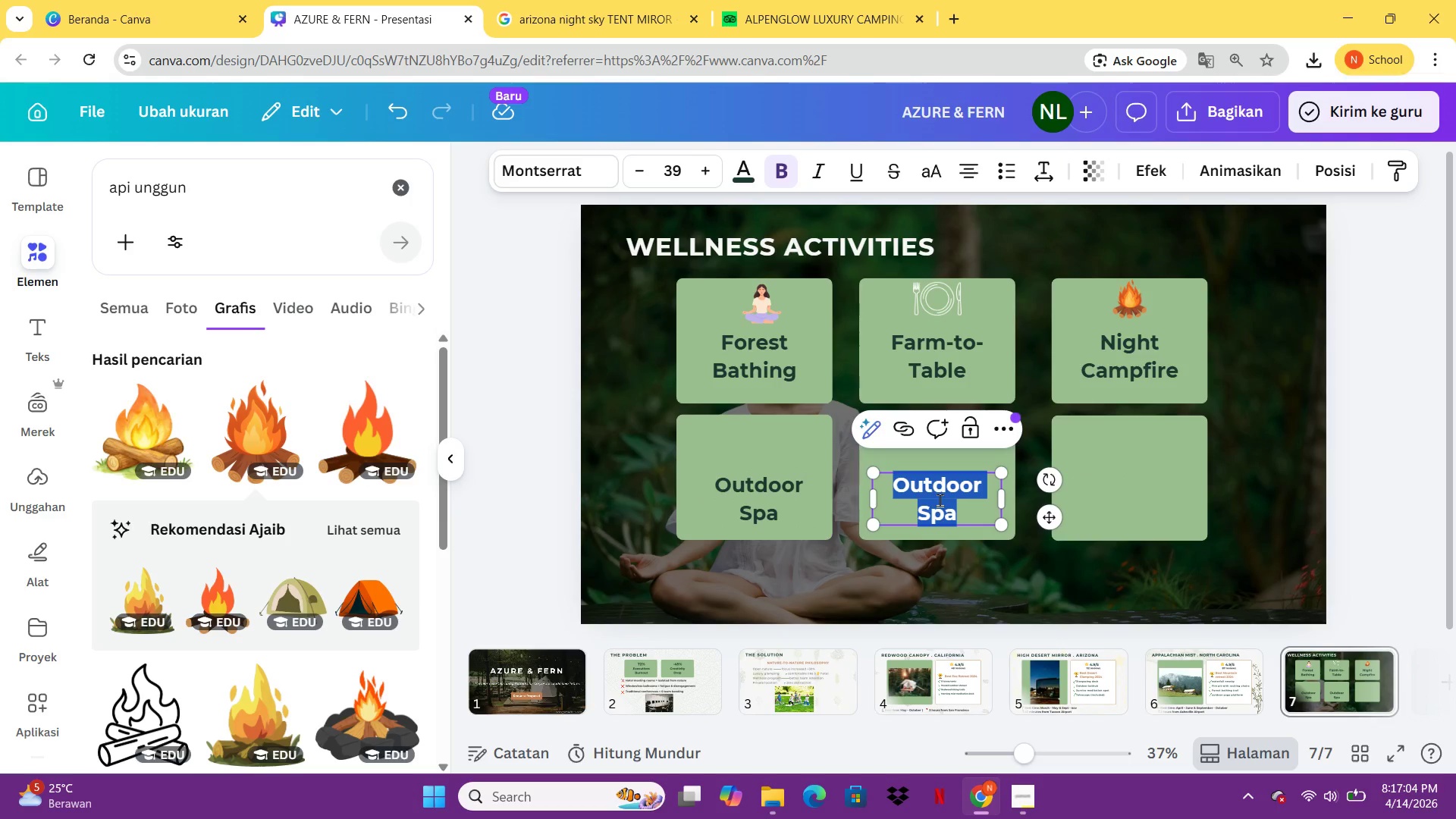 
type(Guided meditation)
 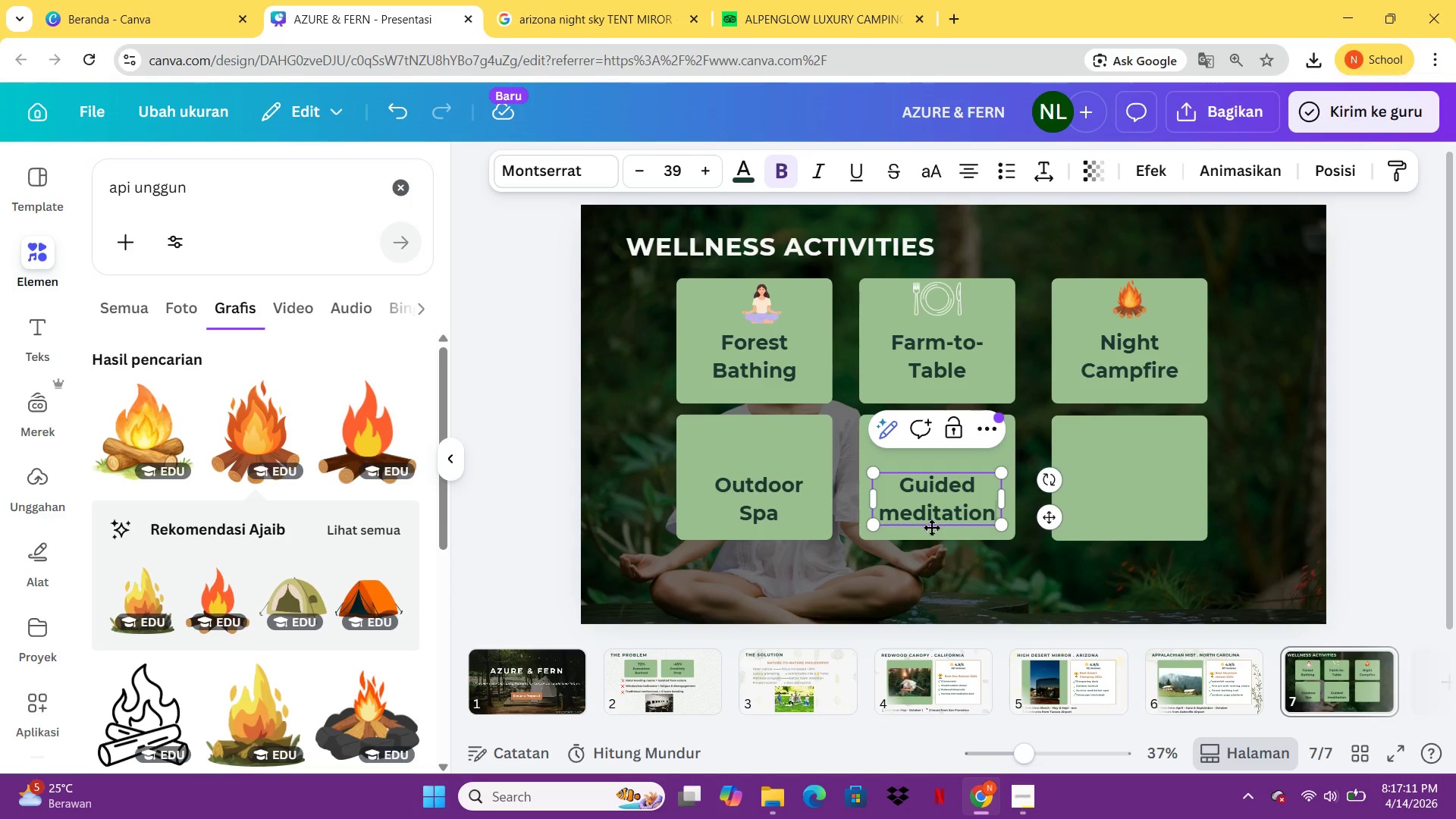 
double_click([941, 556])
 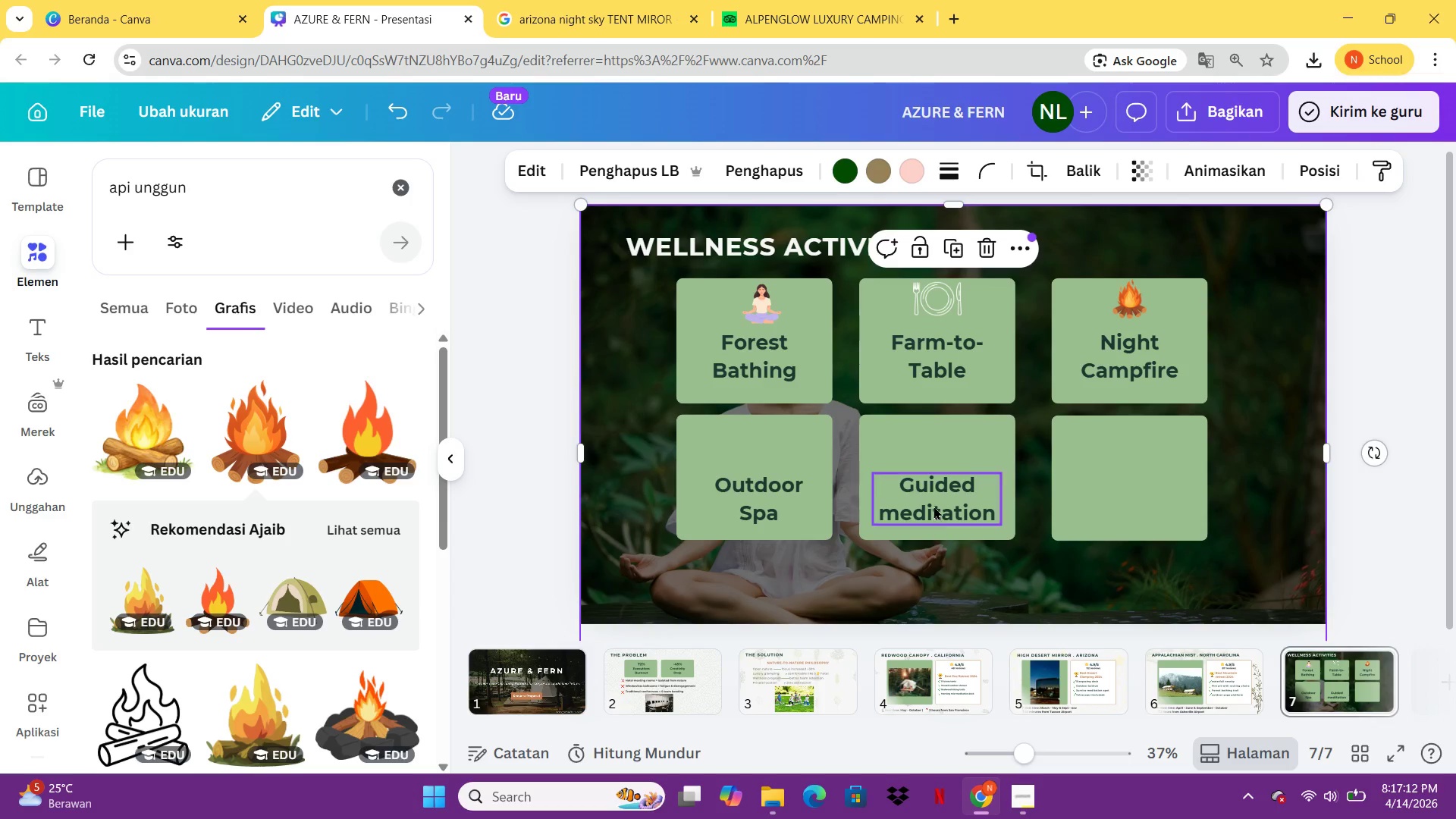 
left_click([934, 506])
 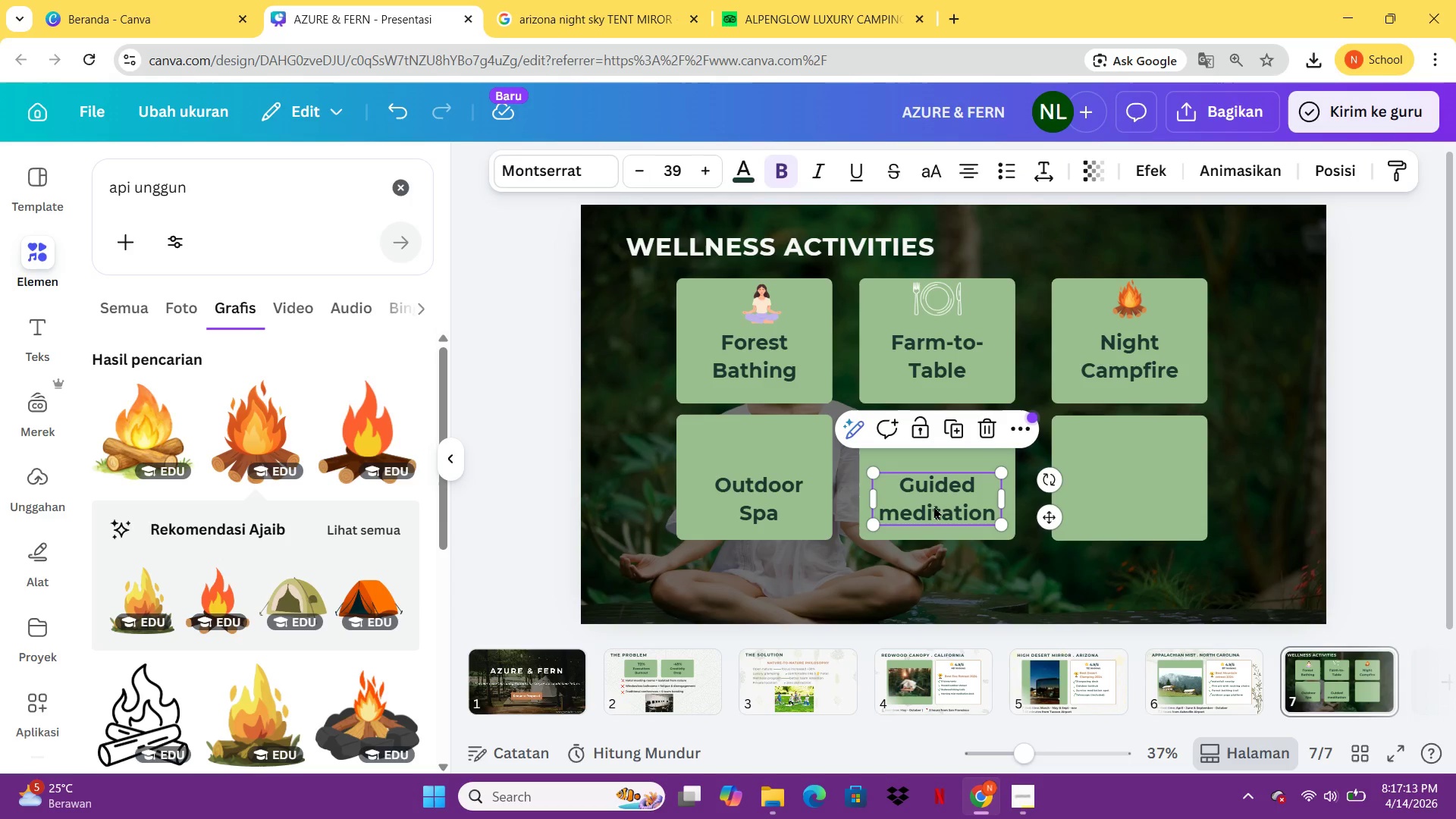 
key(Control+C)
 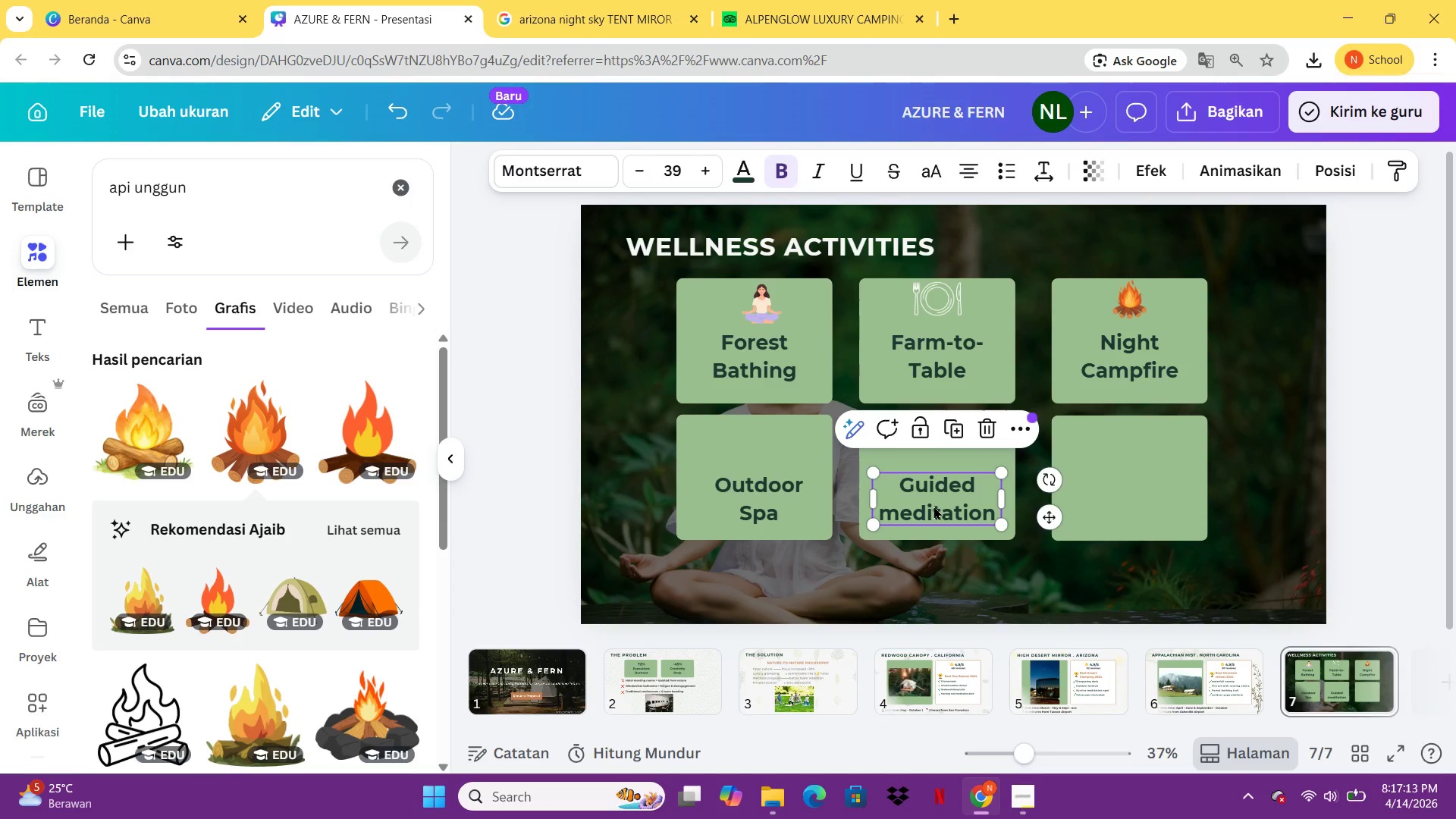 
key(Control+V)
 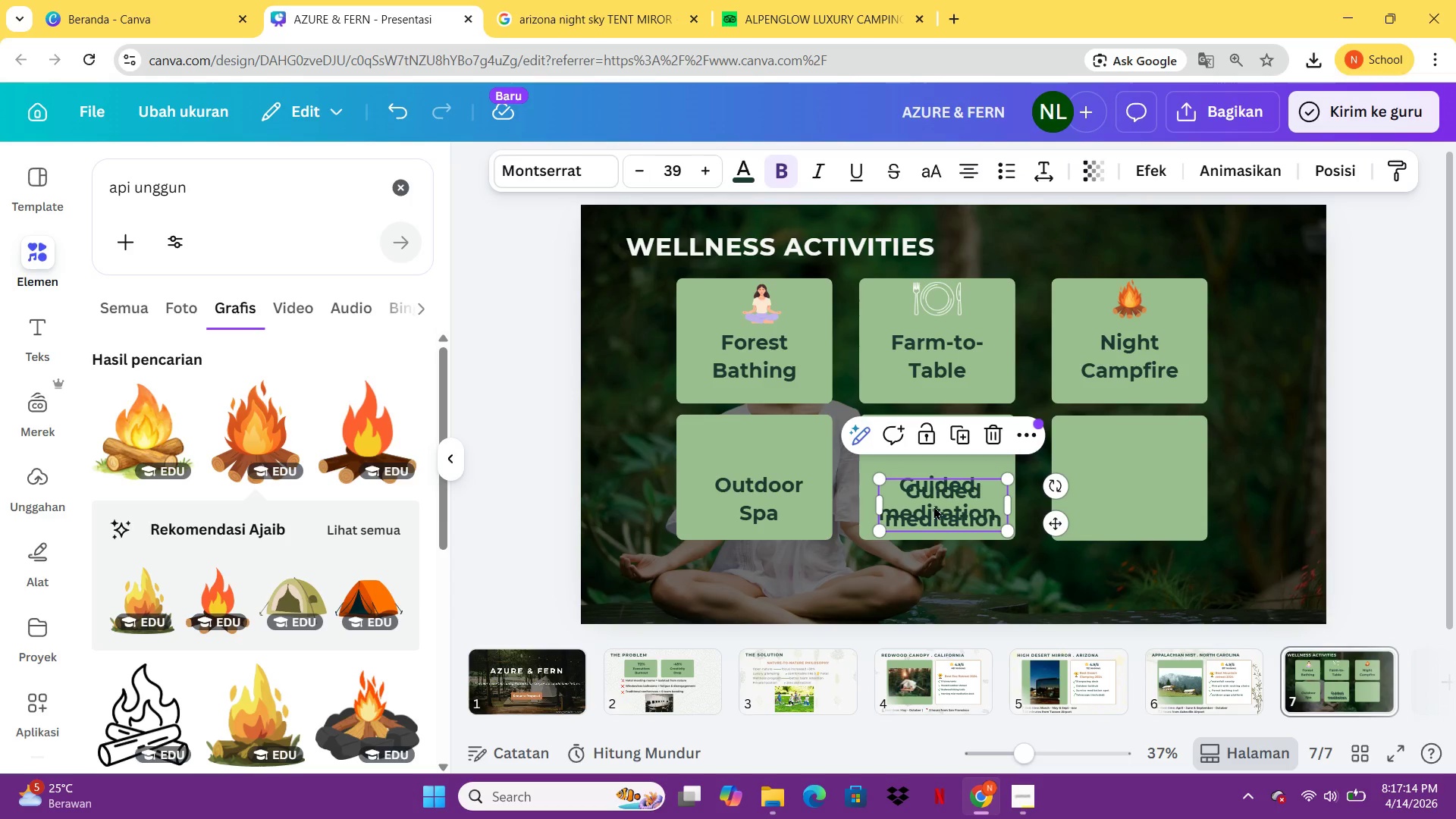 
left_click_drag(start_coordinate=[934, 506], to_coordinate=[1120, 502])
 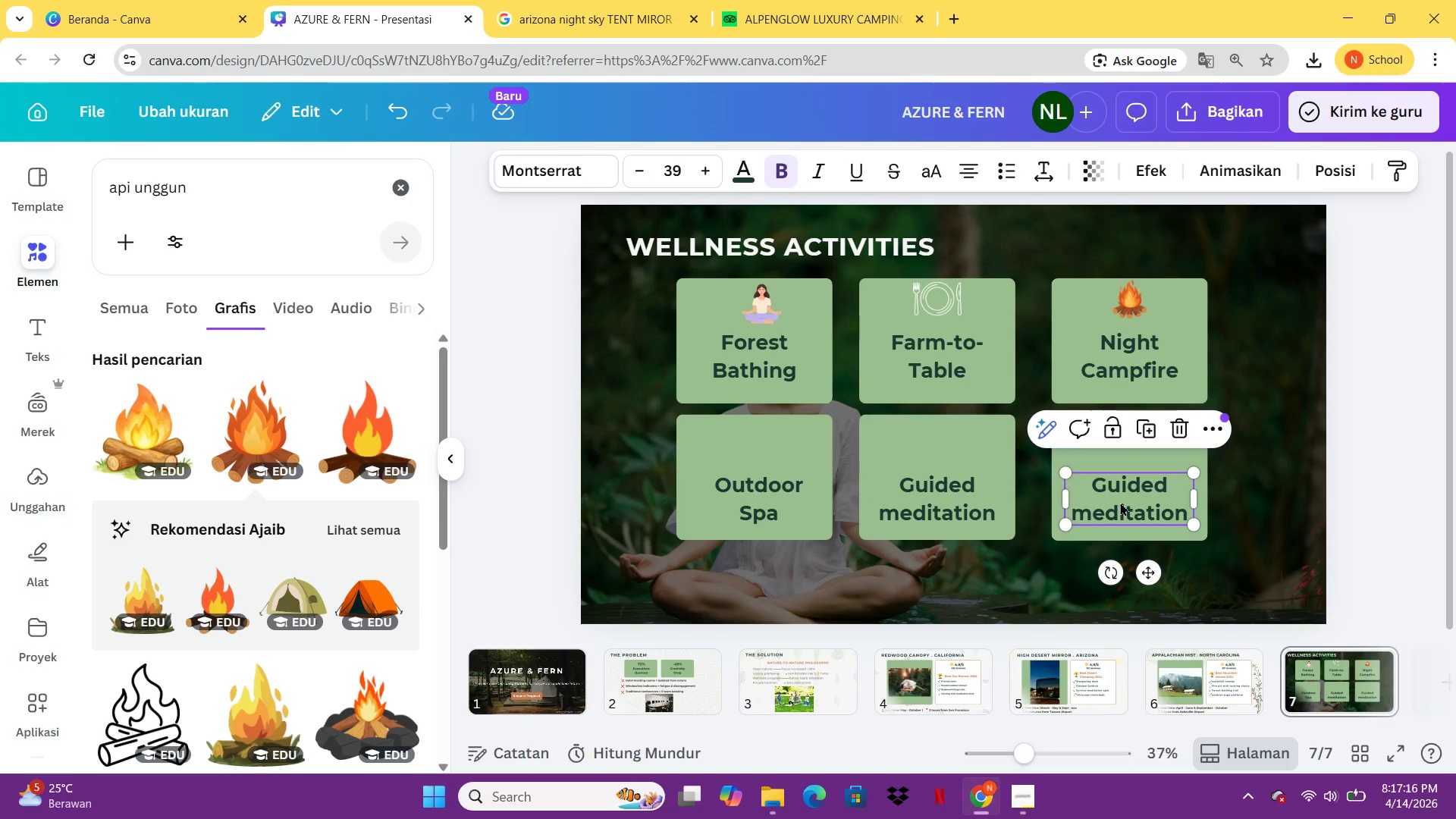 
double_click([1120, 502])
 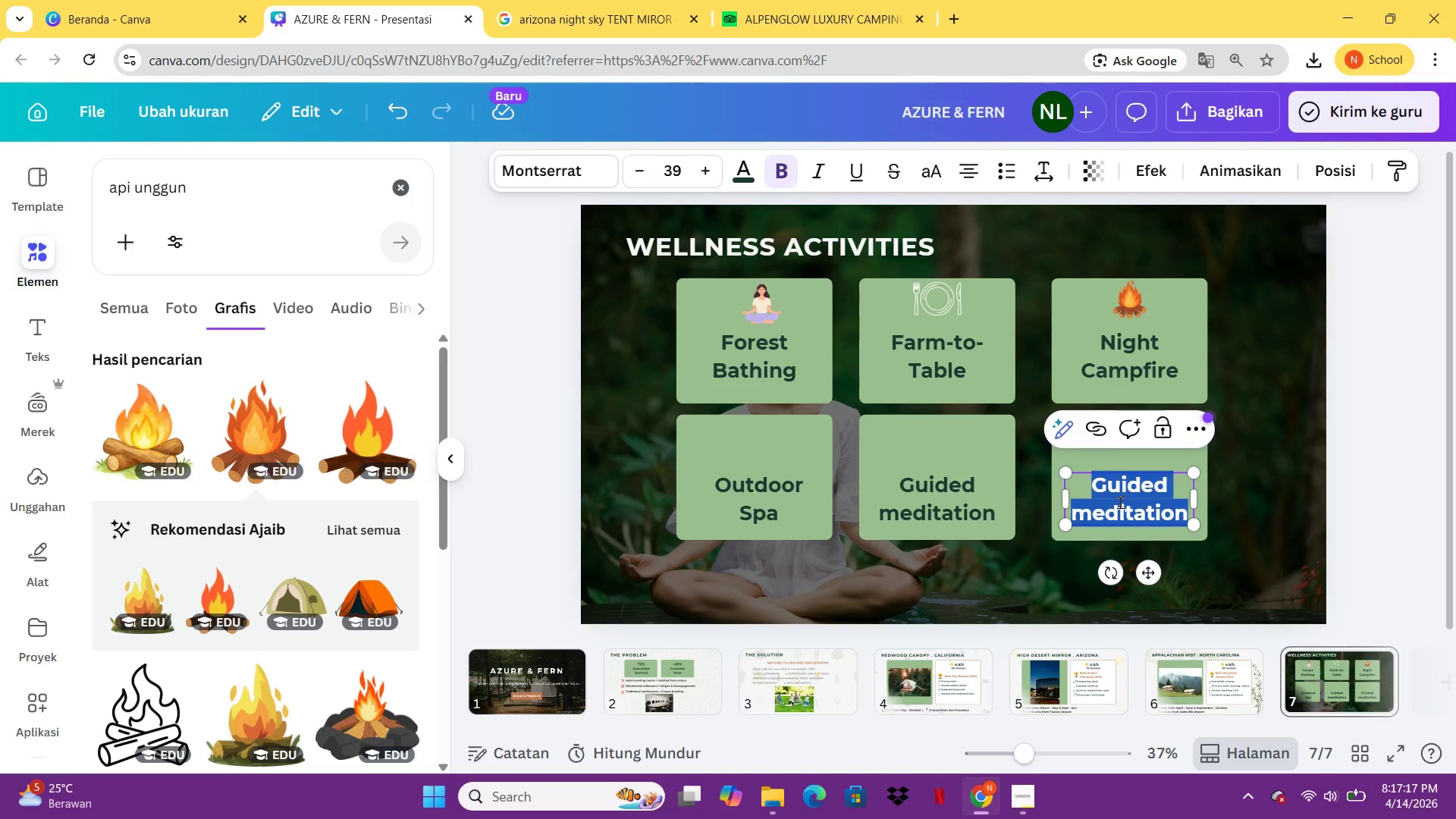 
type(Sunrise Yoga)
 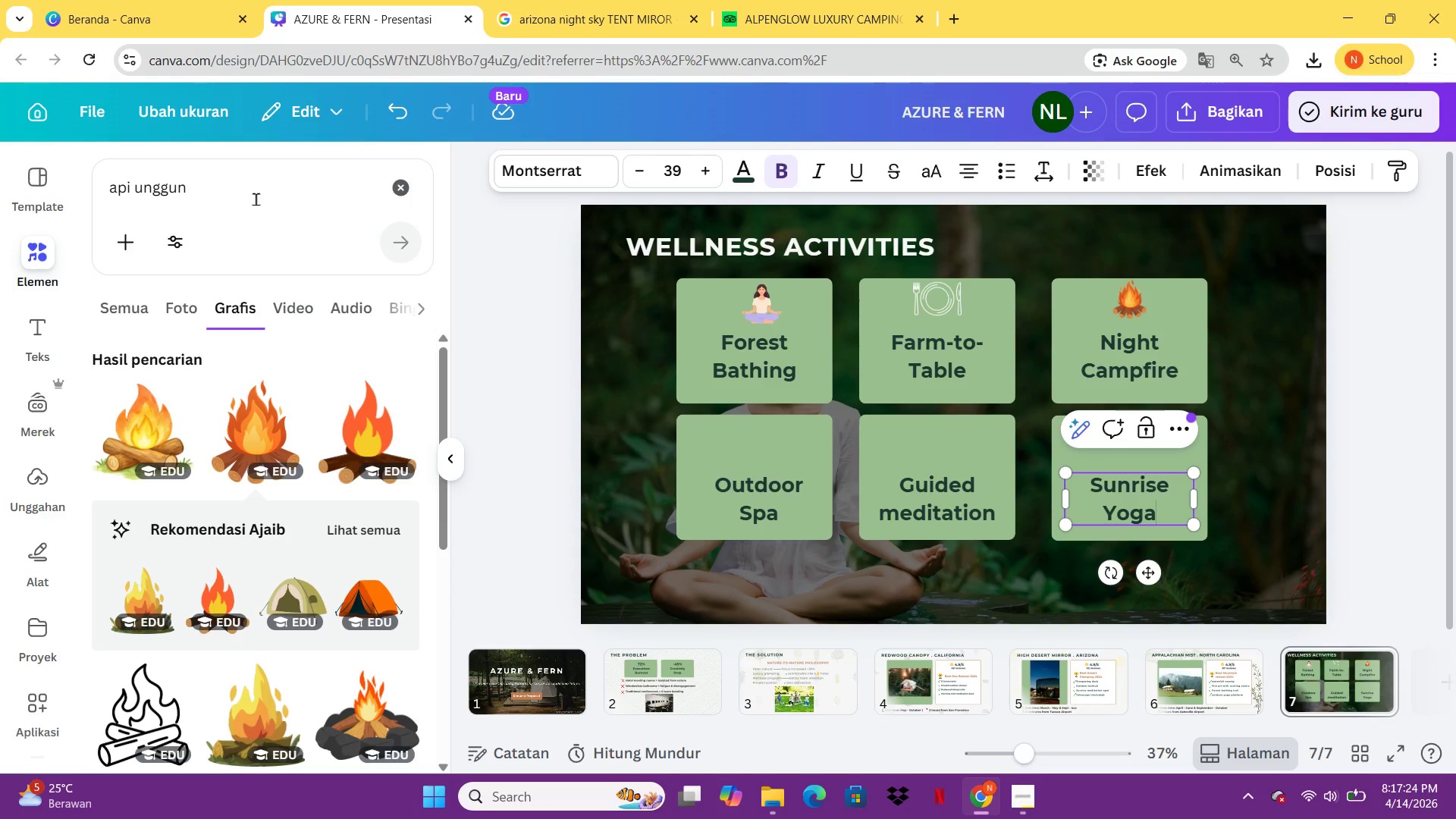 
wait(8.66)
 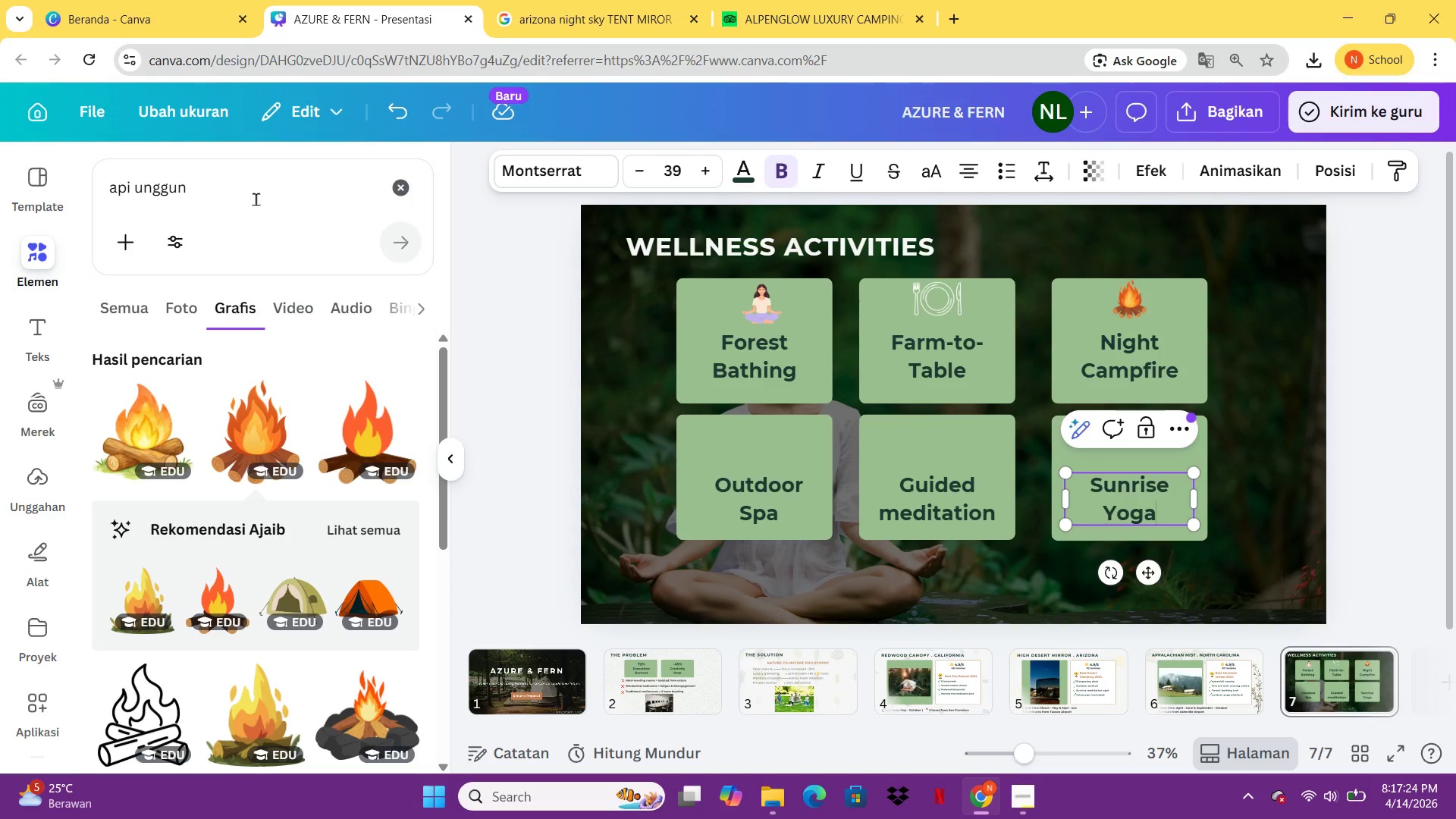 
left_click([146, 190])
 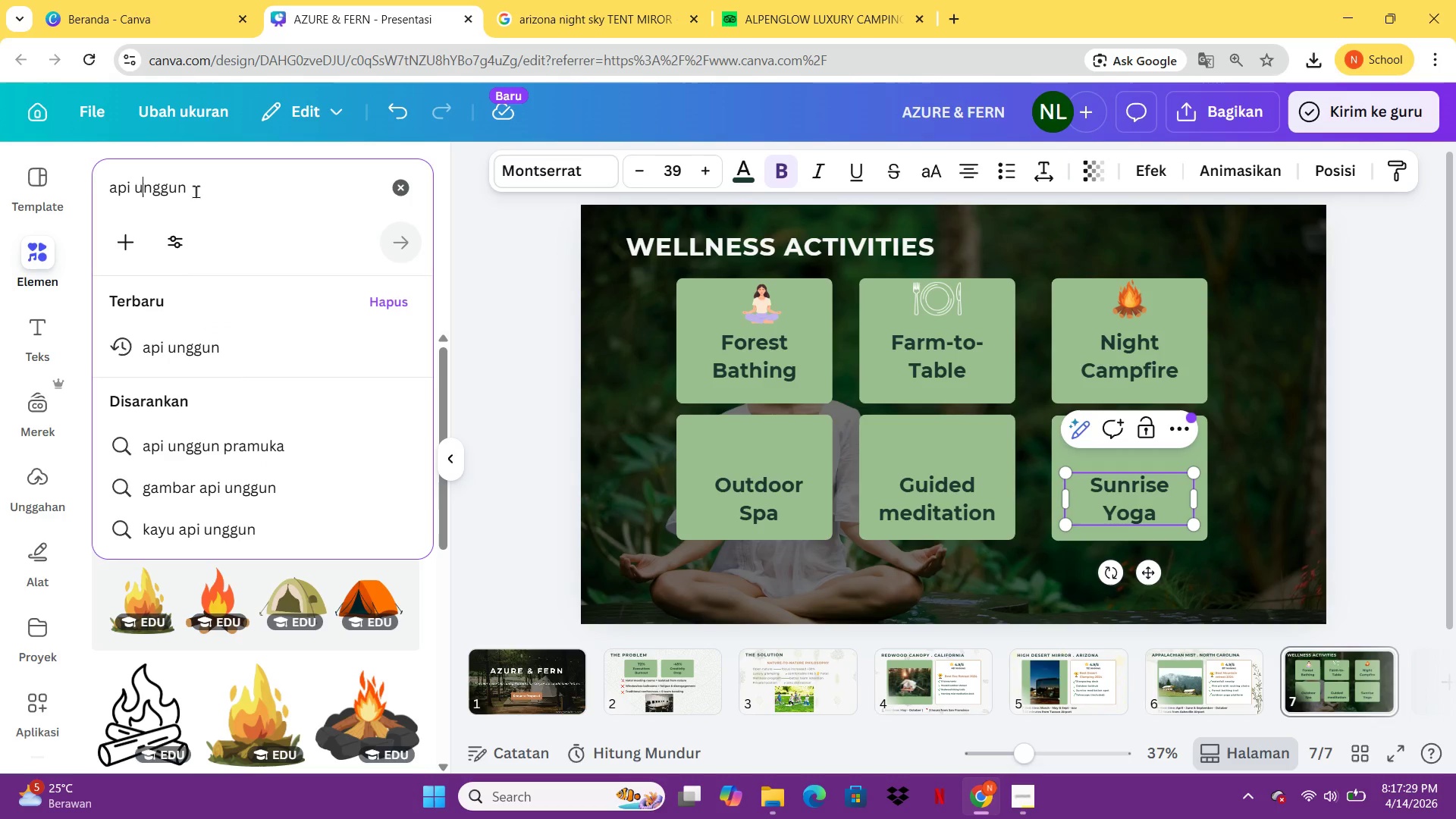 
left_click_drag(start_coordinate=[201, 192], to_coordinate=[91, 201])
 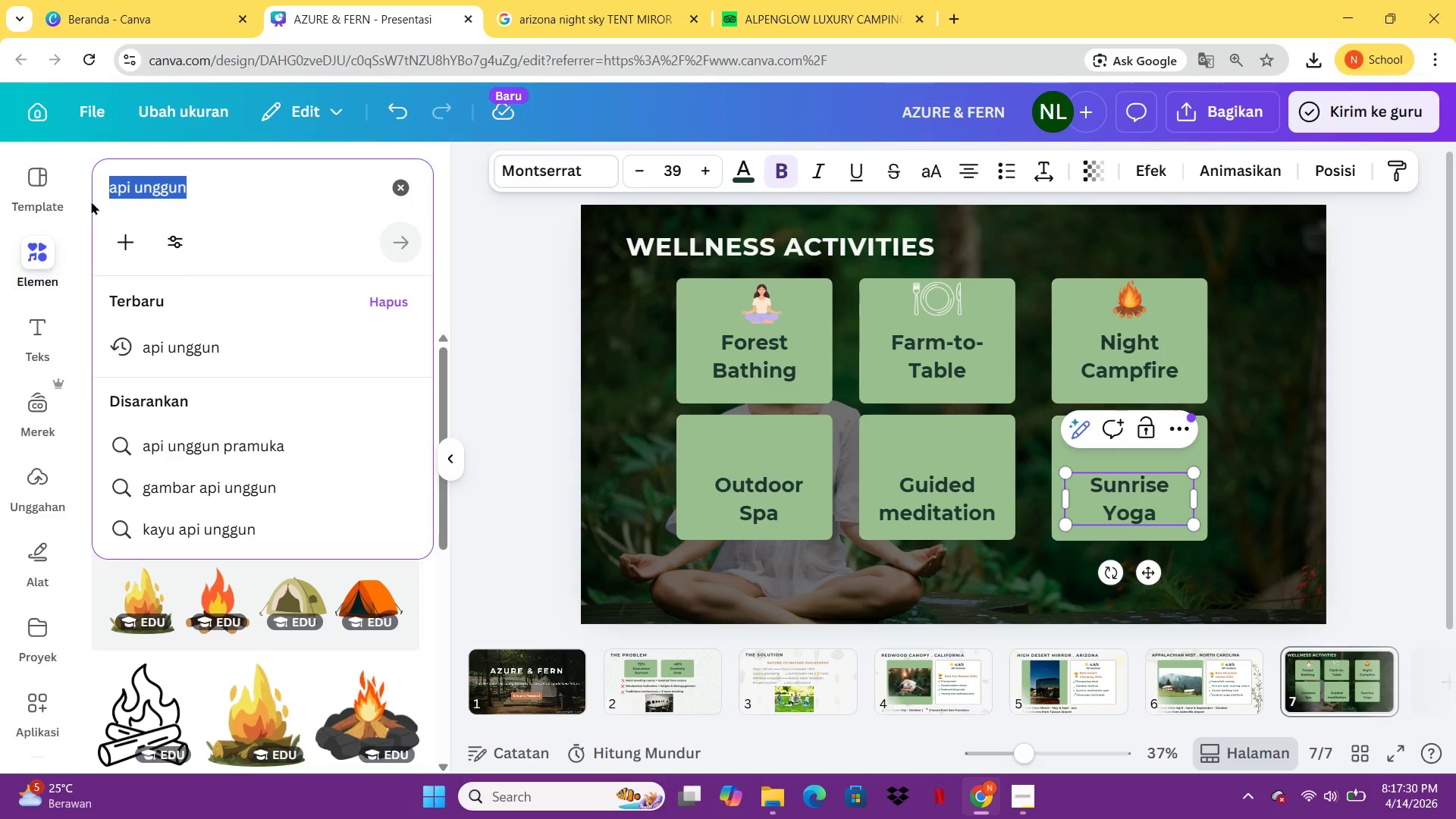 
type(spa)
 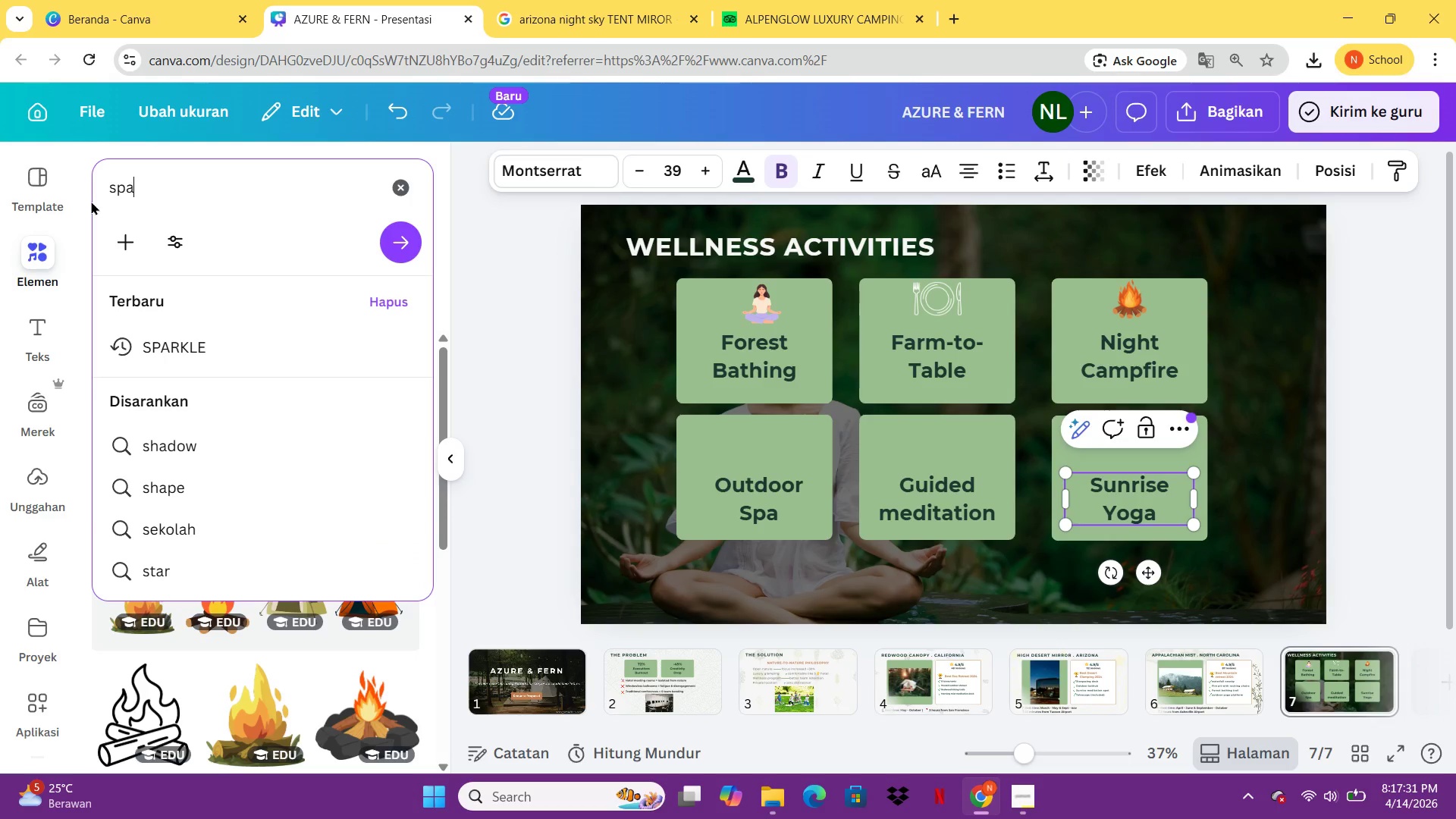 
key(Enter)
 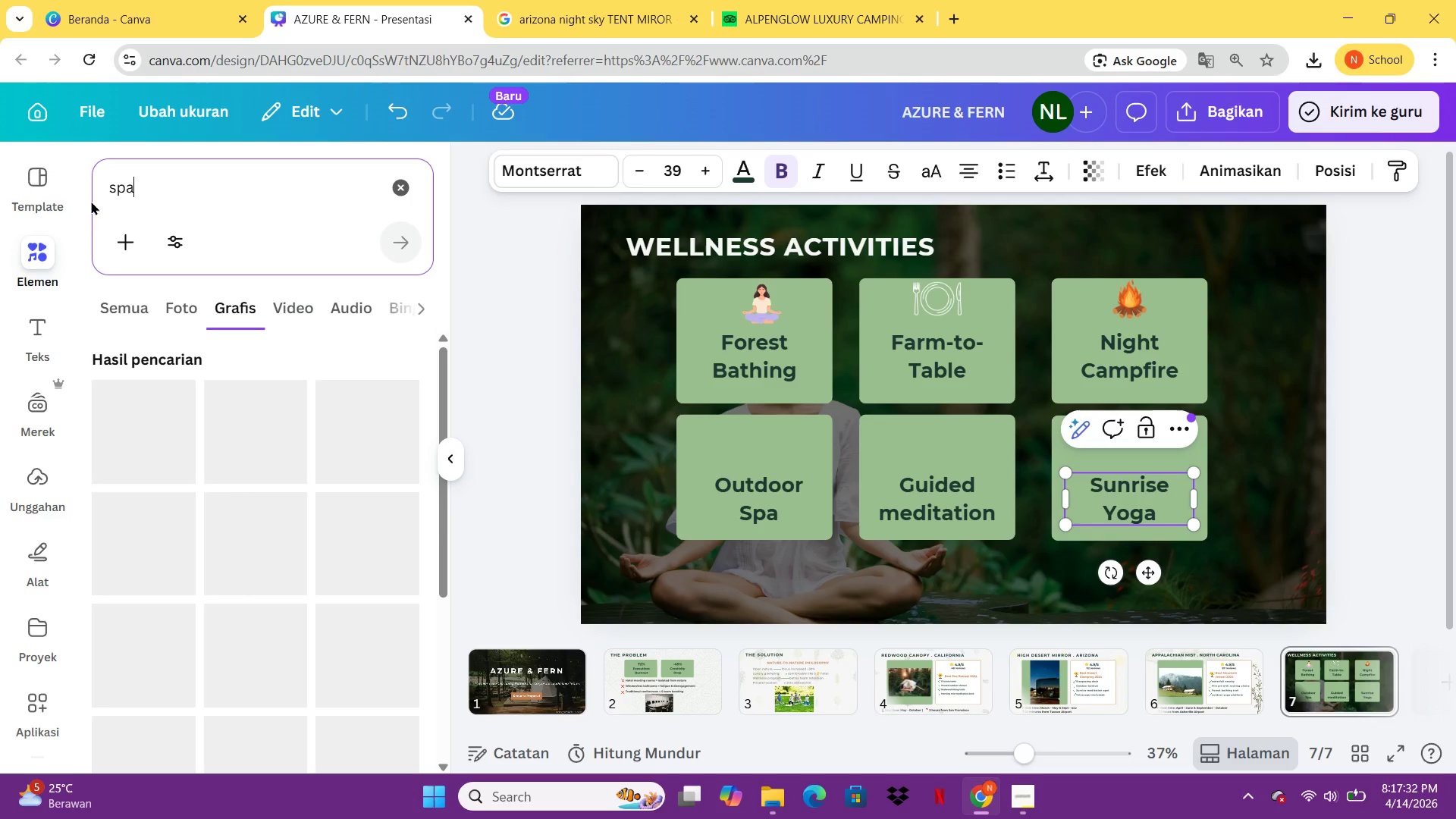 
mouse_move([307, 496])
 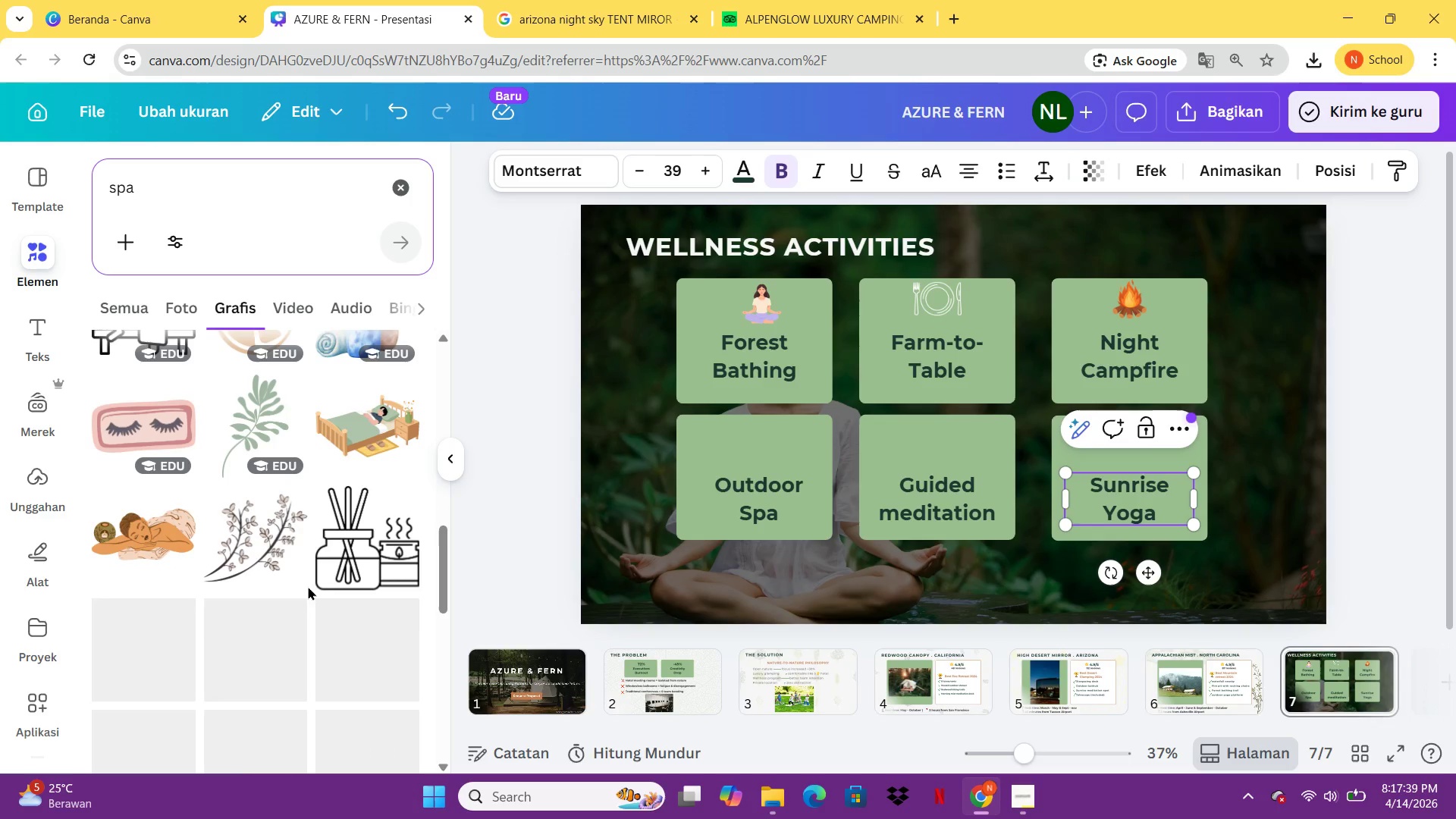 
wait(8.97)
 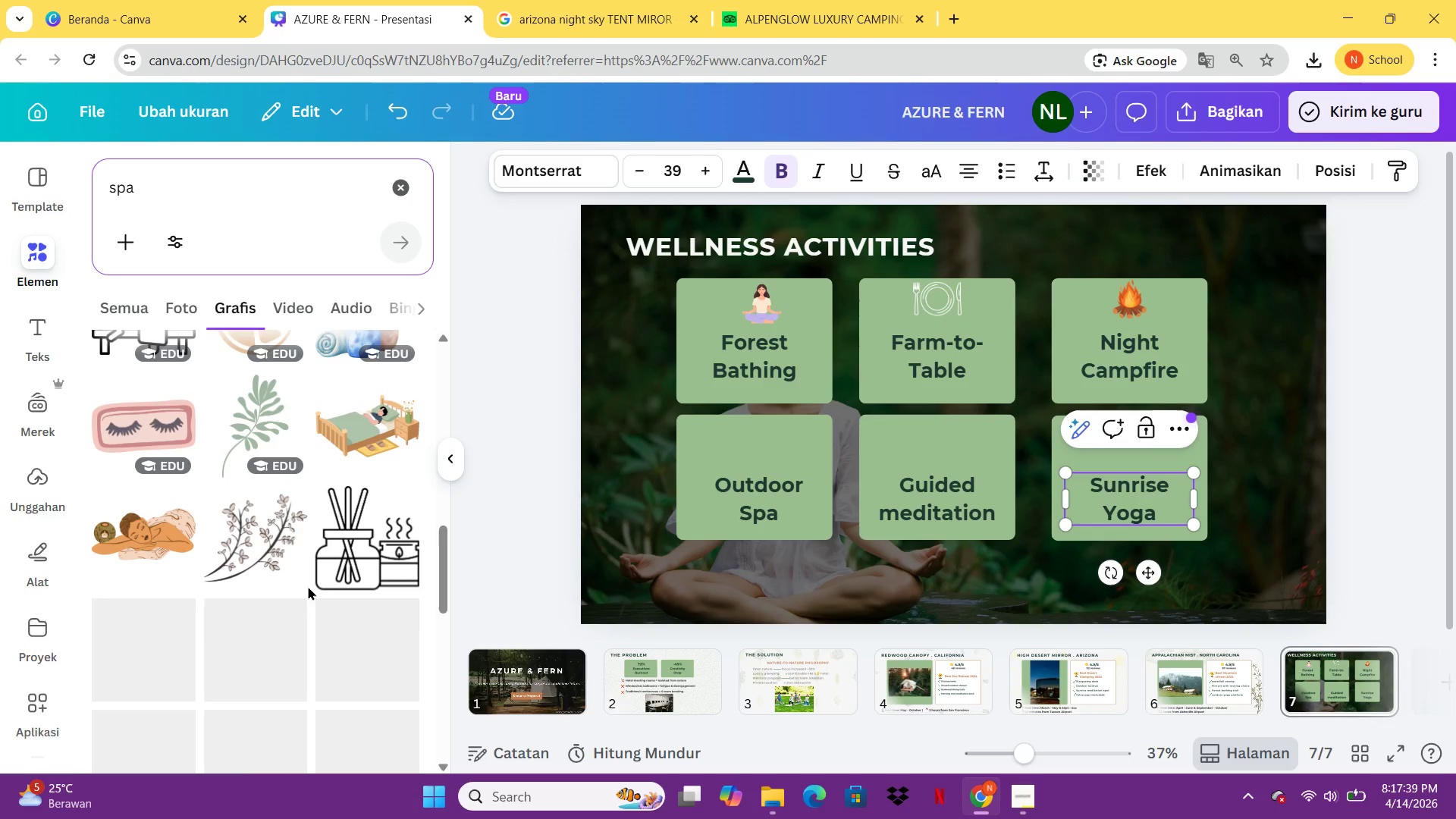 
mouse_move([268, 676])
 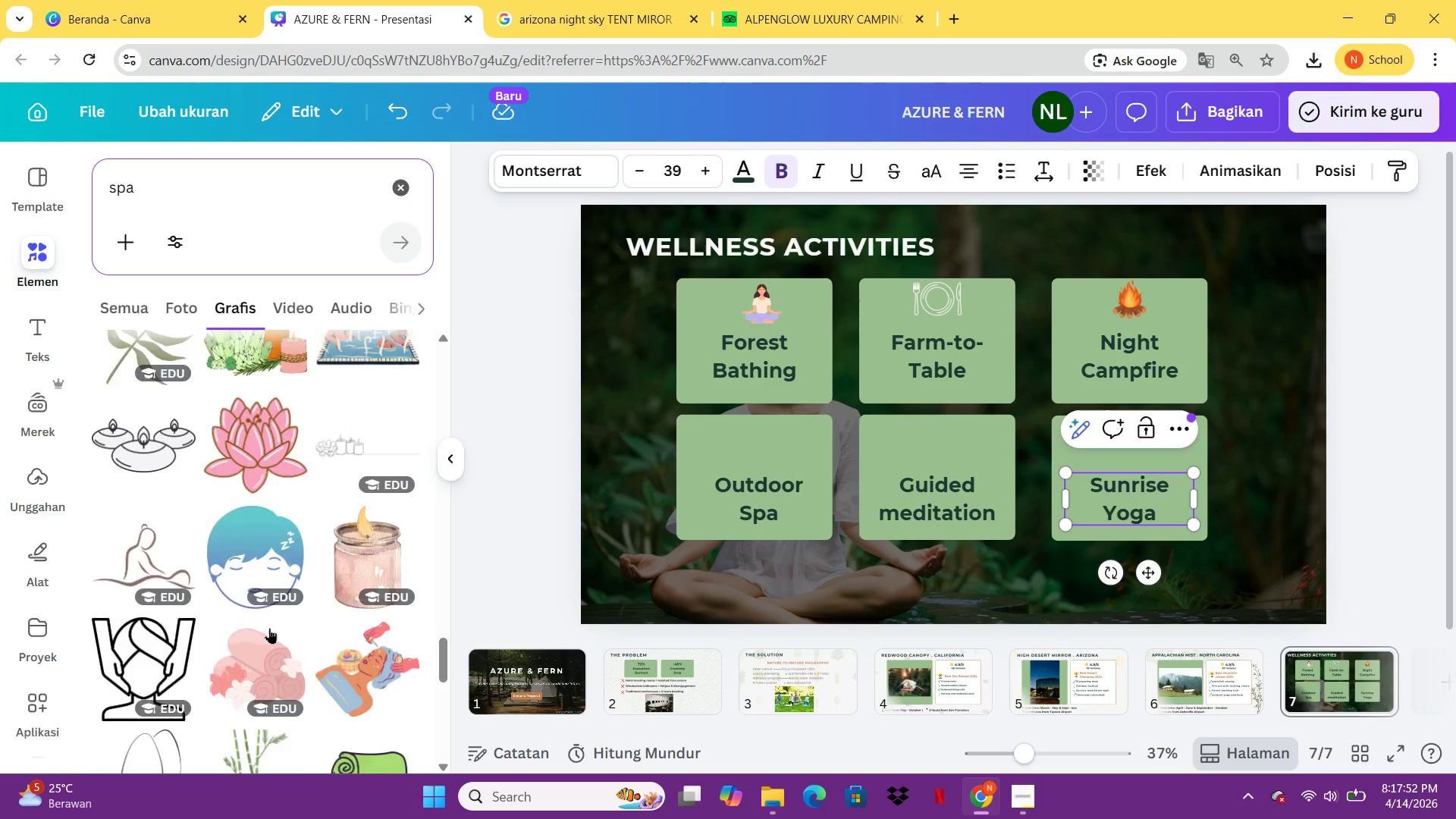 
wait(6.36)
 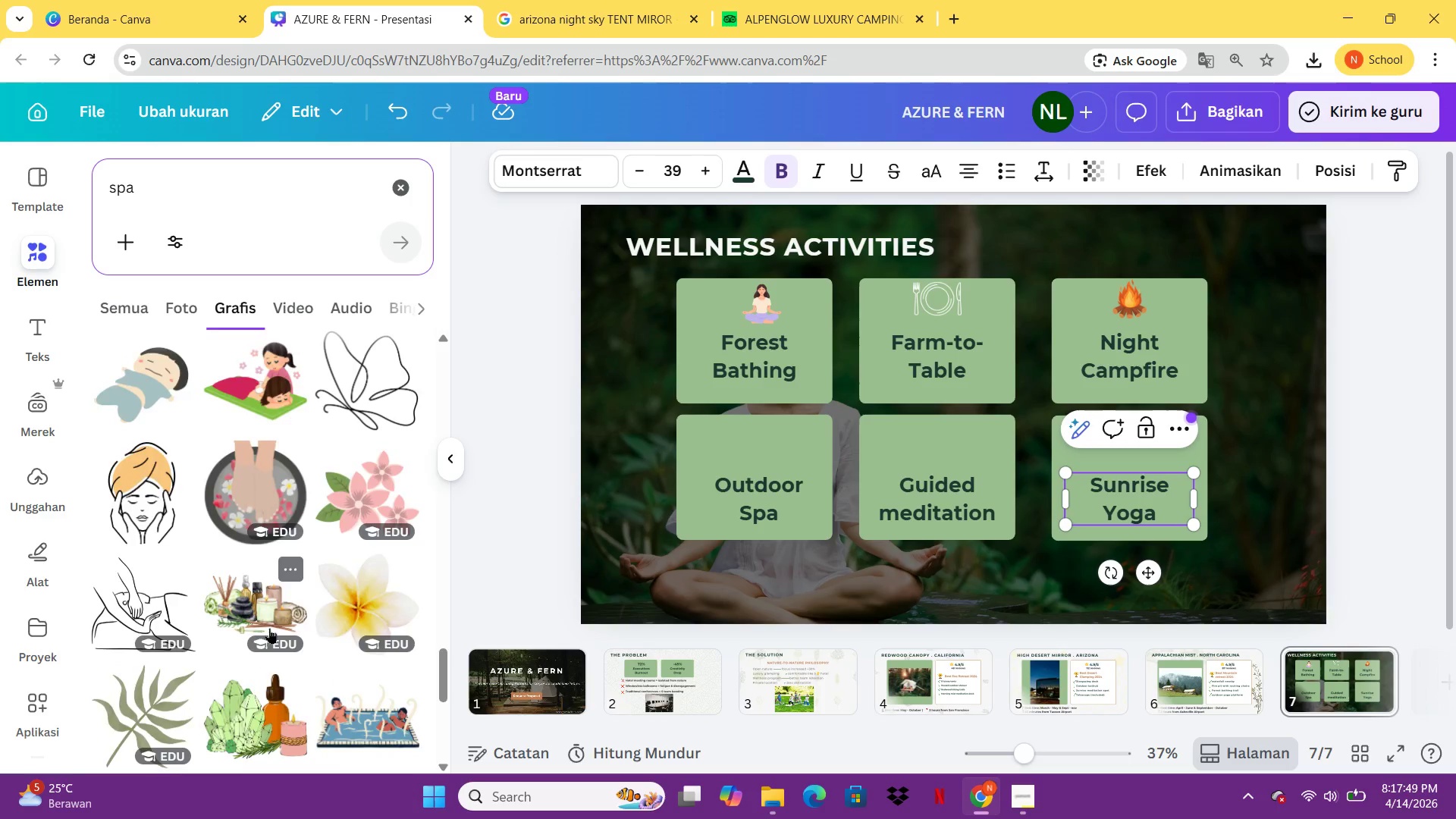 
left_click([249, 181])
 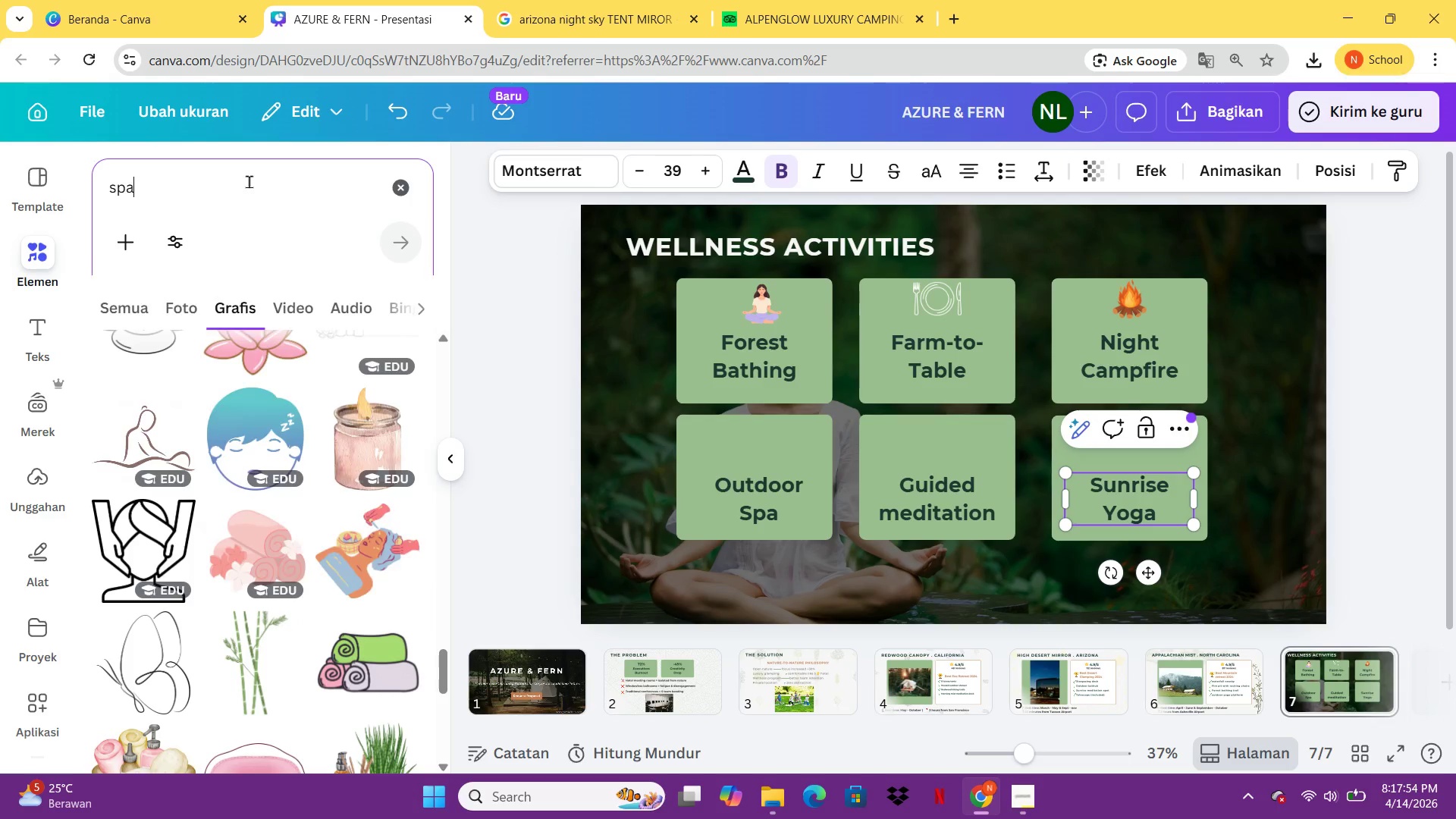 
type( icon)
 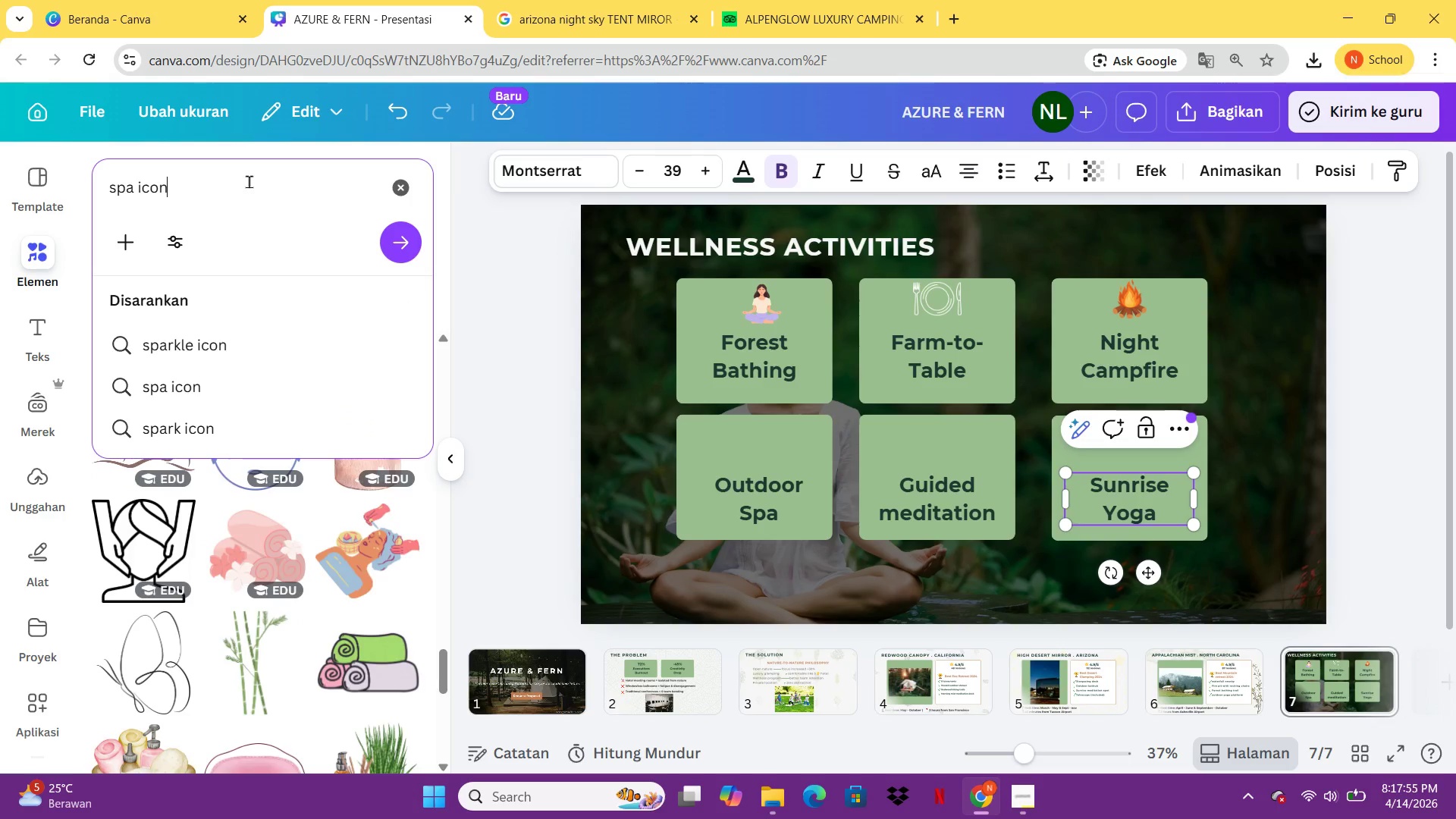 
key(Enter)
 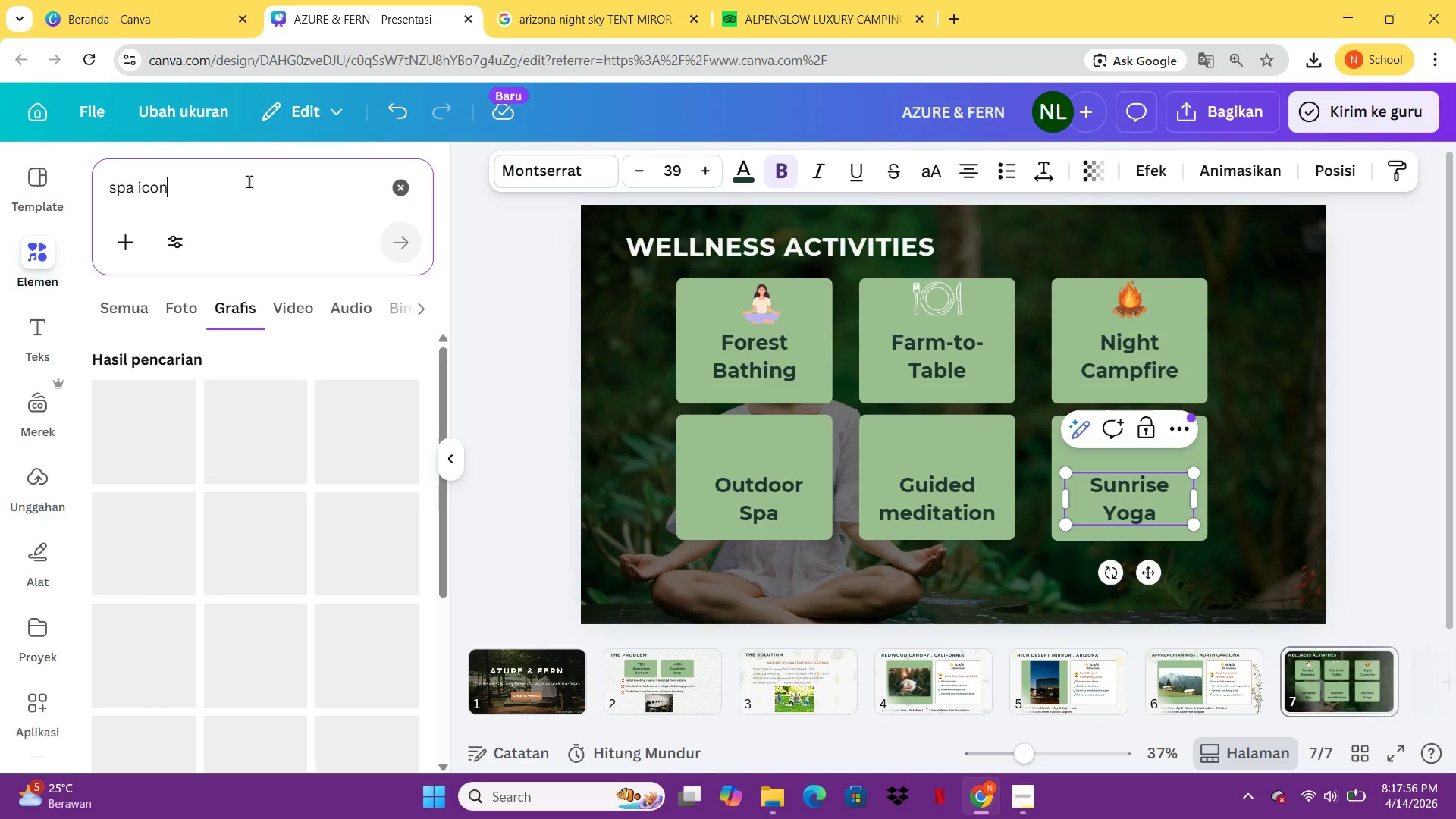 
mouse_move([229, 463])
 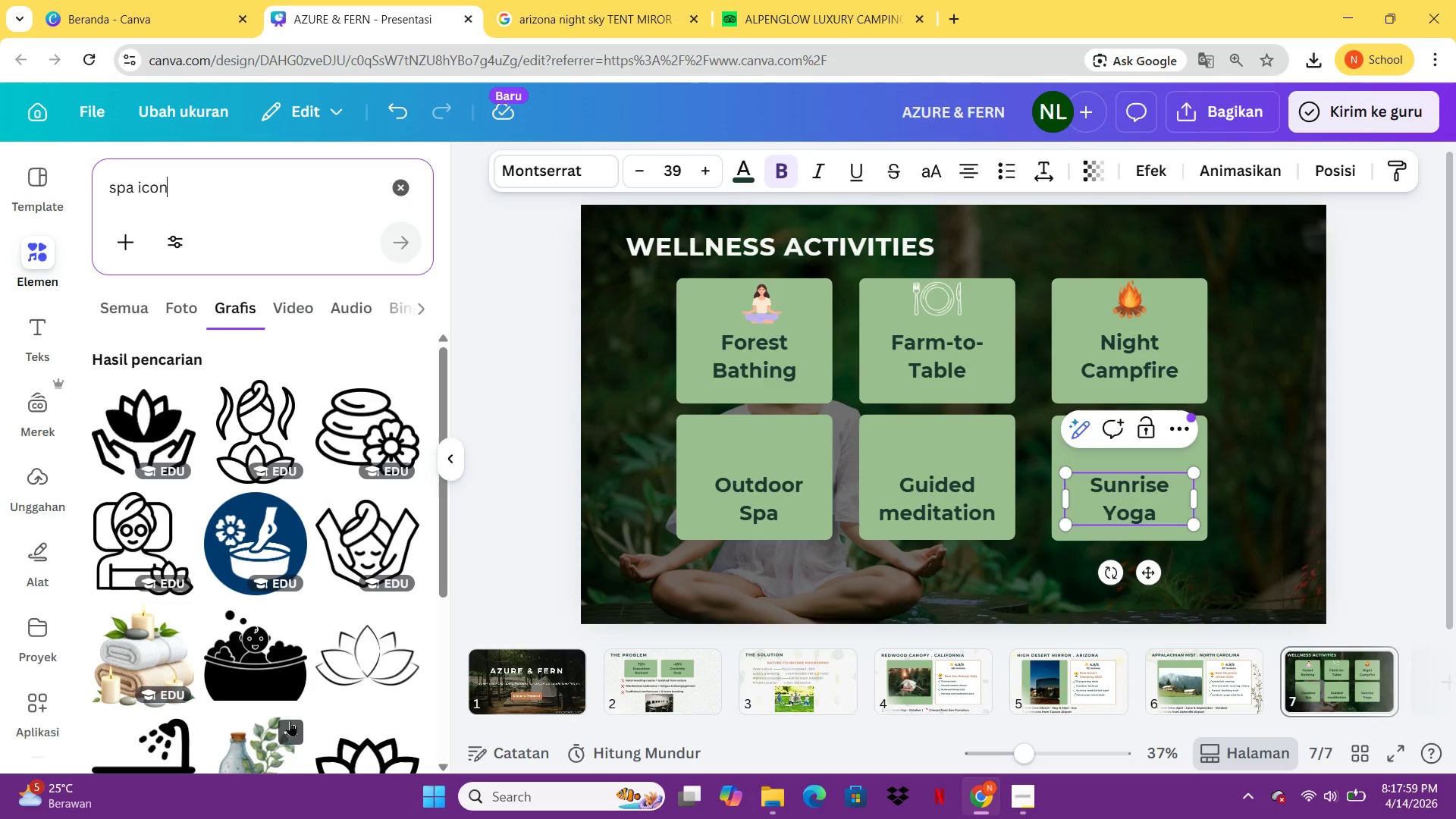 
mouse_move([256, 610])
 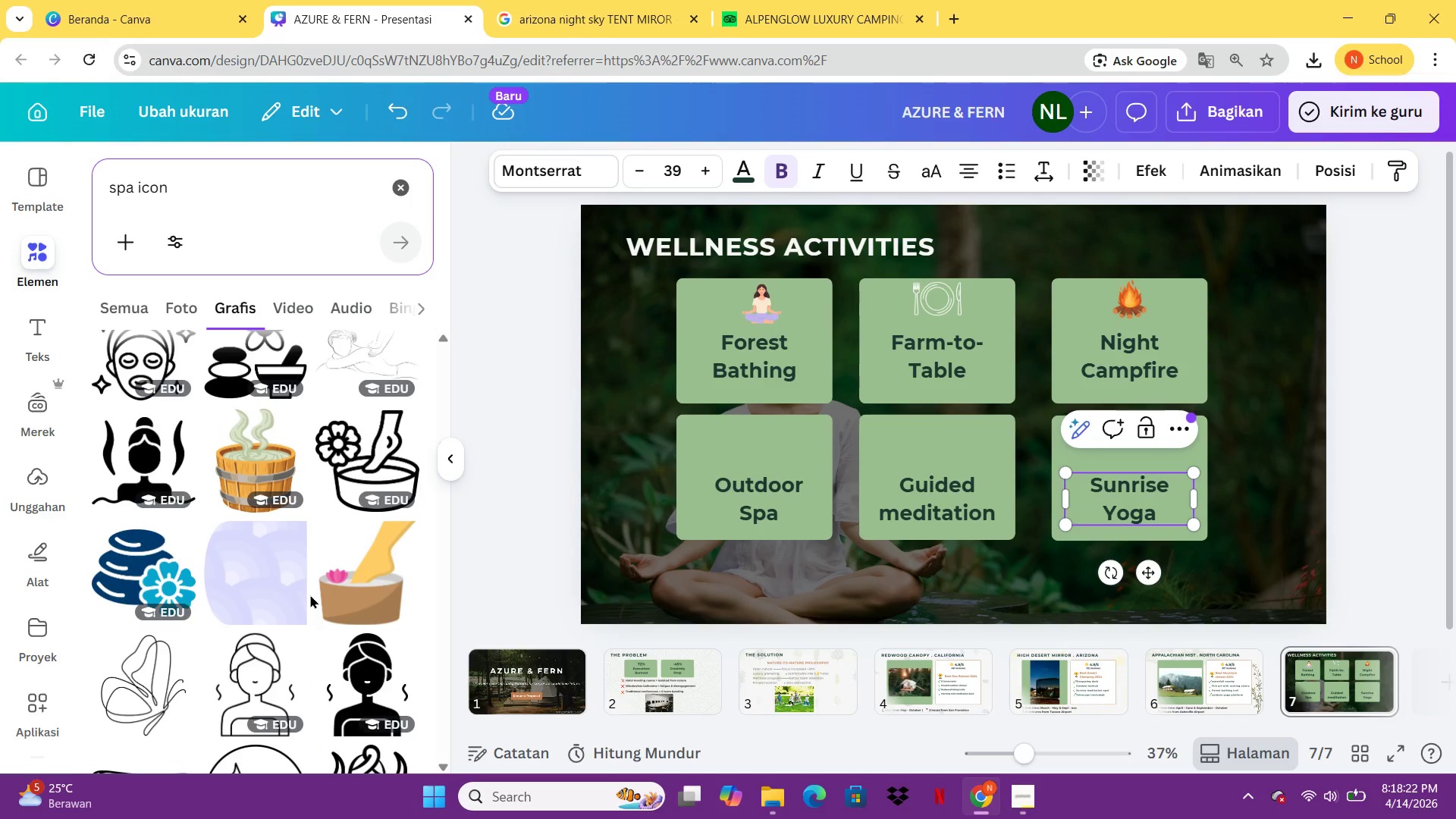 
wait(24.68)
 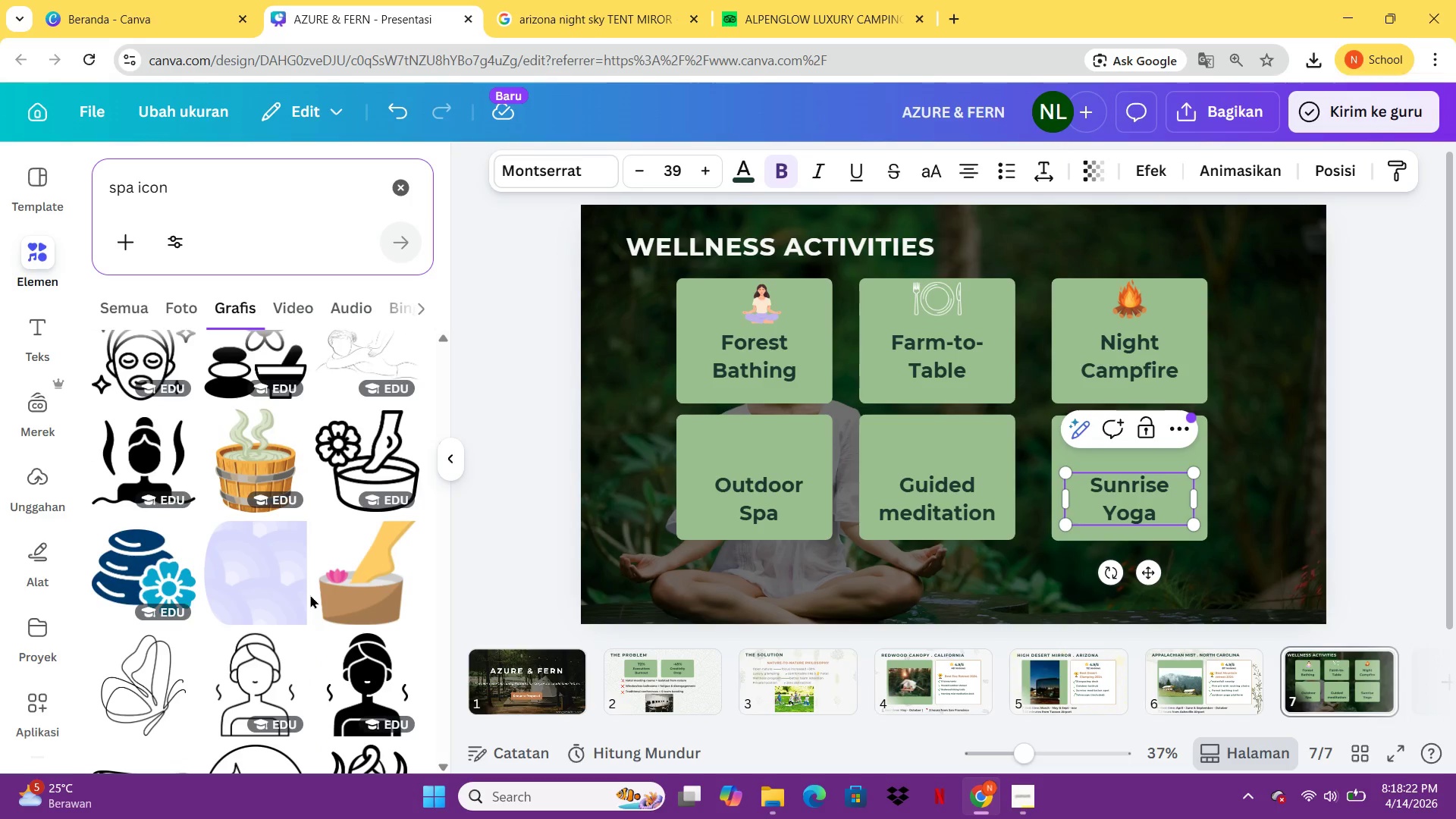 
left_click([128, 574])
 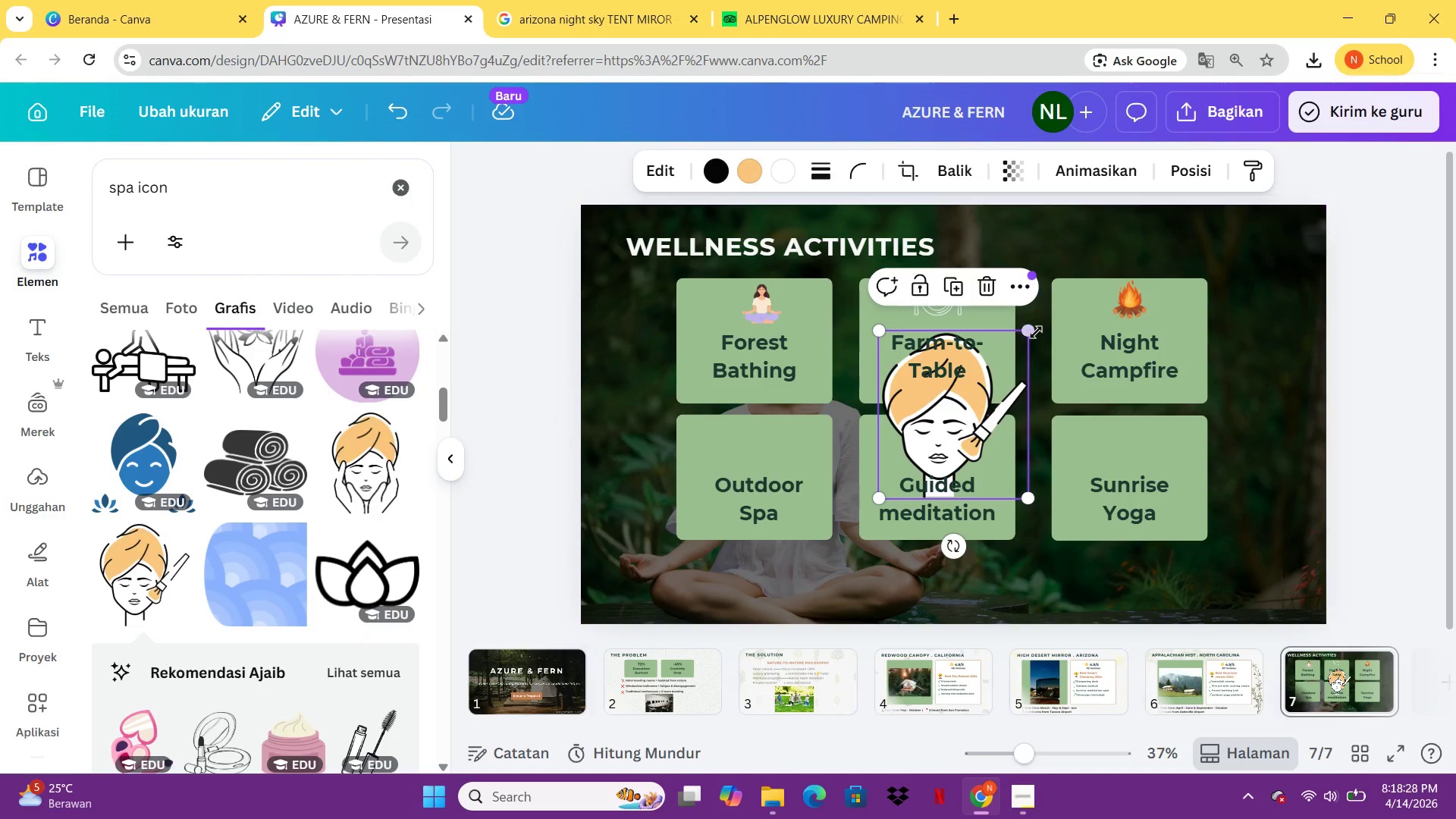 
left_click_drag(start_coordinate=[1036, 332], to_coordinate=[951, 465])
 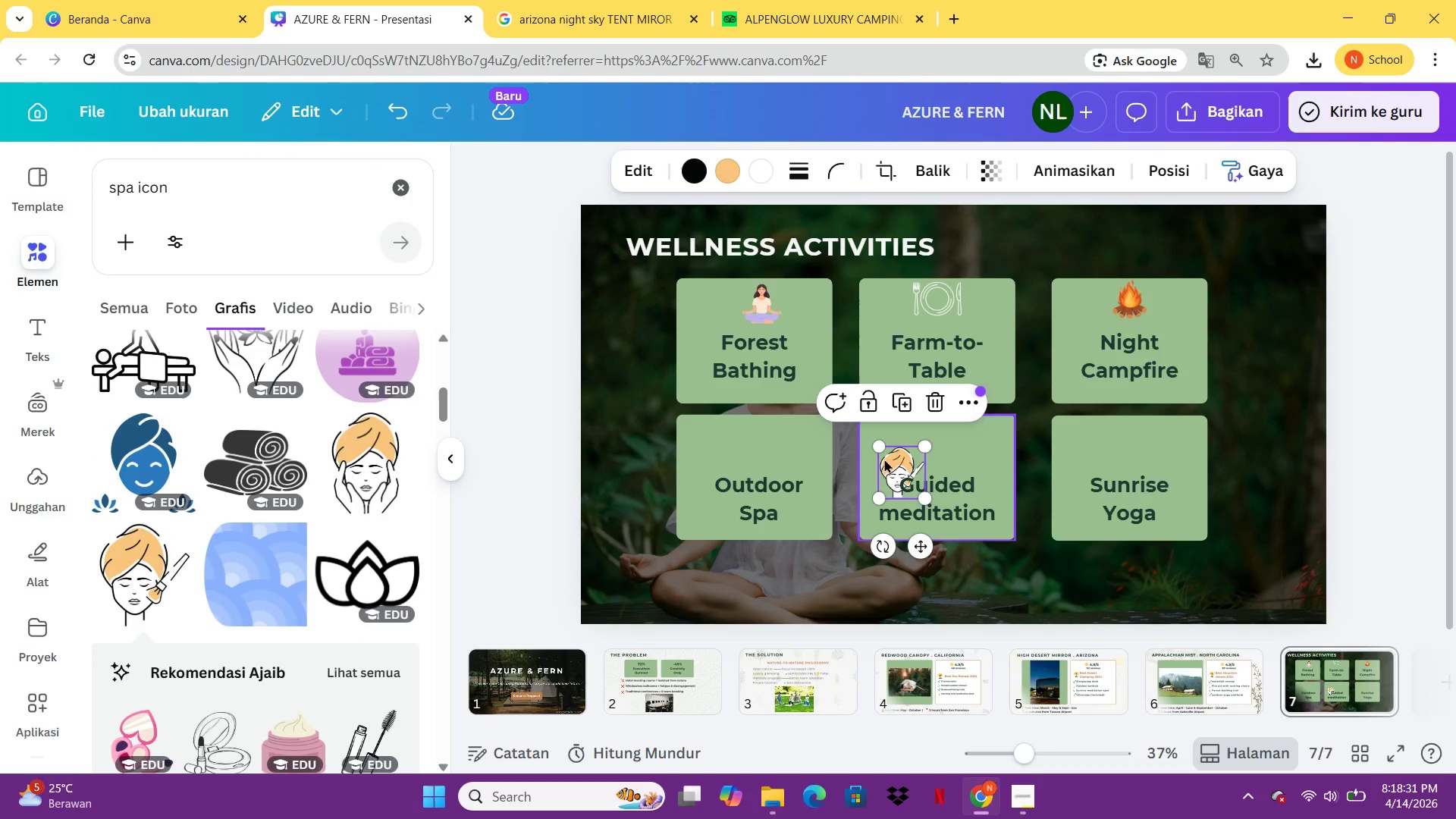 
left_click_drag(start_coordinate=[894, 459], to_coordinate=[750, 437])
 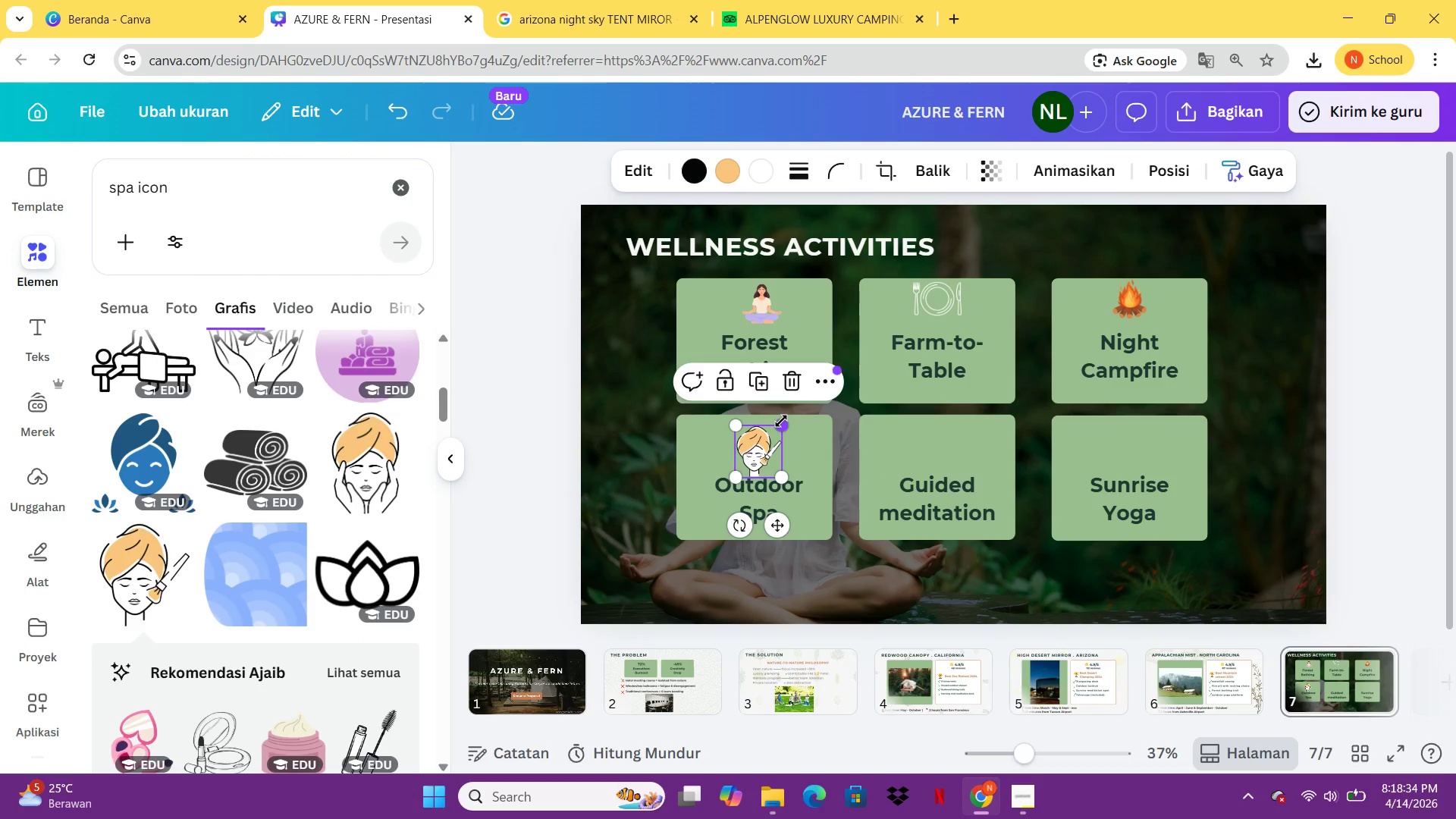 
left_click_drag(start_coordinate=[781, 421], to_coordinate=[776, 442])
 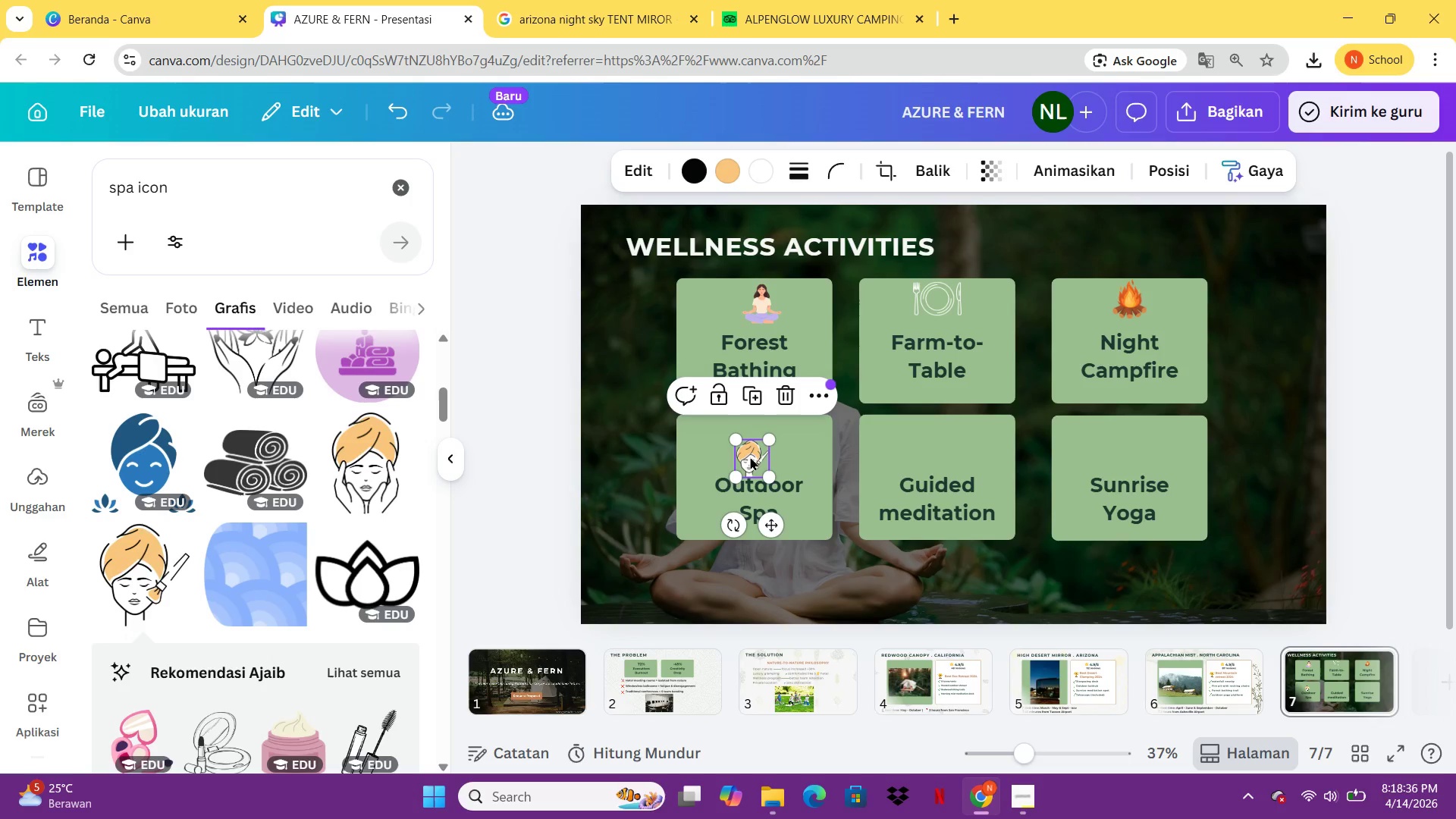 
left_click_drag(start_coordinate=[750, 454], to_coordinate=[758, 441])
 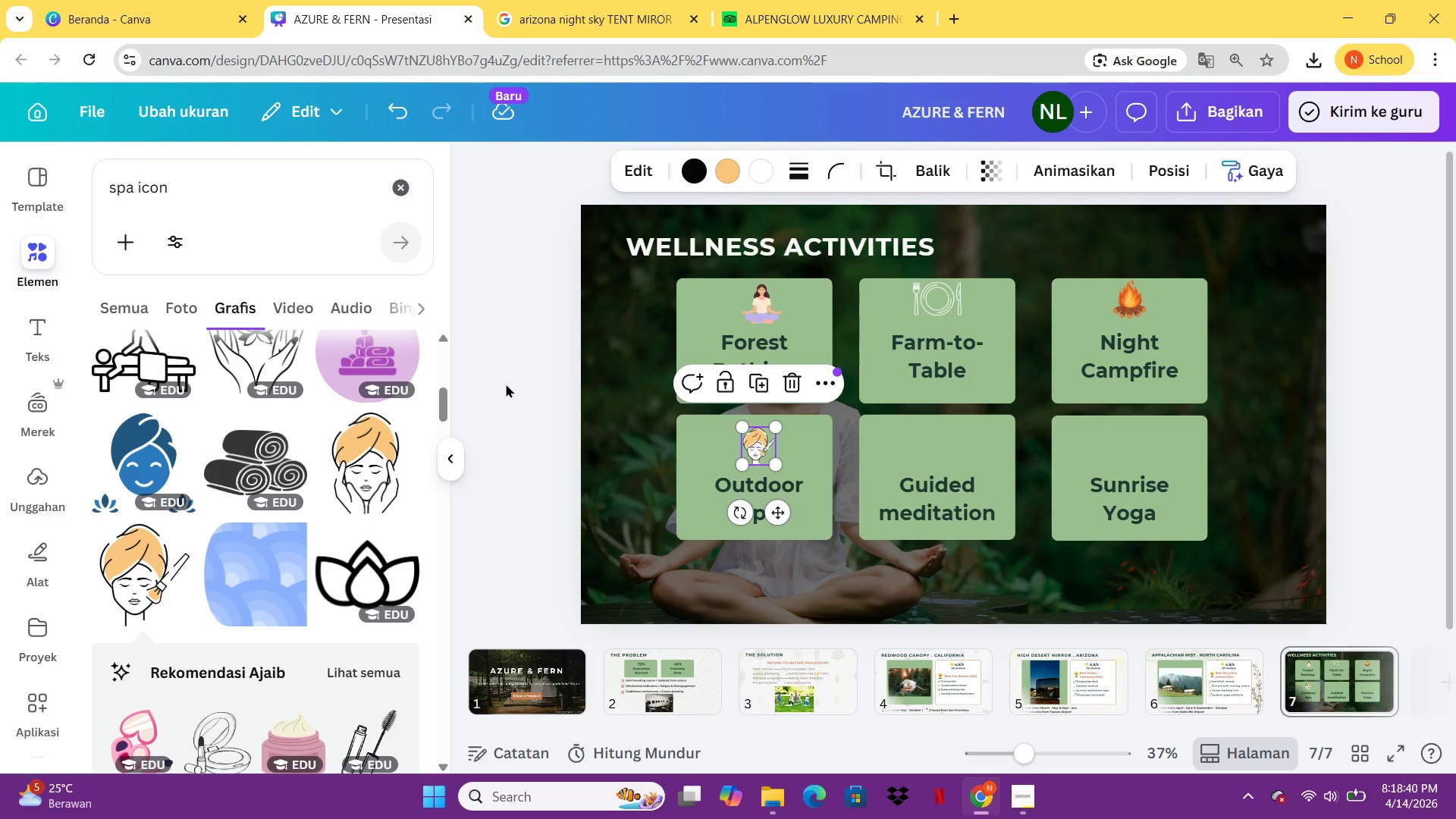 
left_click_drag(start_coordinate=[257, 216], to_coordinate=[114, 209])
 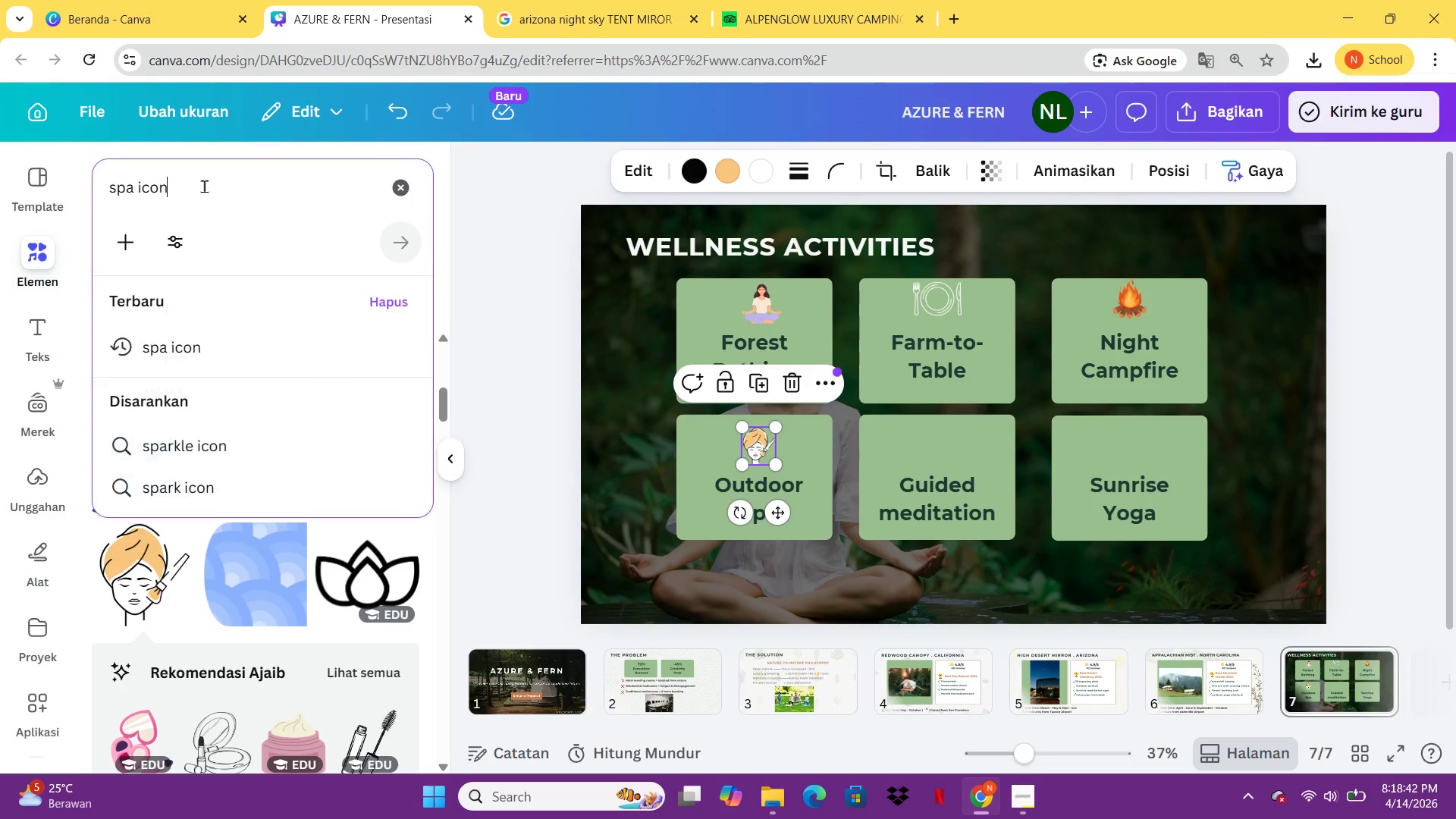 
left_click_drag(start_coordinate=[204, 186], to_coordinate=[106, 187])
 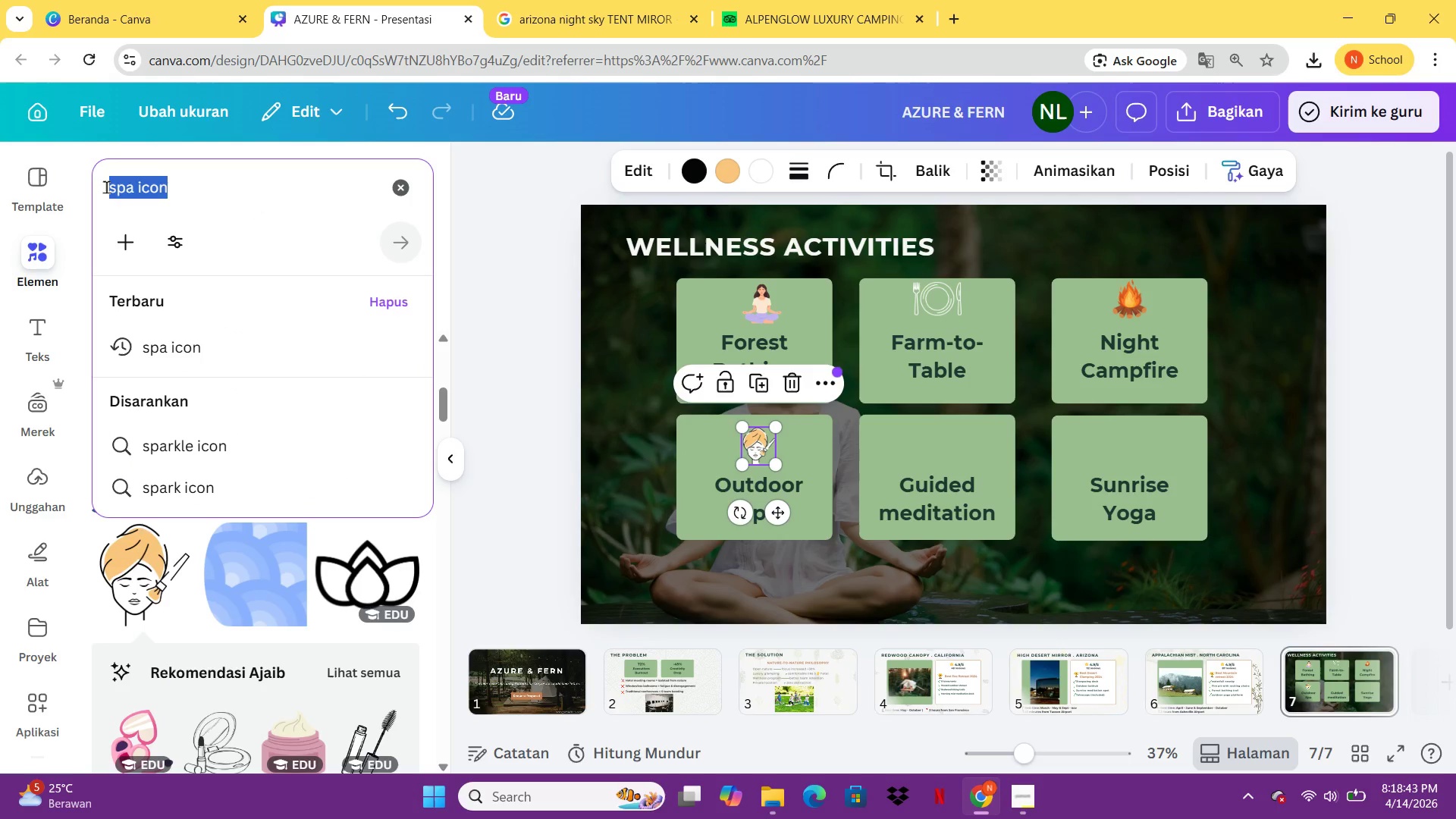 
type(otak)
 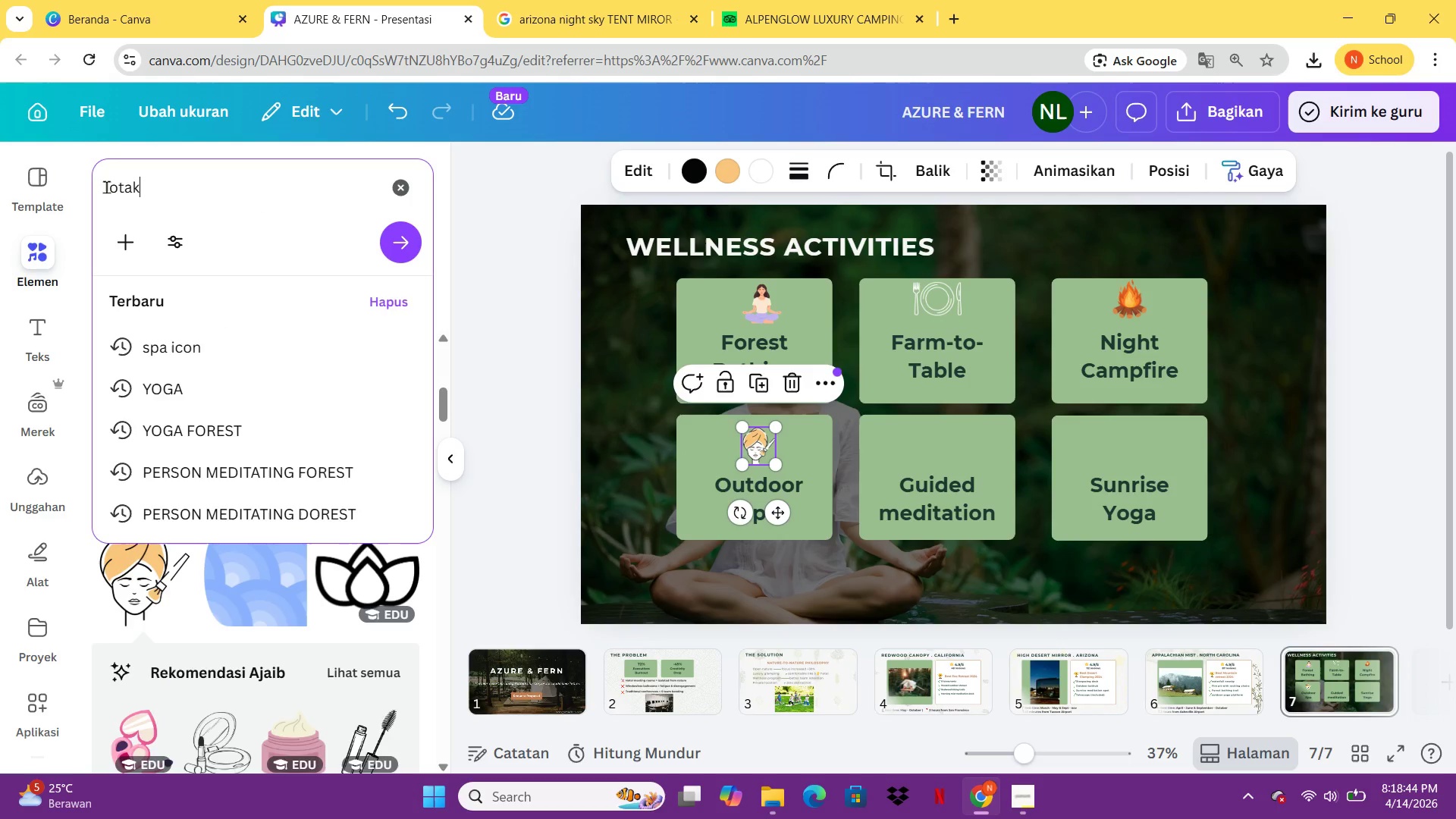 
key(Enter)
 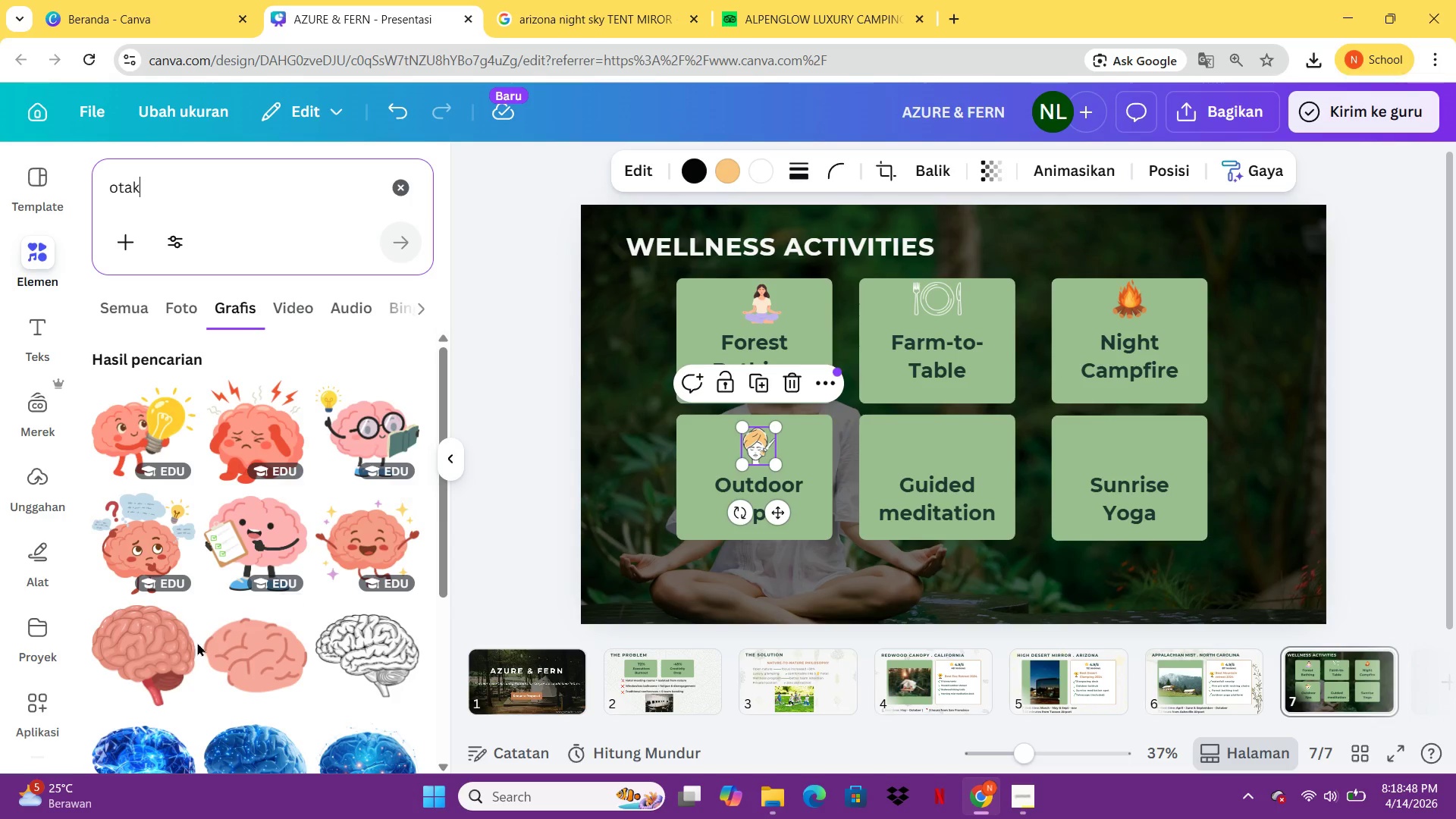 
wait(9.16)
 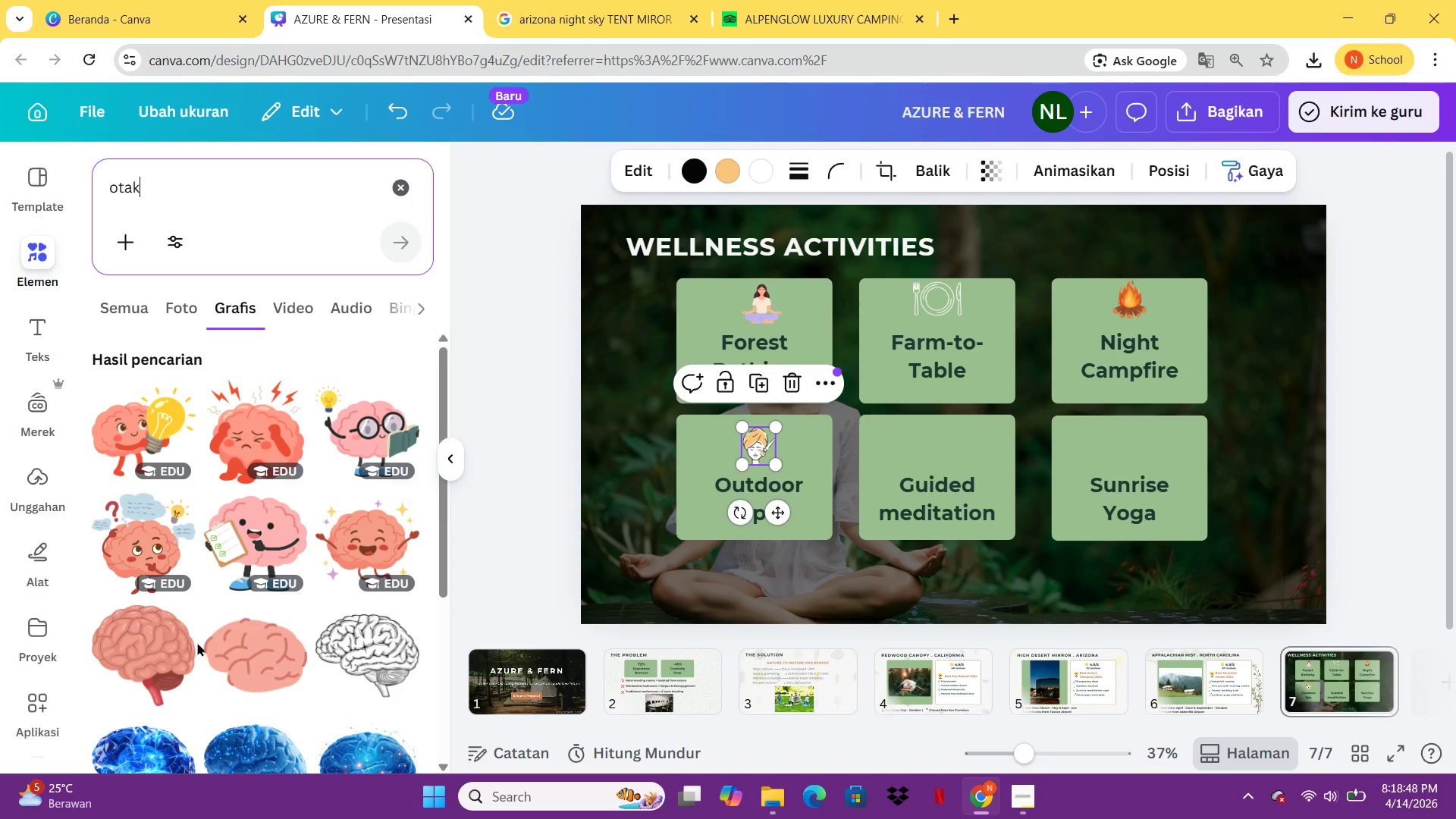 
left_click([253, 595])
 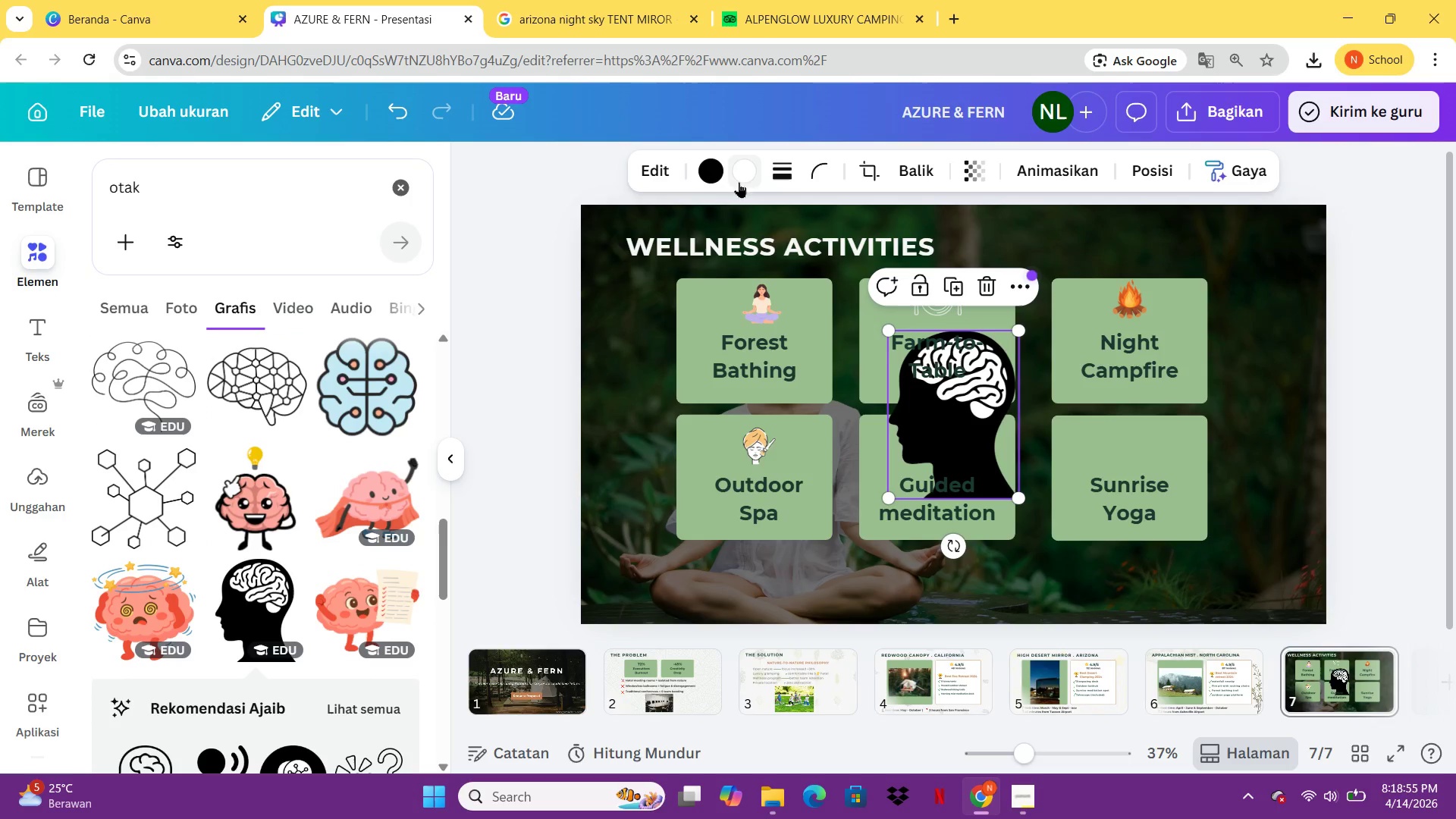 
left_click([719, 174])
 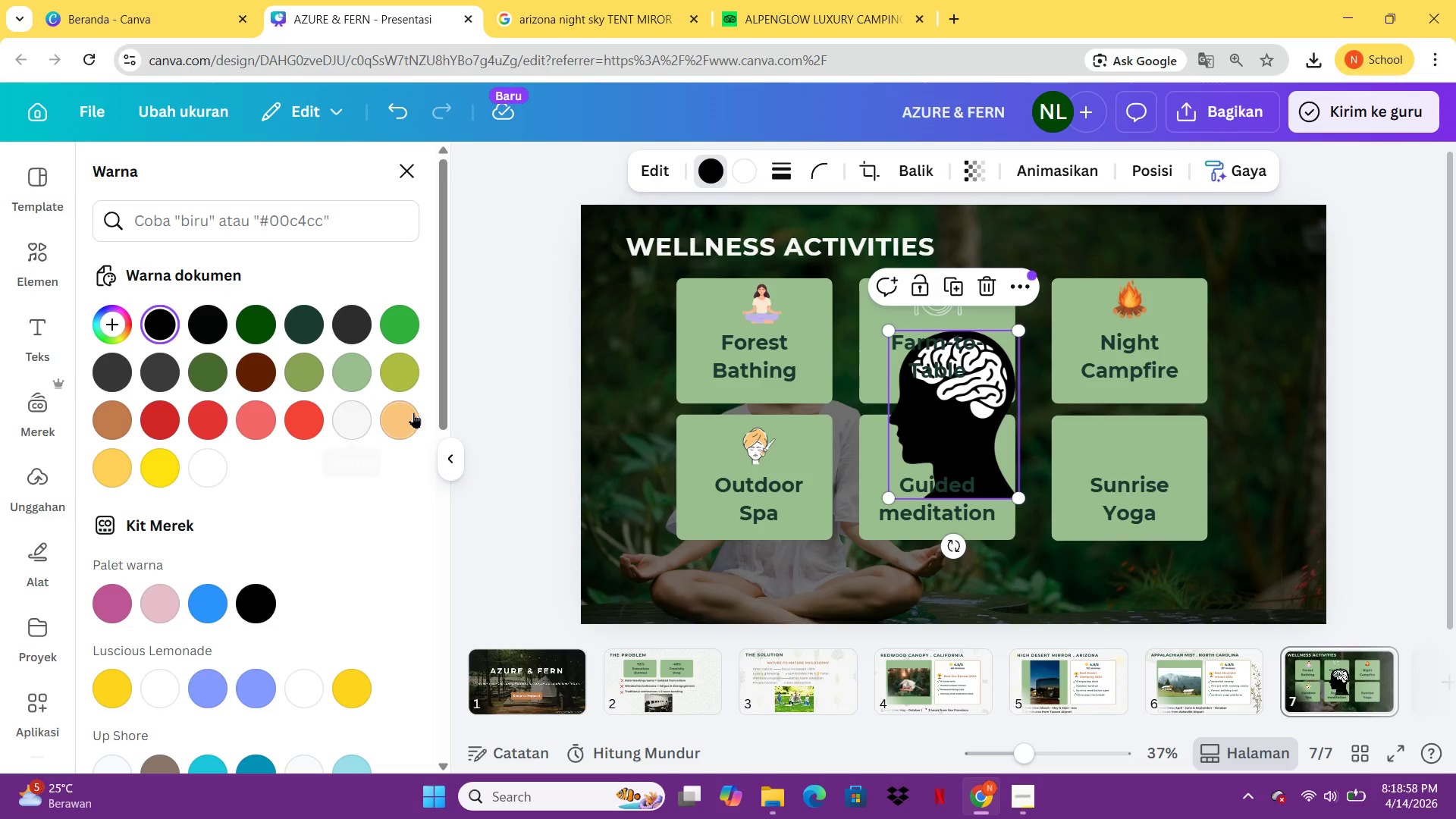 
left_click([133, 427])
 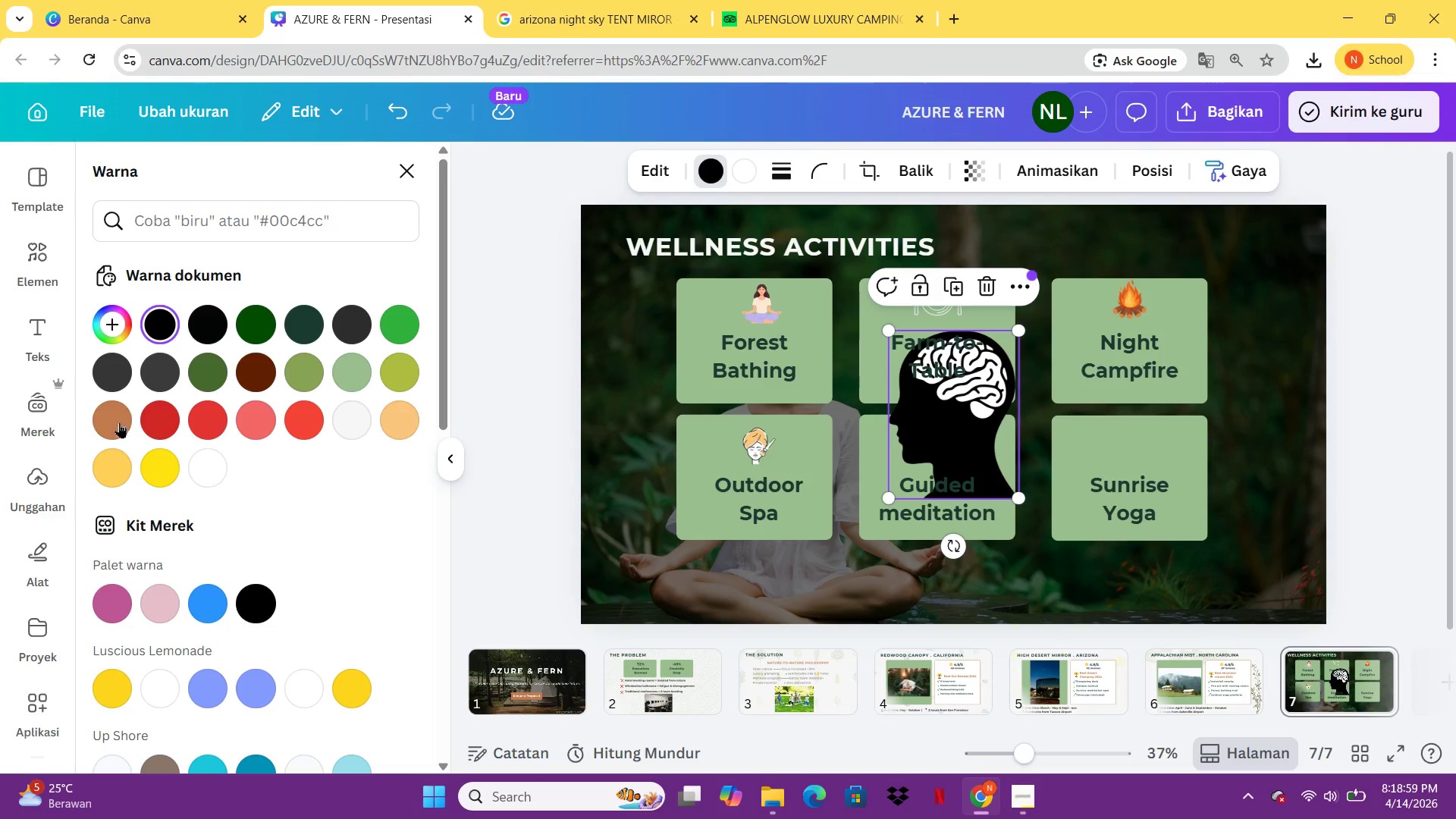 
left_click([117, 422])
 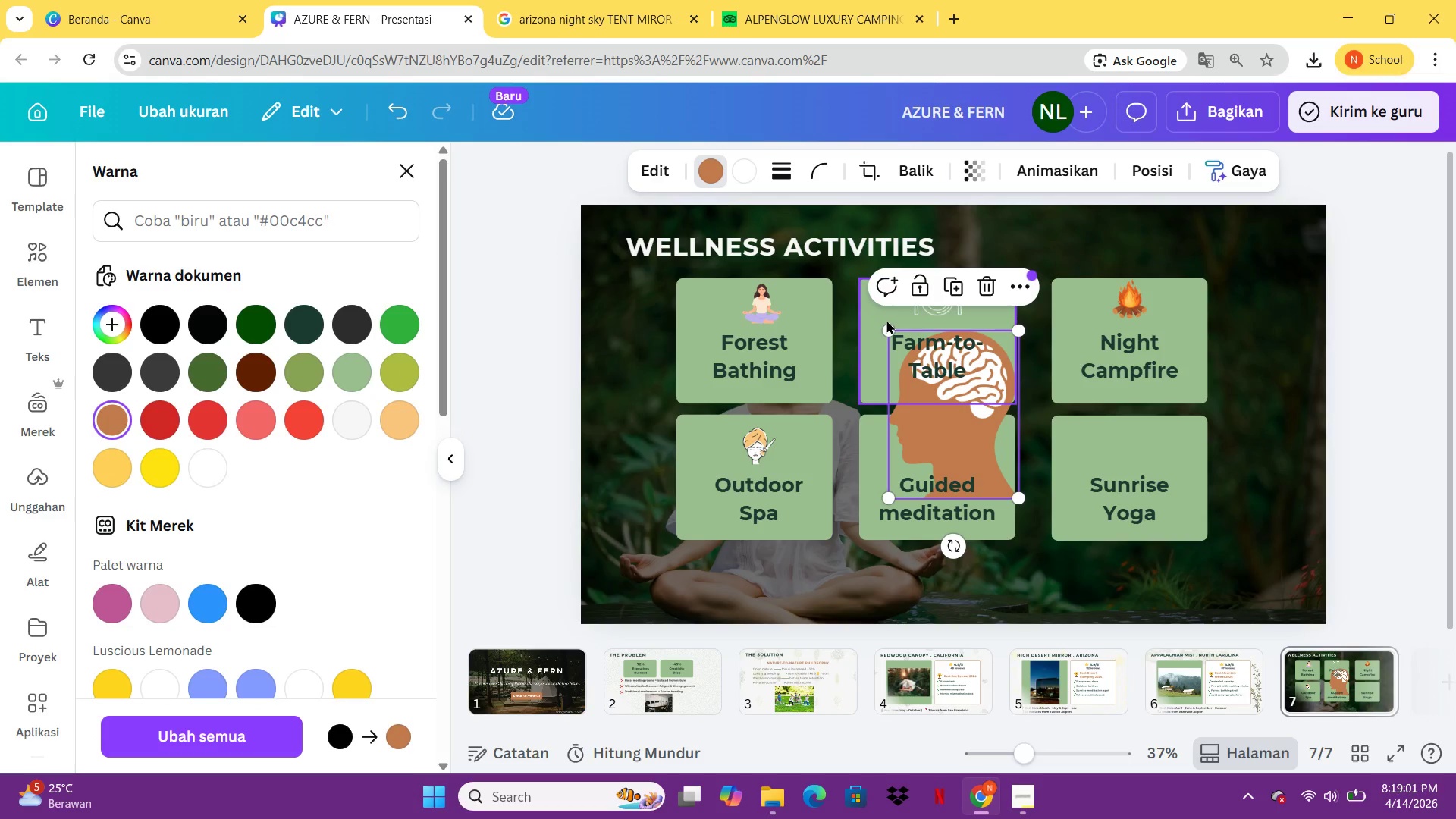 
left_click_drag(start_coordinate=[886, 328], to_coordinate=[966, 460])
 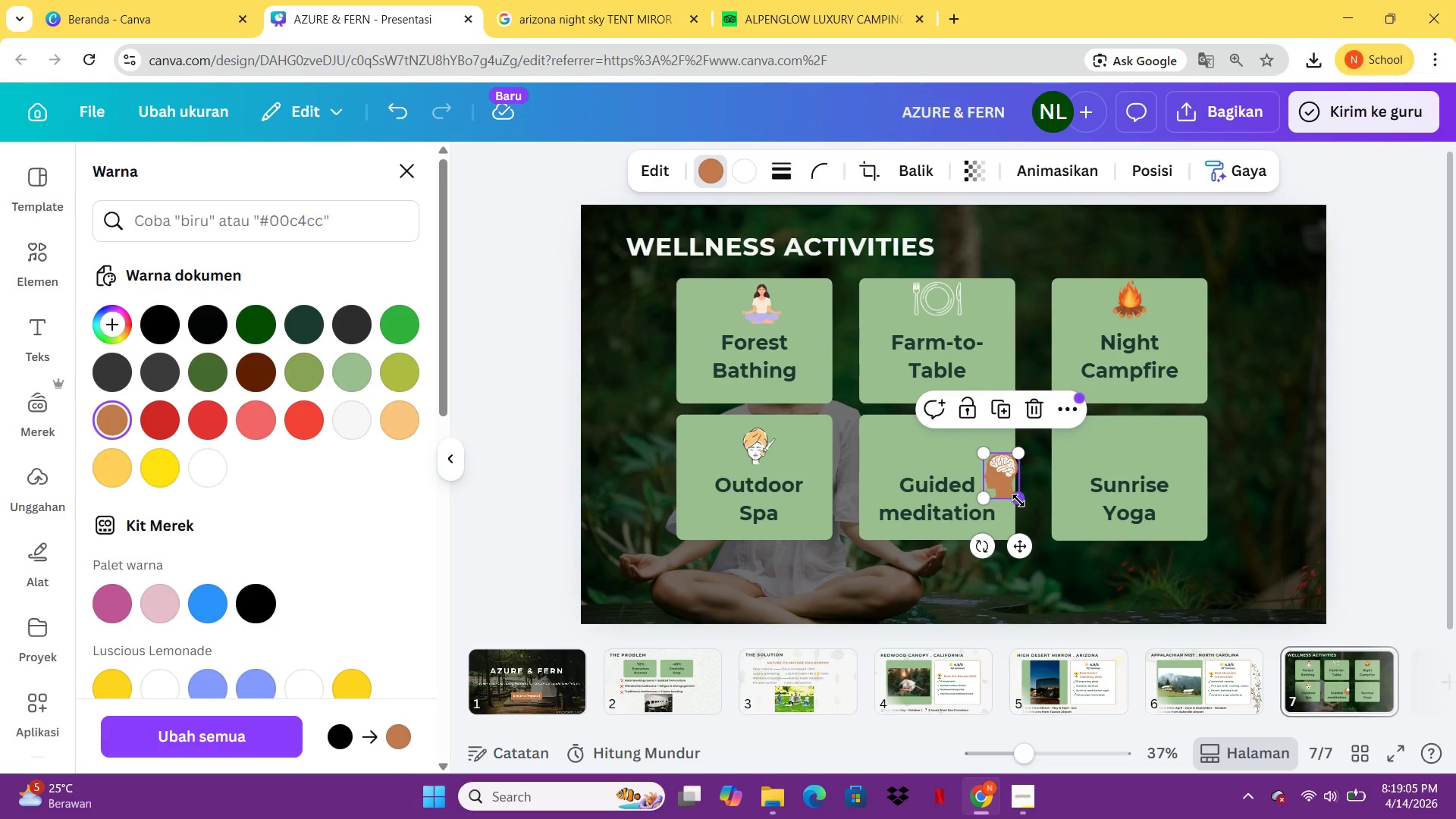 
left_click_drag(start_coordinate=[1018, 500], to_coordinate=[1010, 491])
 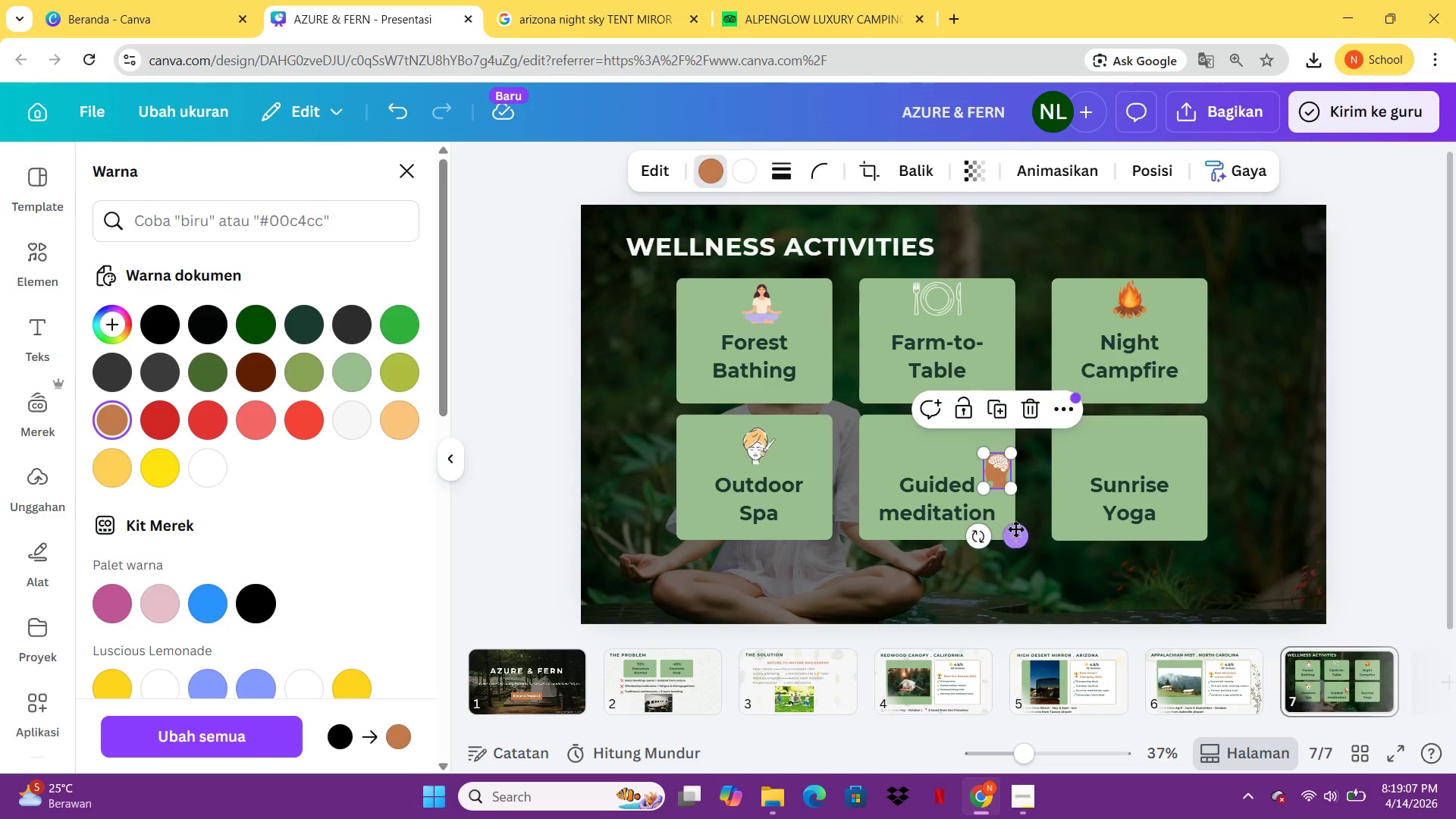 
left_click_drag(start_coordinate=[1015, 529], to_coordinate=[959, 504])
 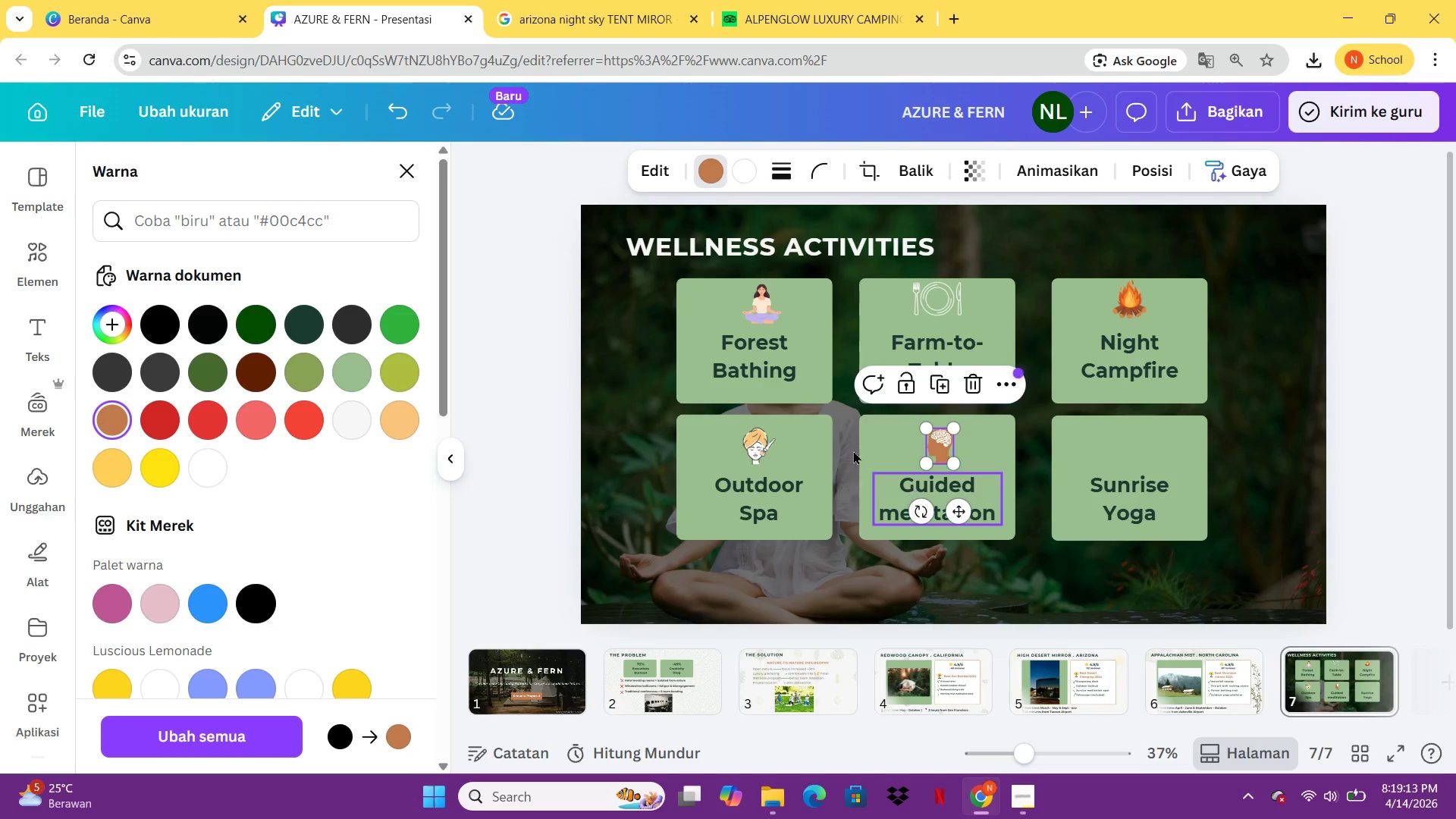 
left_click([39, 254])
 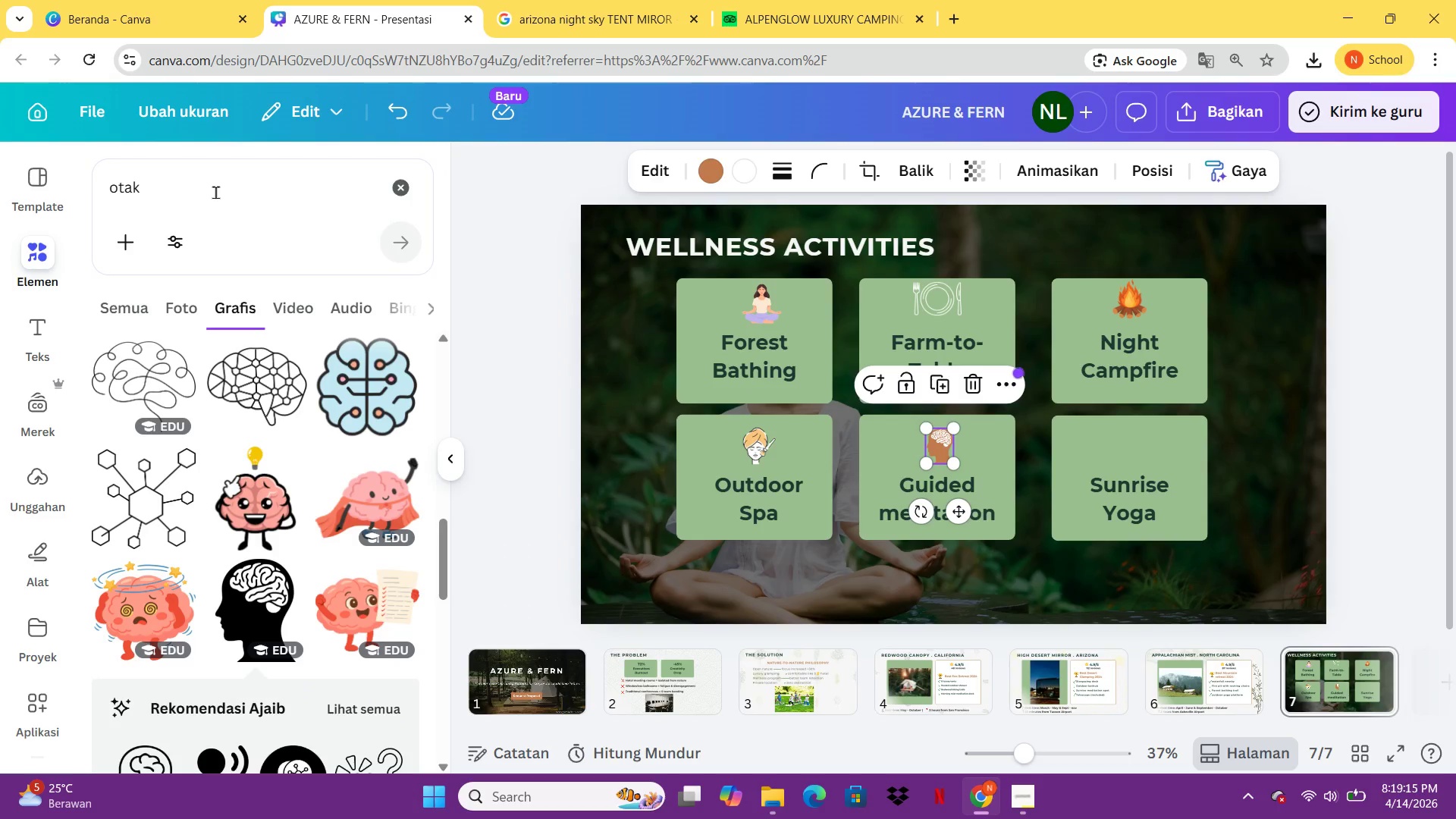 
left_click_drag(start_coordinate=[215, 192], to_coordinate=[105, 199])
 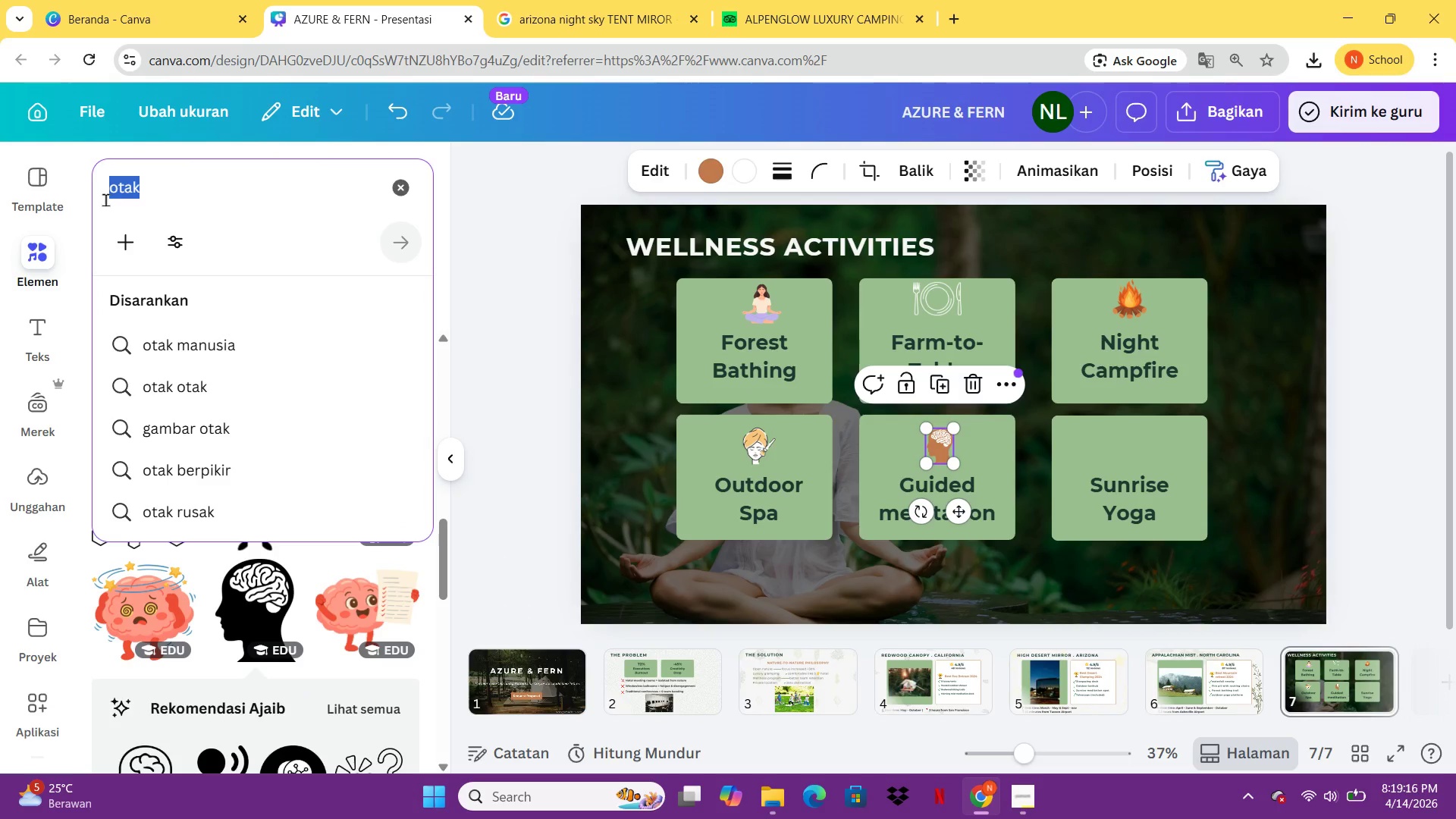 
type(sunrise)
 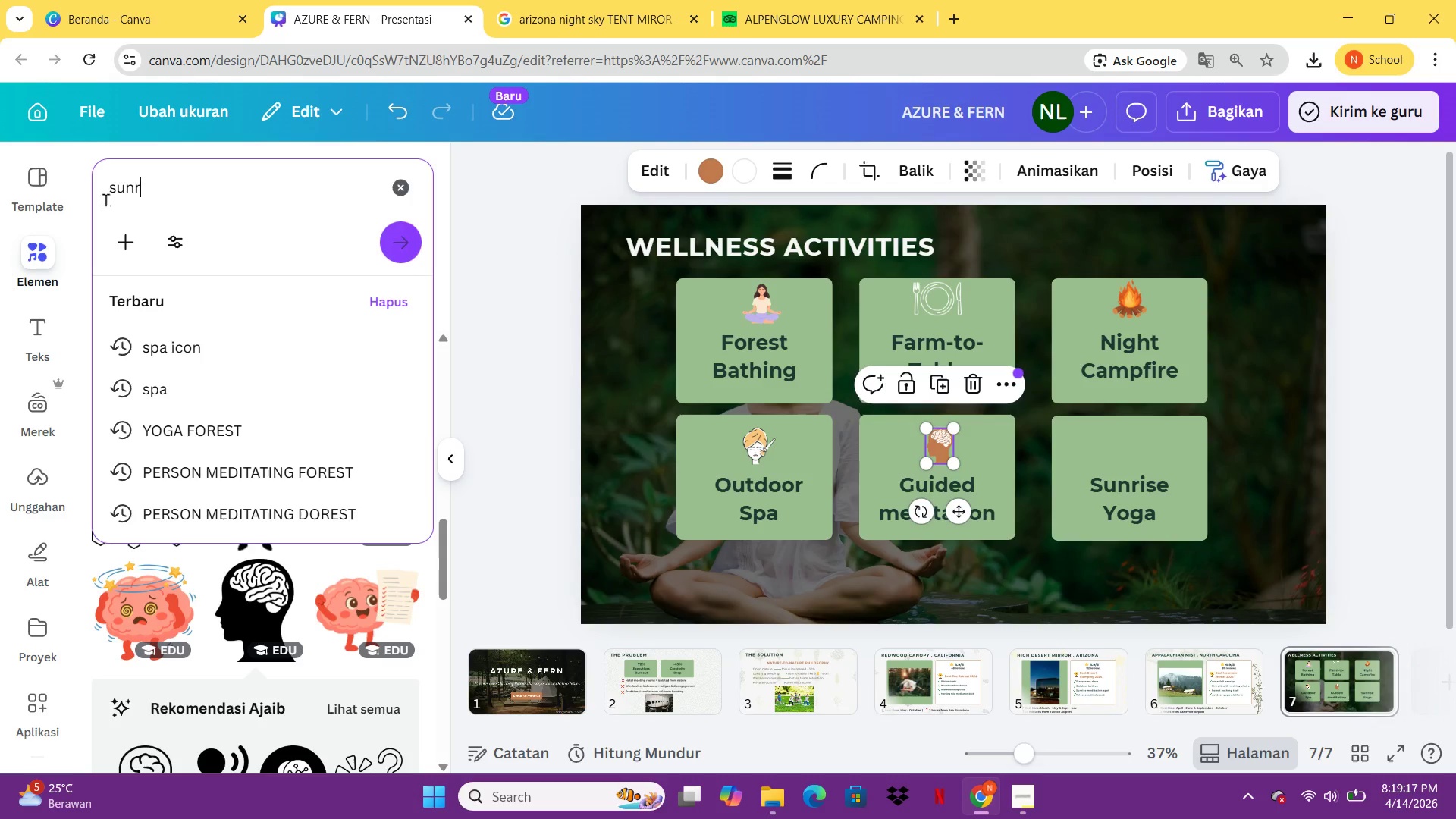 
key(Enter)
 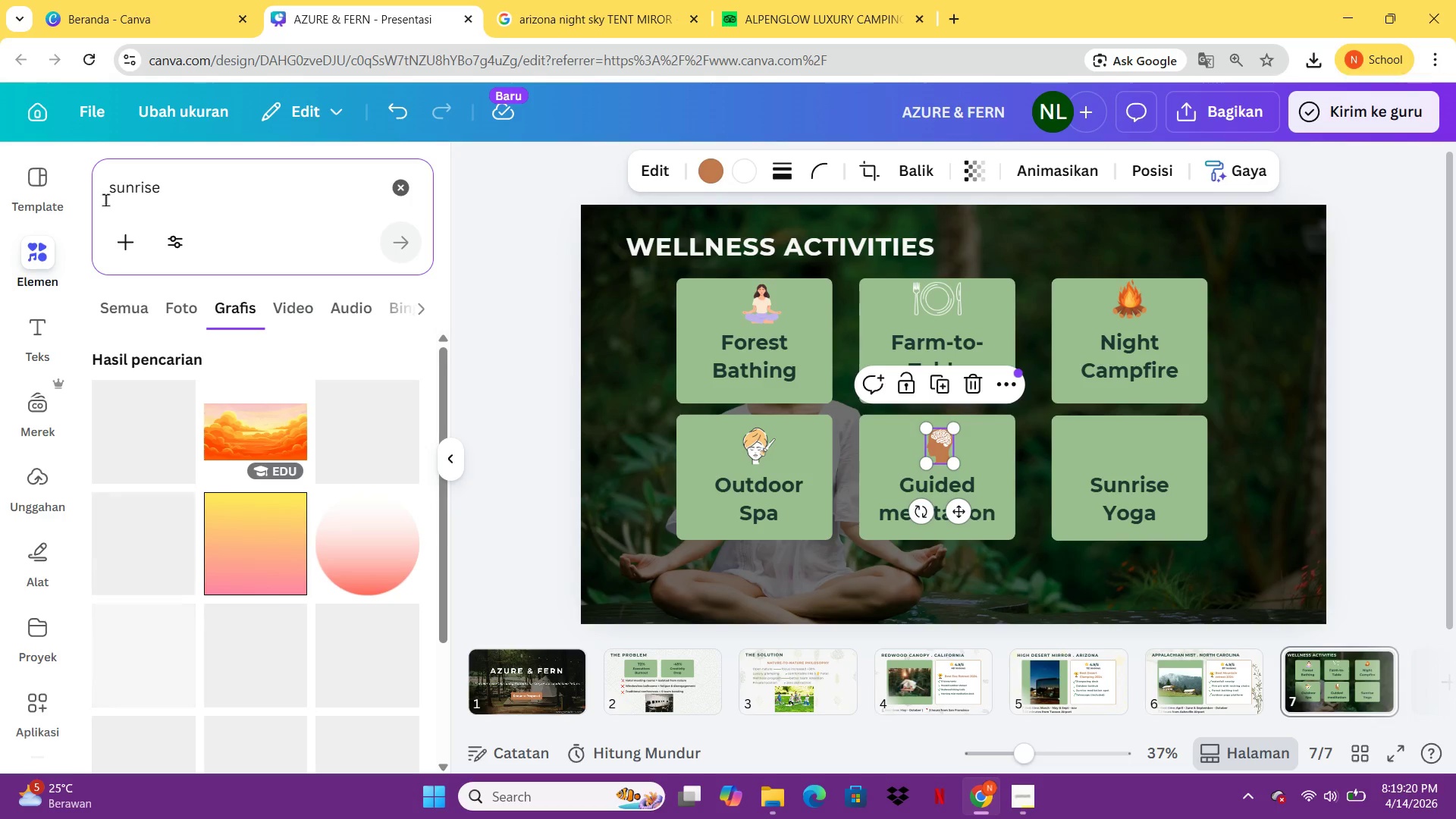 
mouse_move([239, 536])
 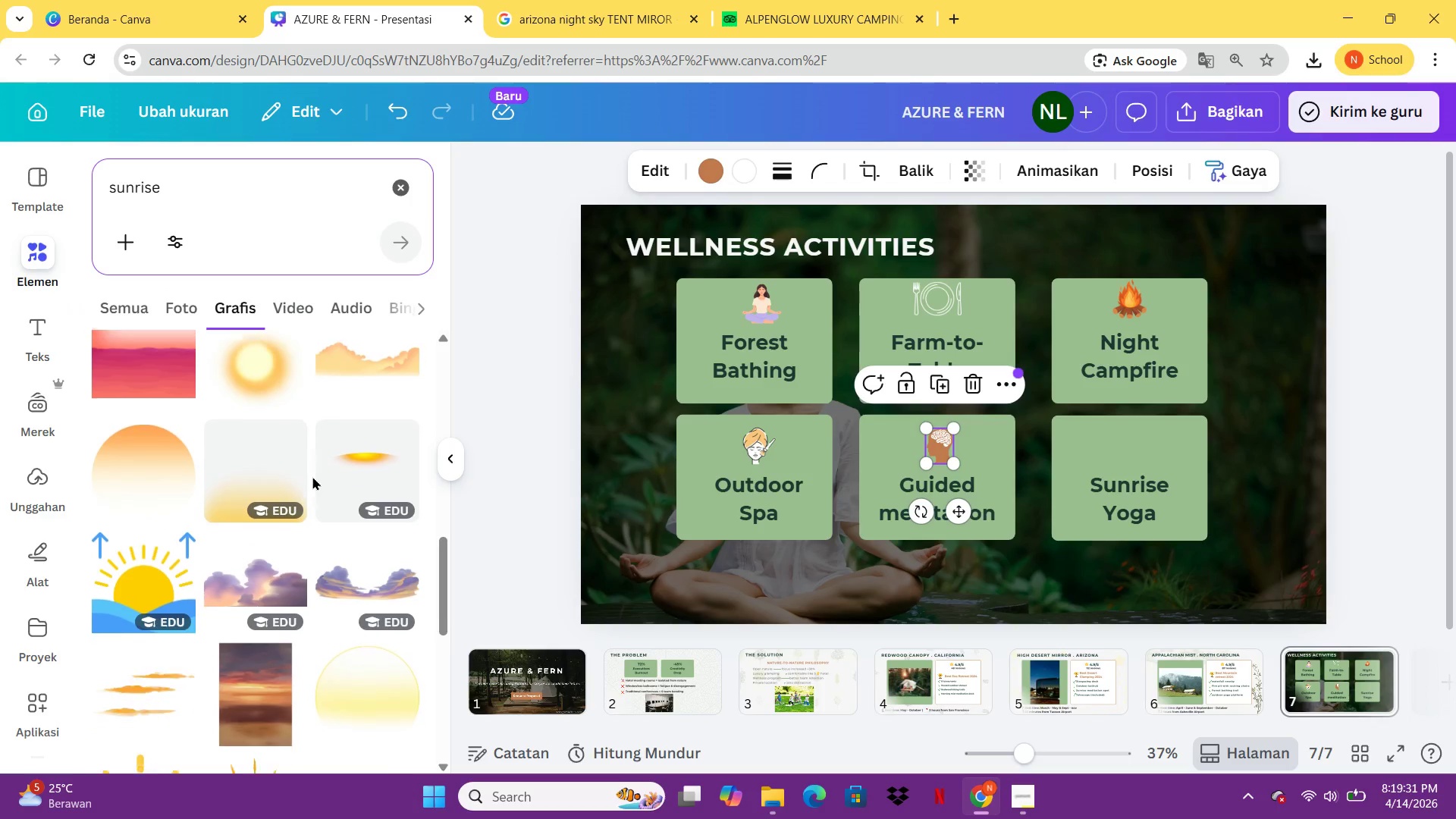 
wait(7.58)
 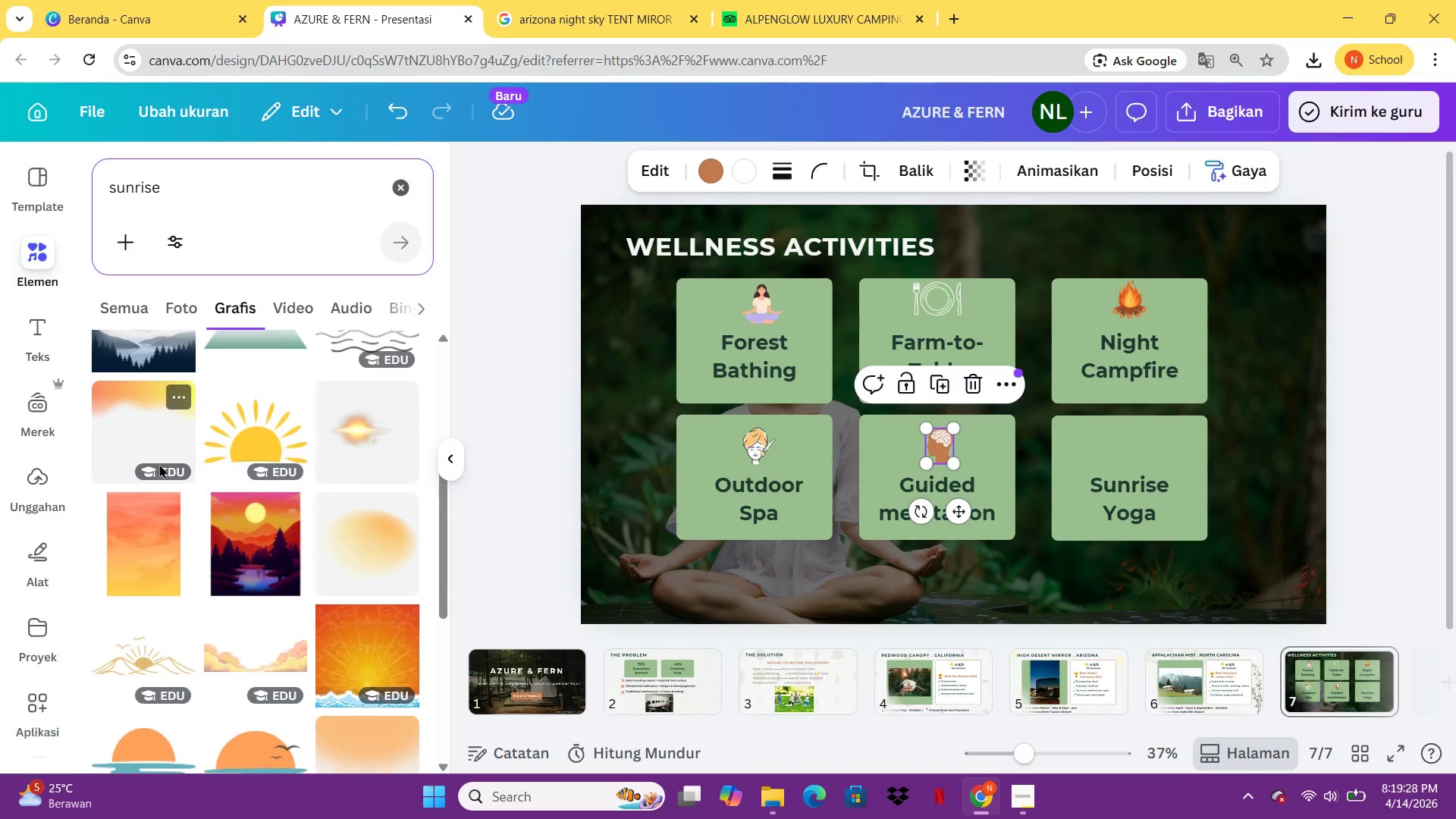 
left_click([363, 460])
 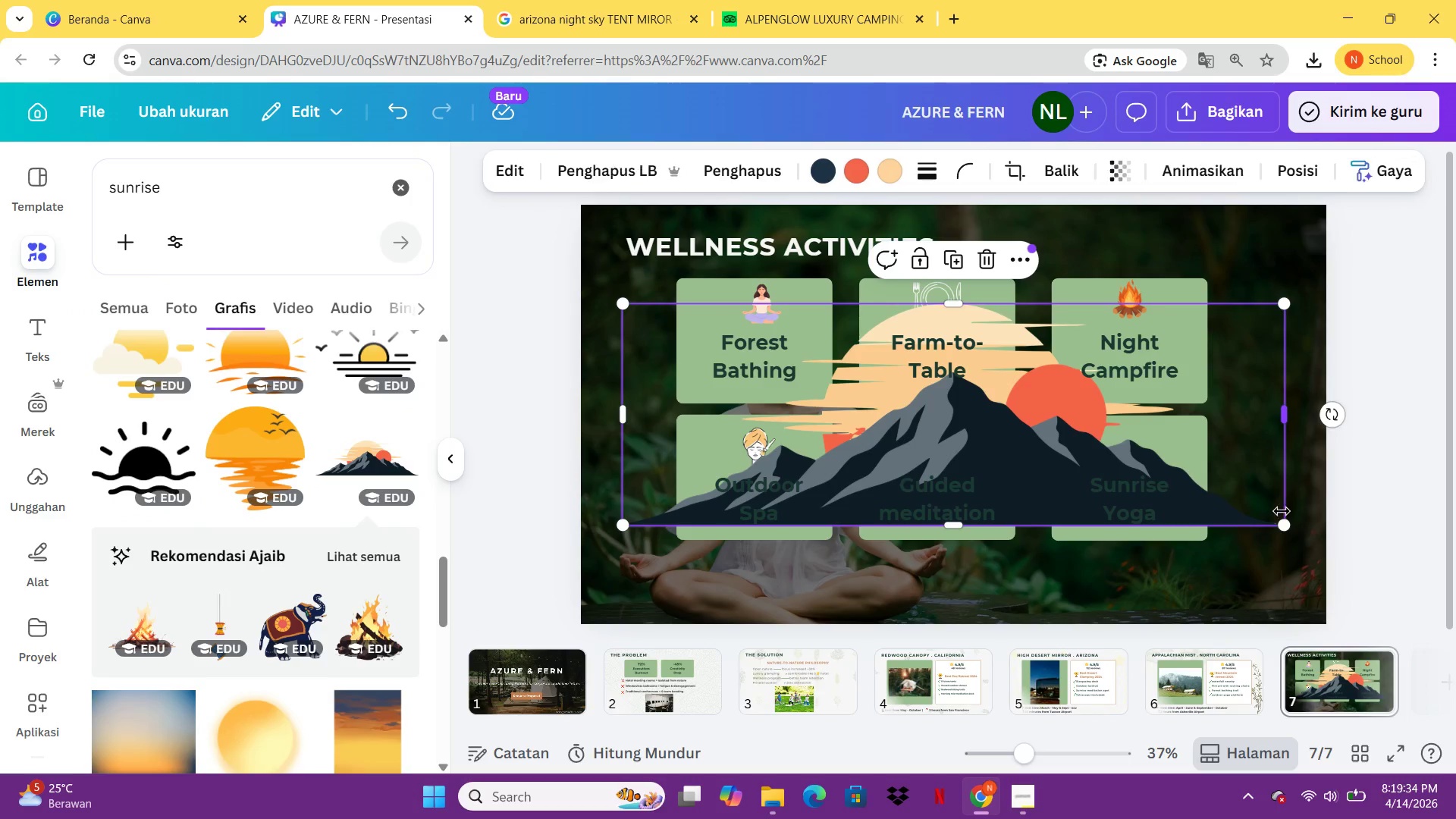 
left_click_drag(start_coordinate=[1284, 528], to_coordinate=[719, 296])
 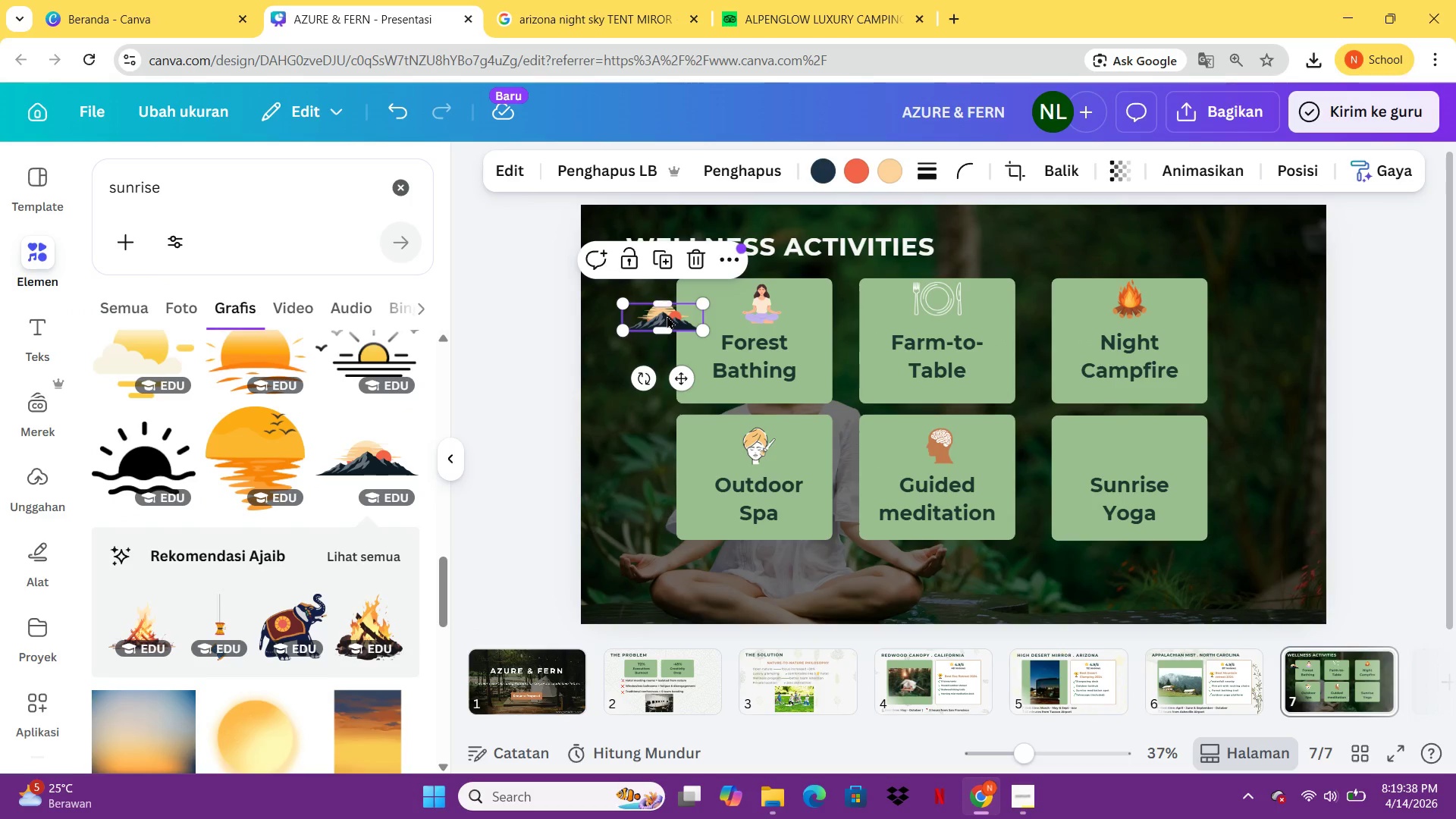 
left_click_drag(start_coordinate=[667, 315], to_coordinate=[1134, 443])
 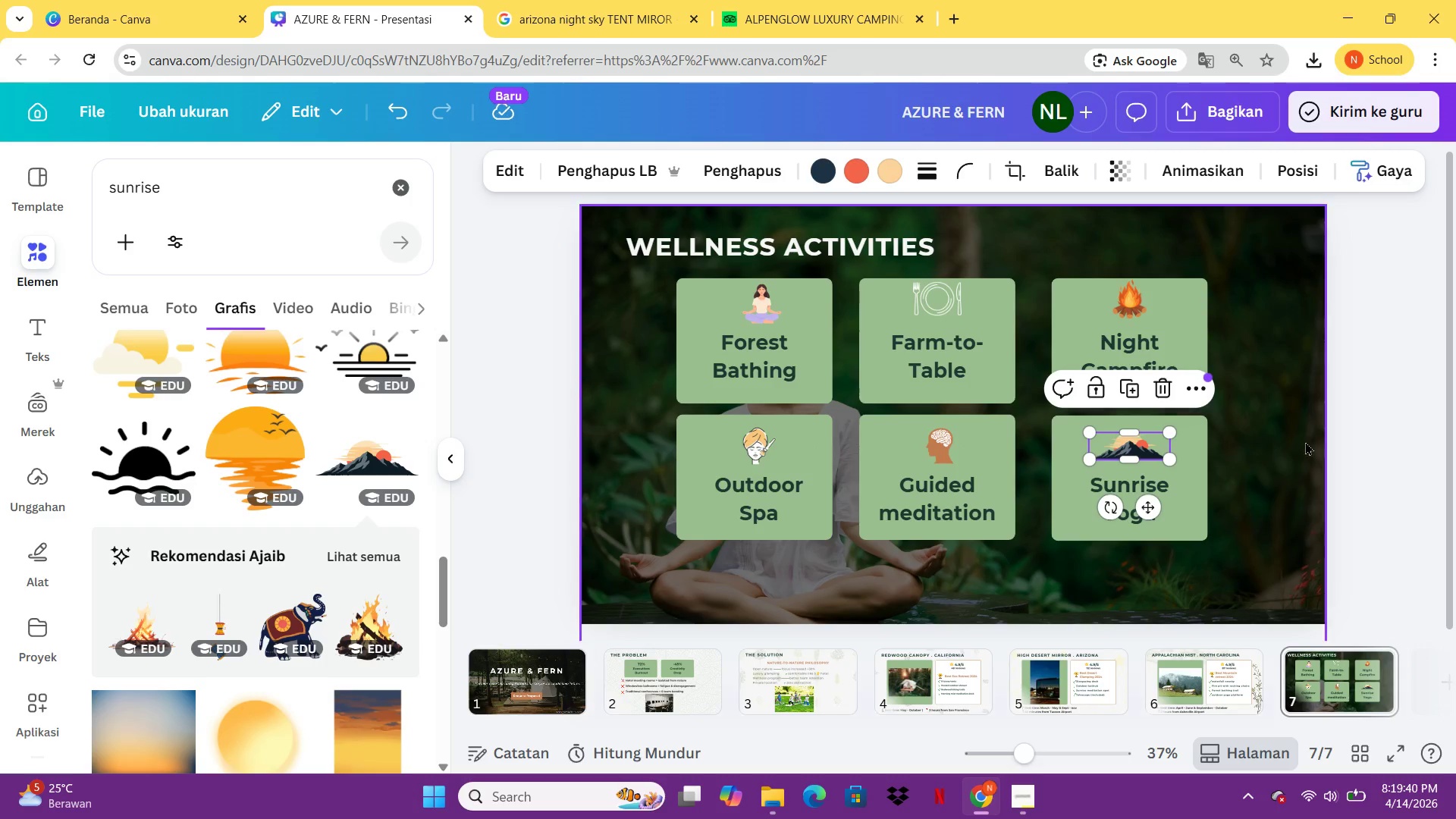 
left_click([1305, 441])
 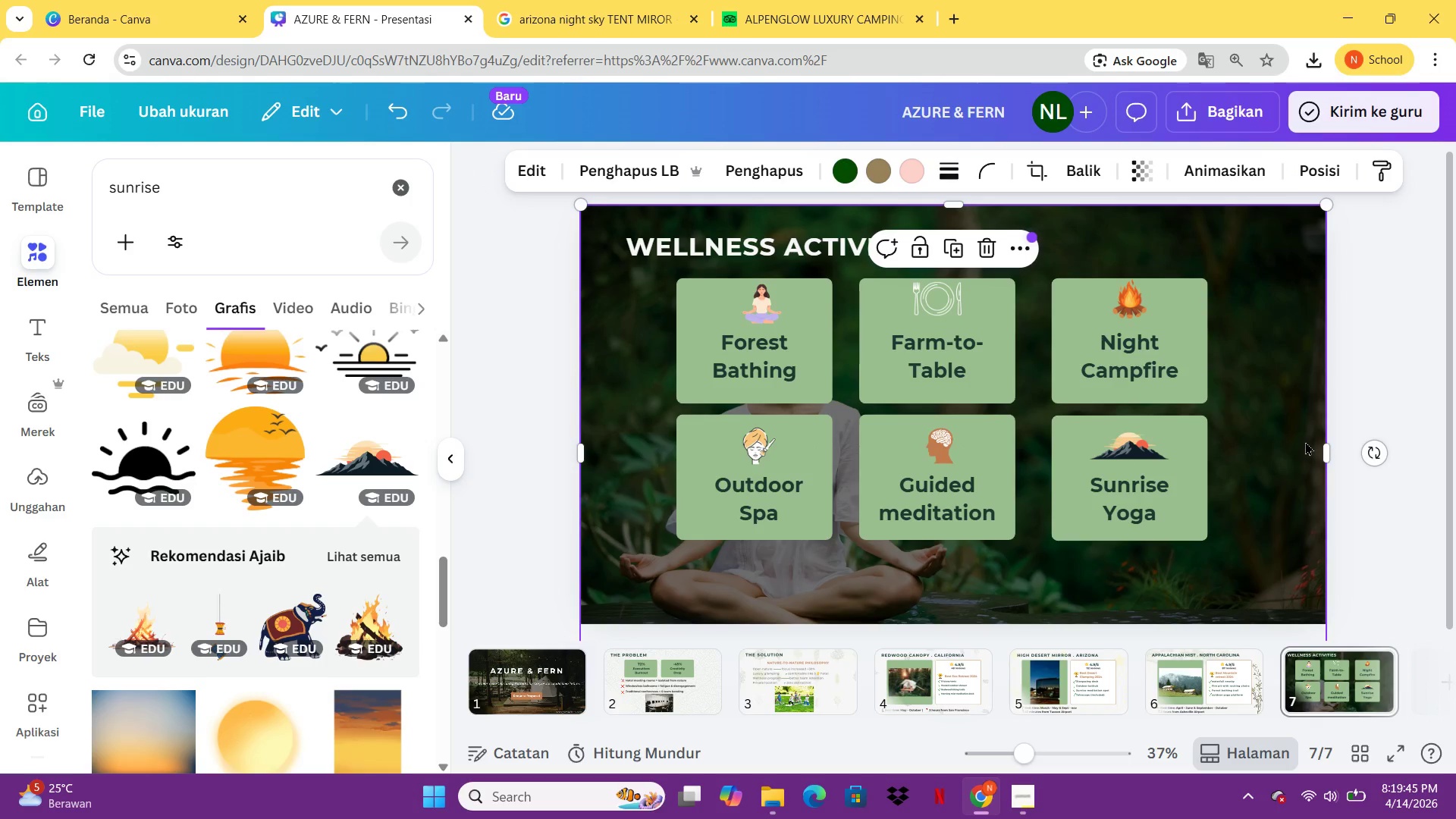 
wait(9.83)
 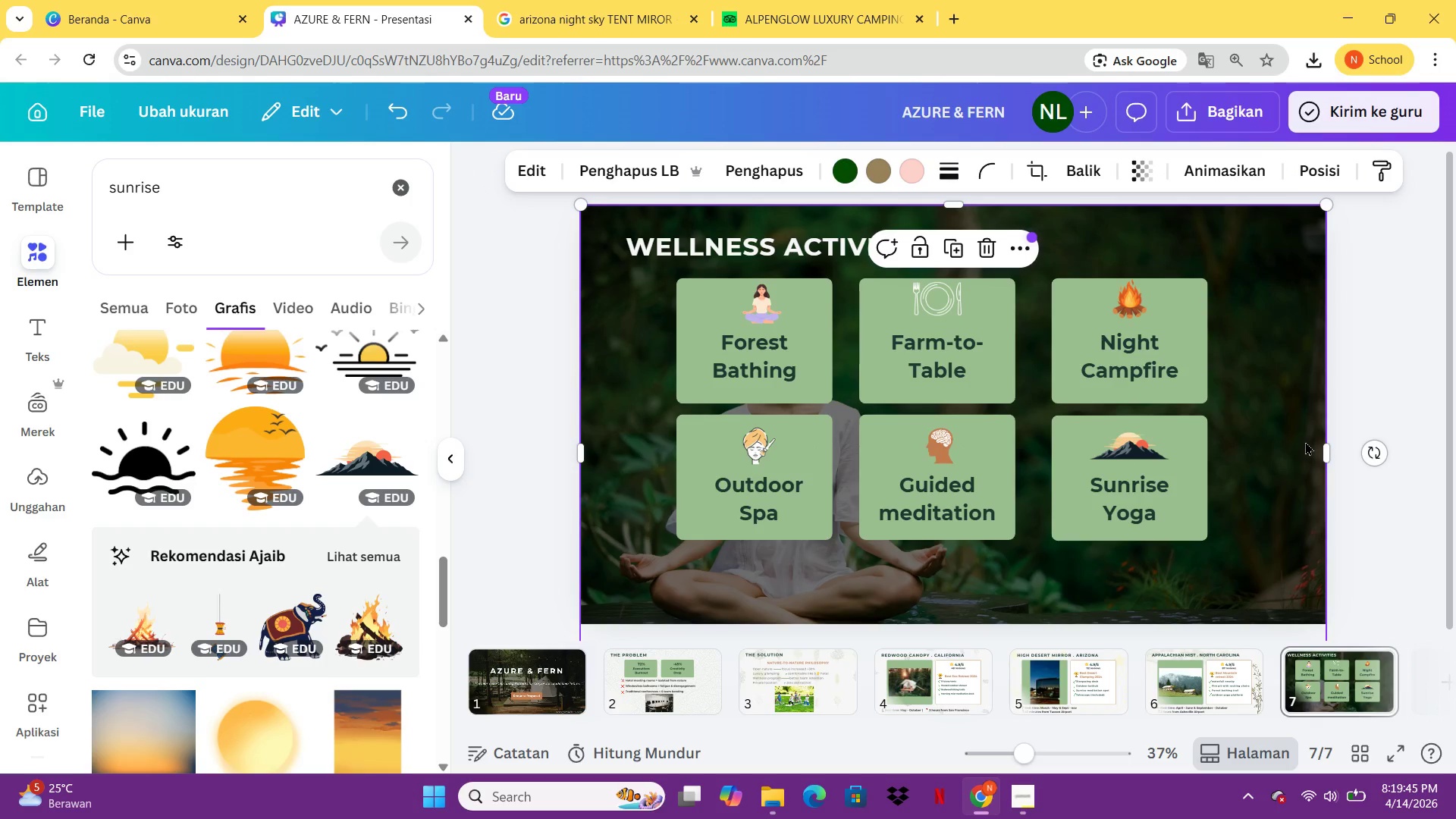 
left_click_drag(start_coordinate=[774, 318], to_coordinate=[766, 318])
 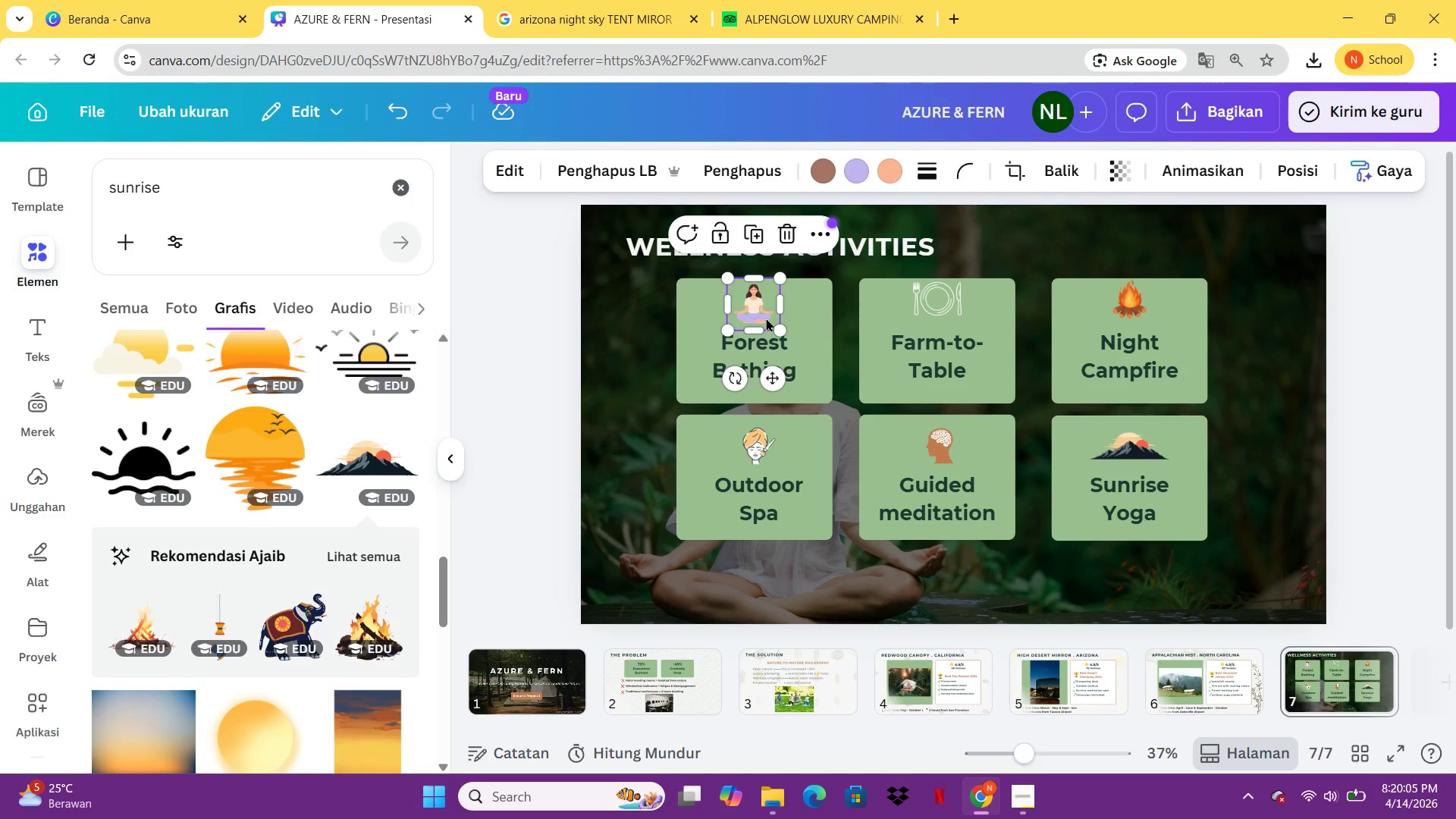 
wait(19.09)
 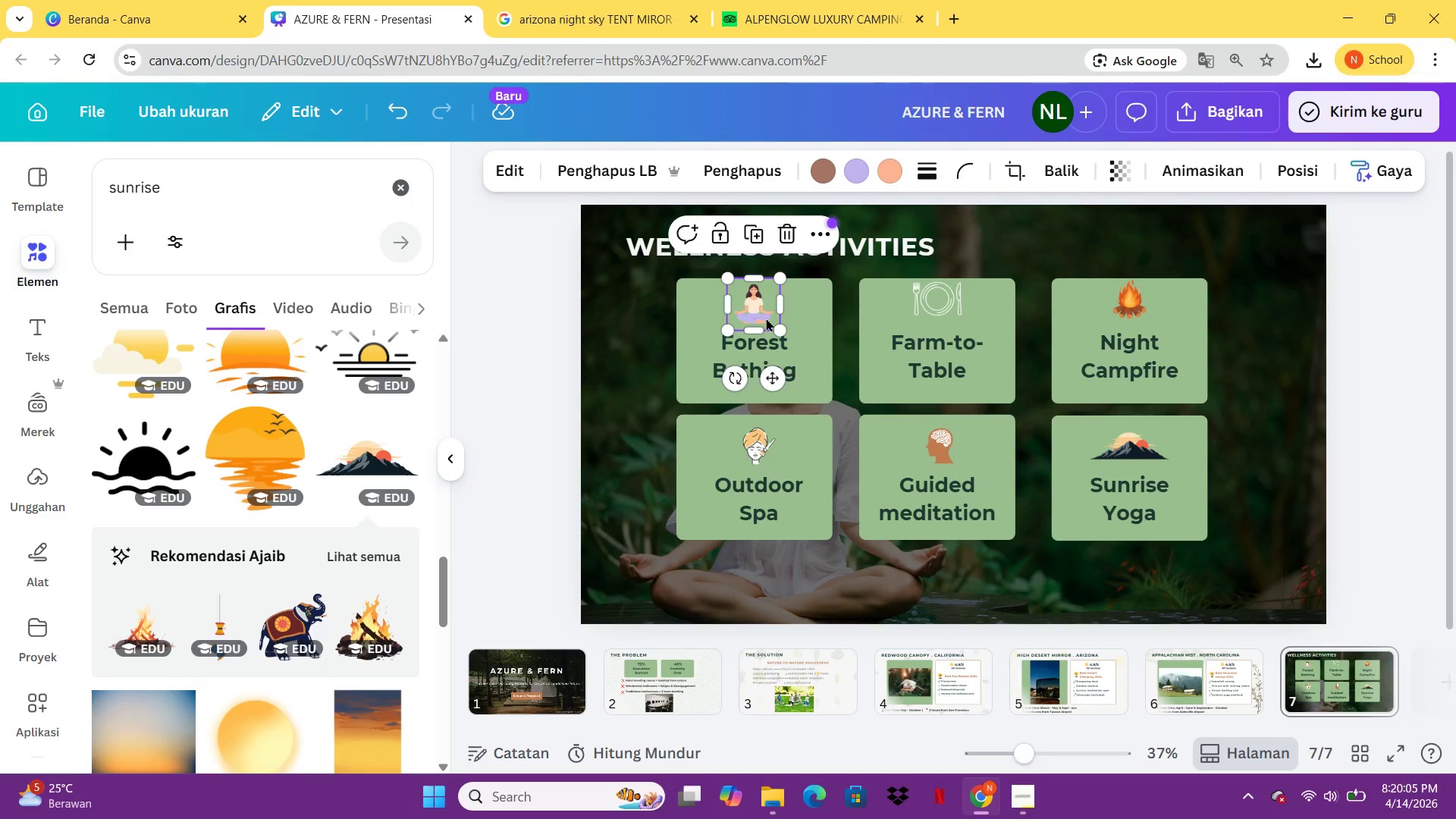 
left_click([789, 363])
 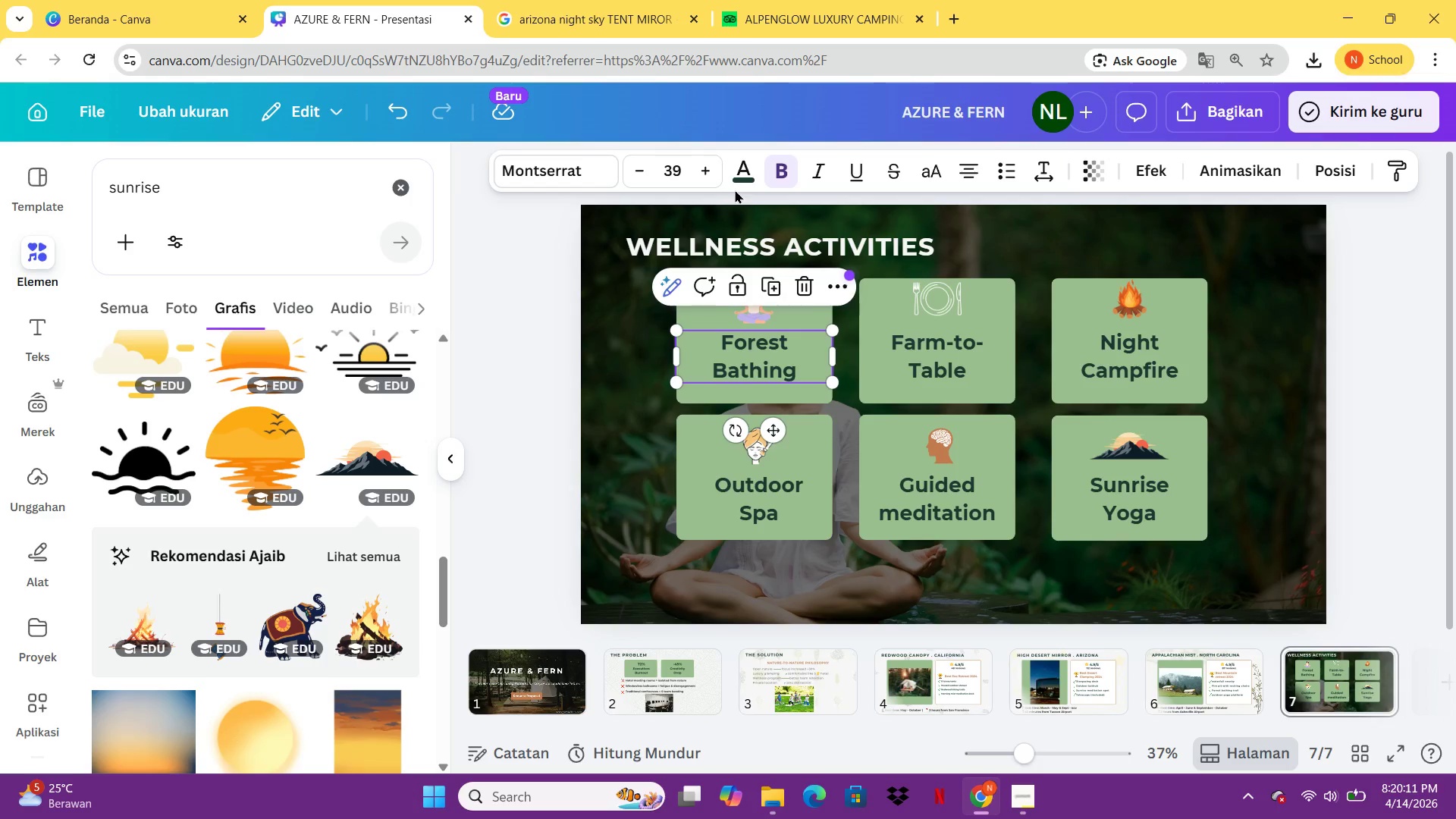 
left_click([735, 184])
 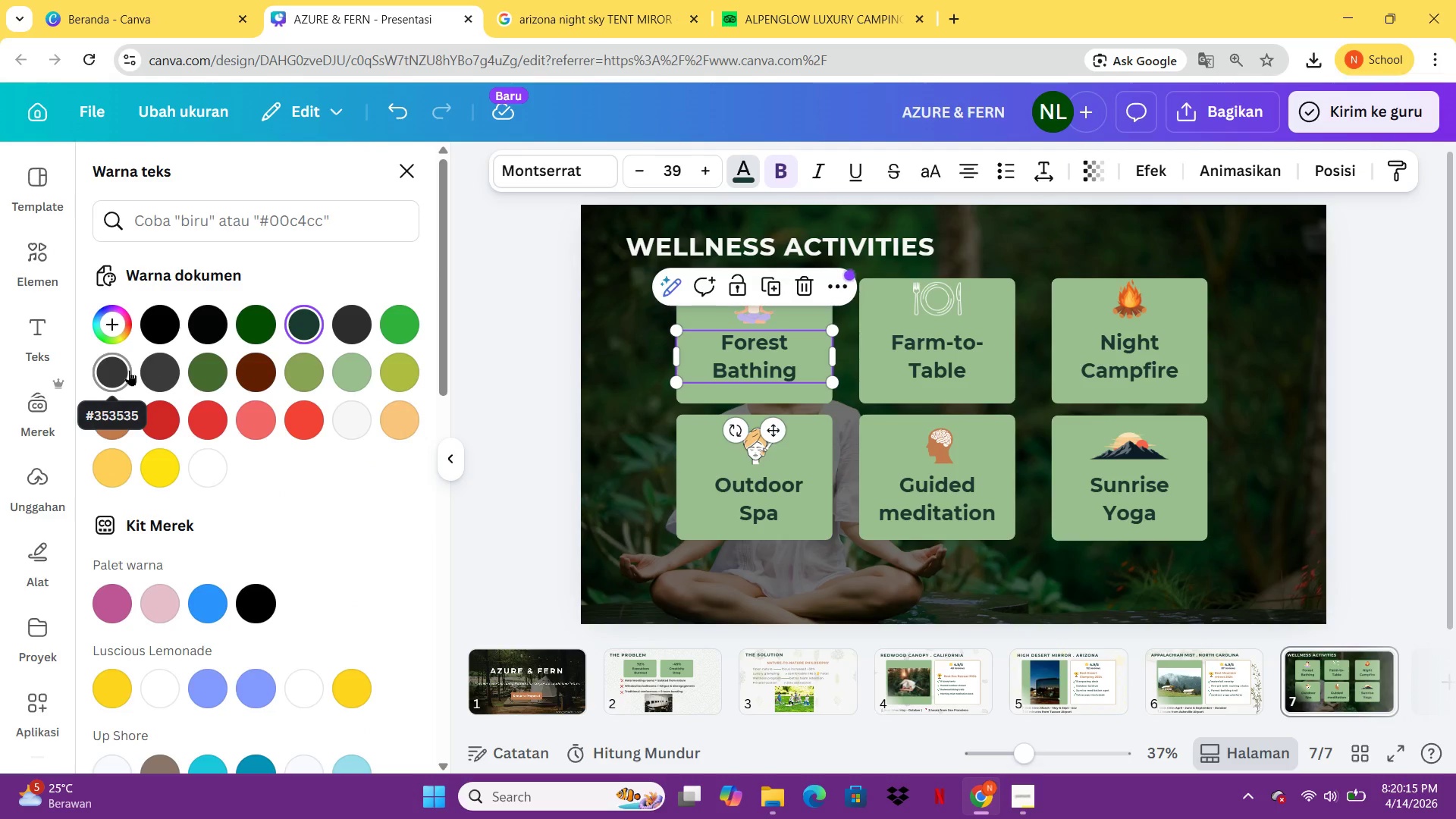 
left_click([353, 318])
 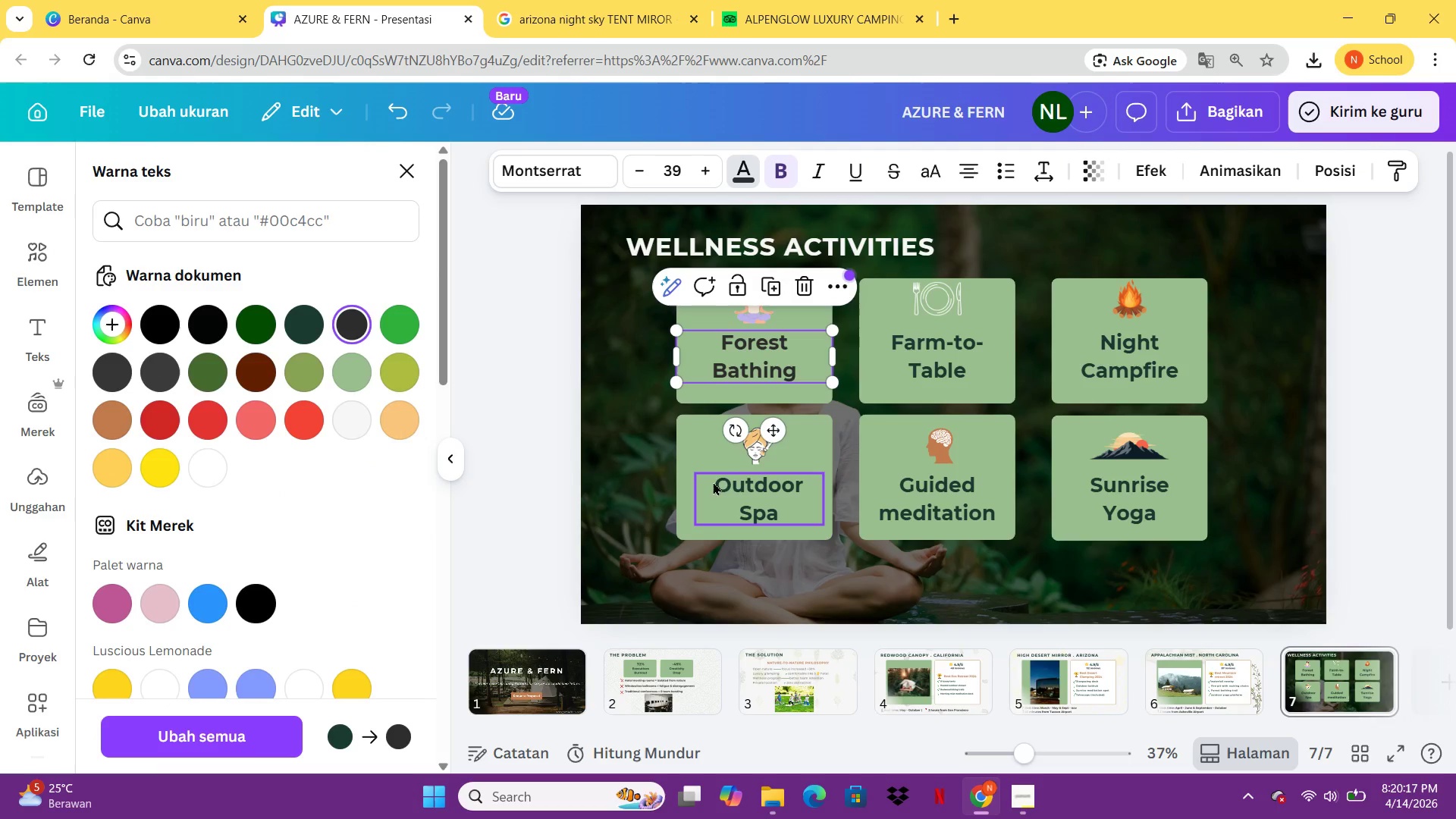 
left_click([733, 490])
 